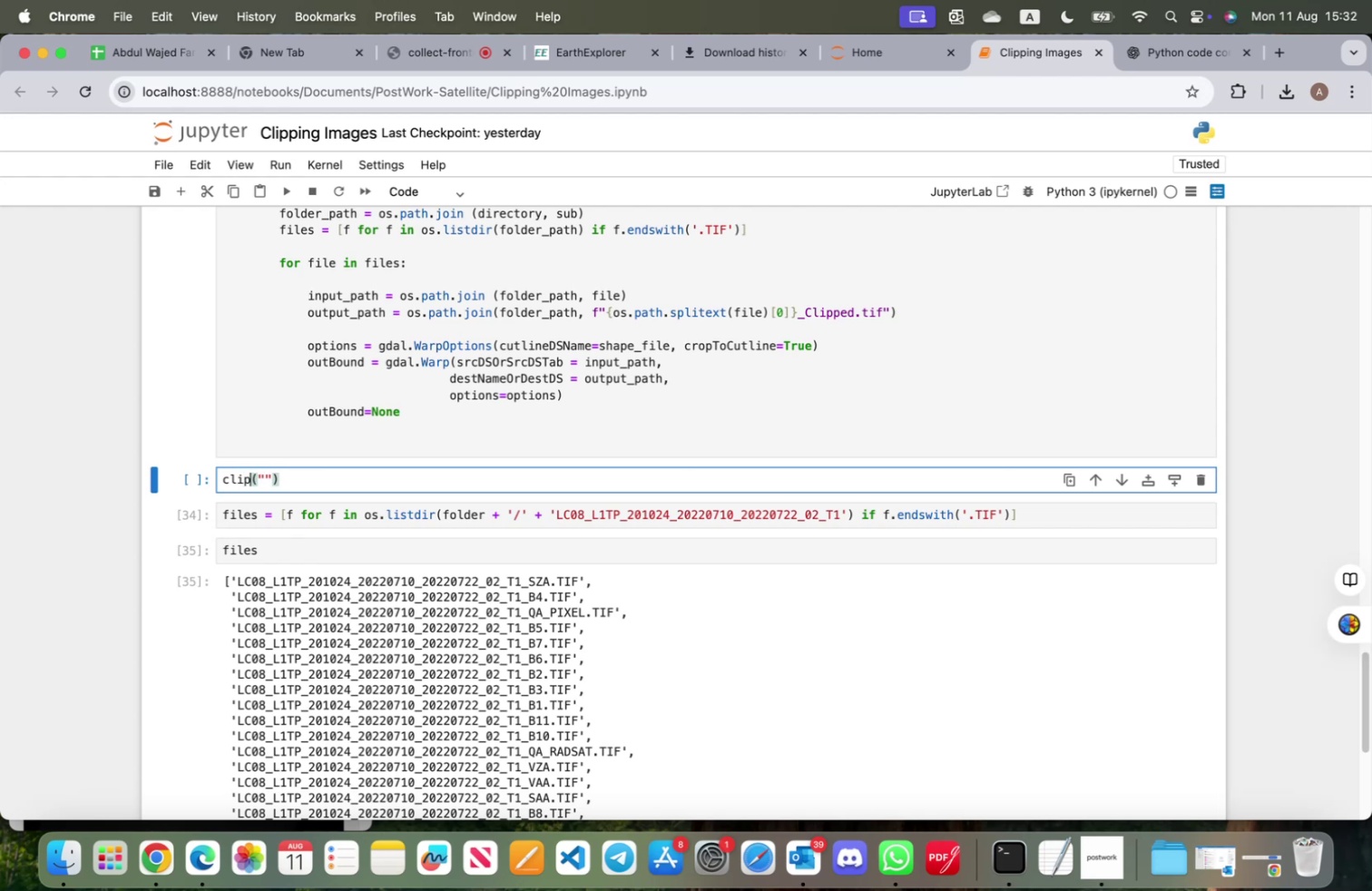 
key(ArrowRight)
 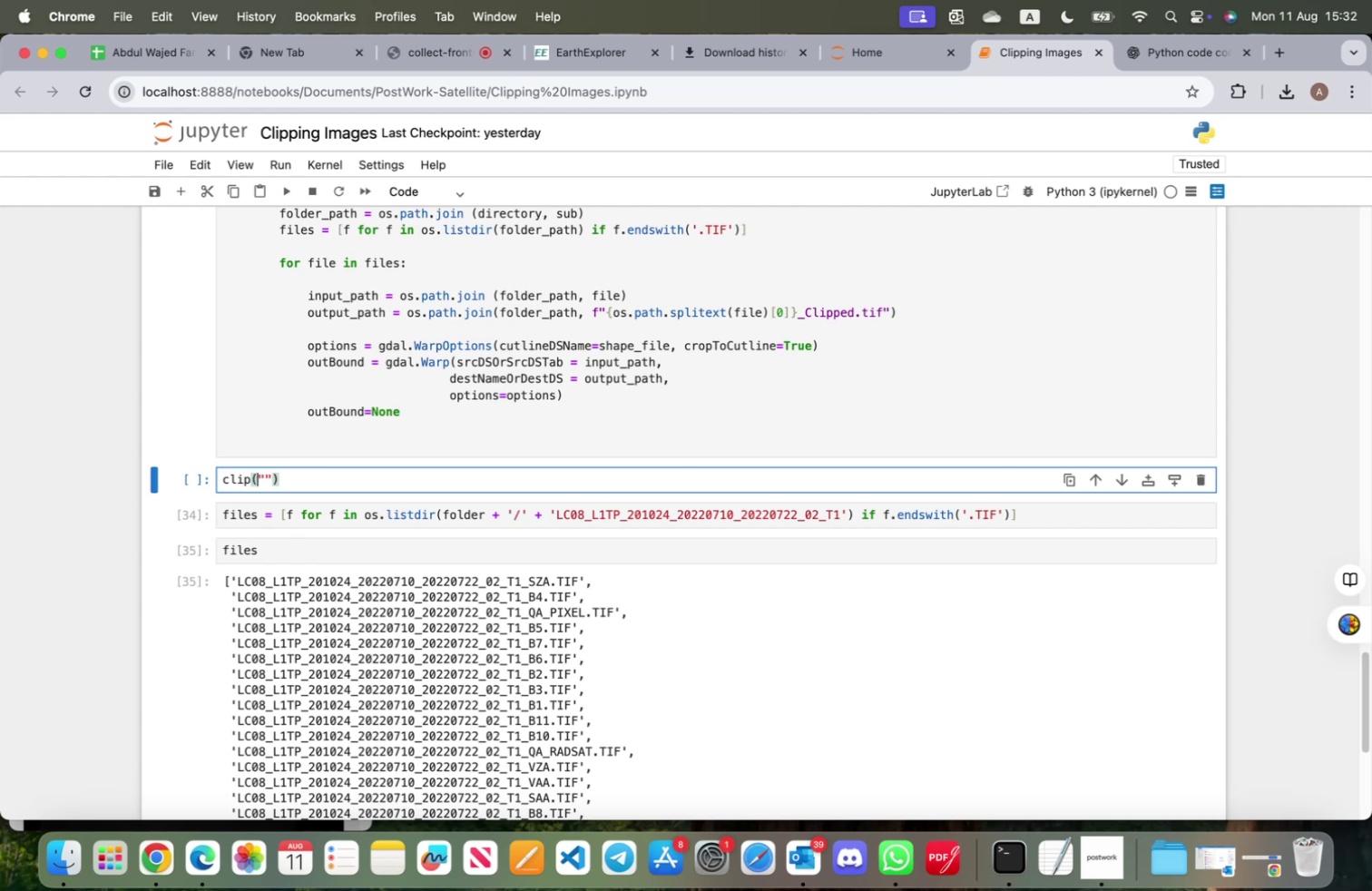 
key(ArrowRight)
 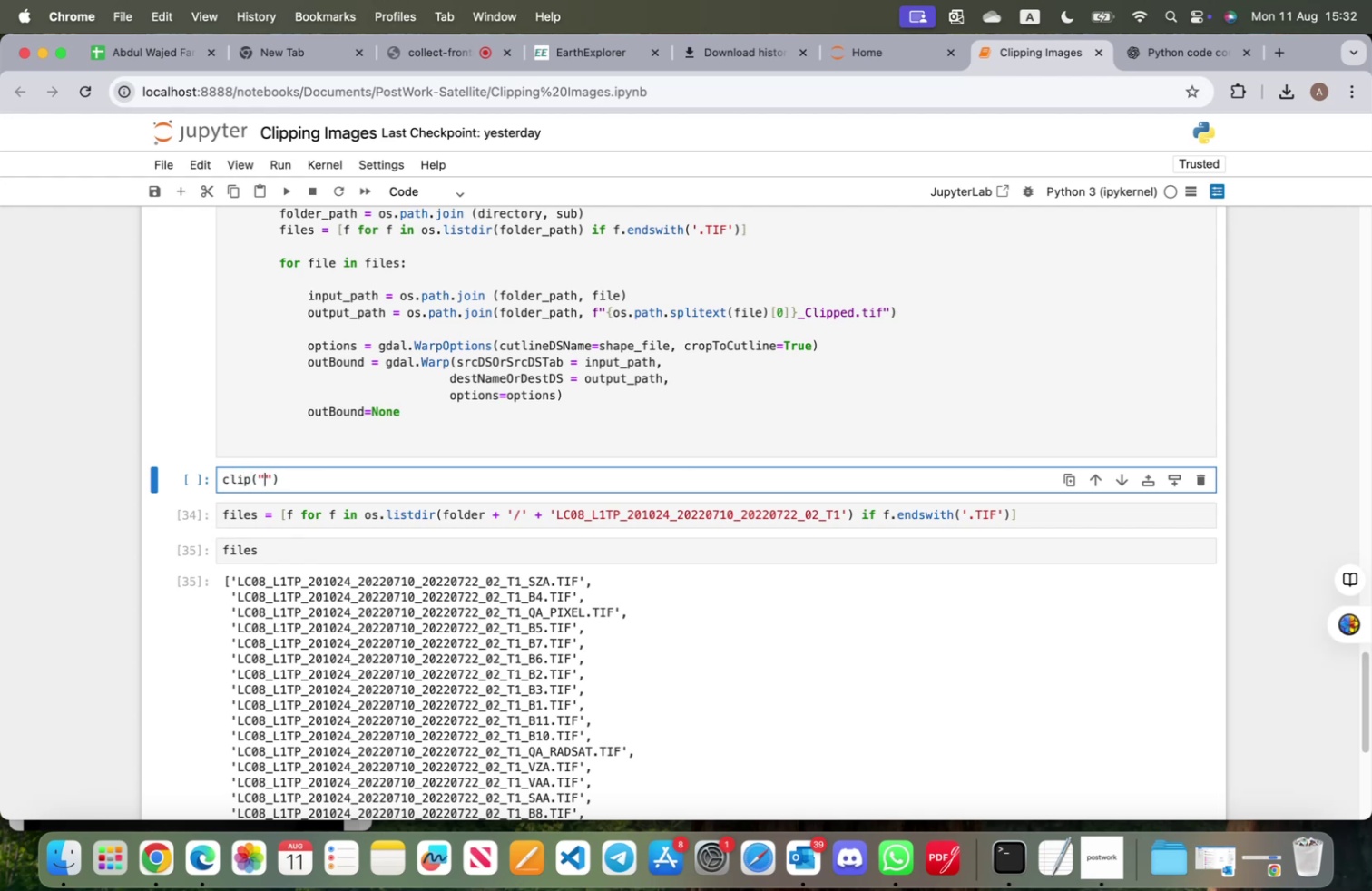 
key(Meta+V)
 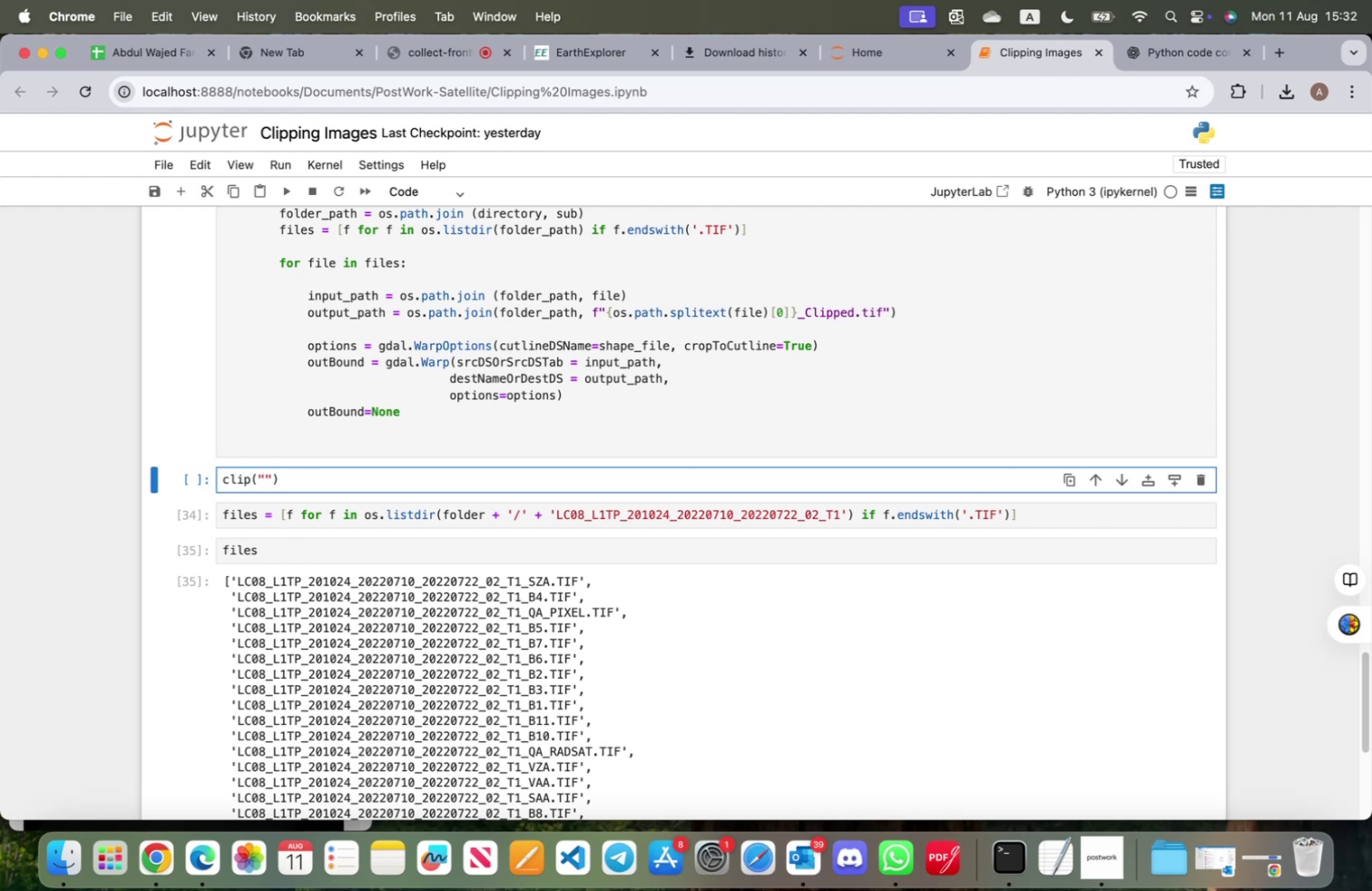 
key(ArrowUp)
 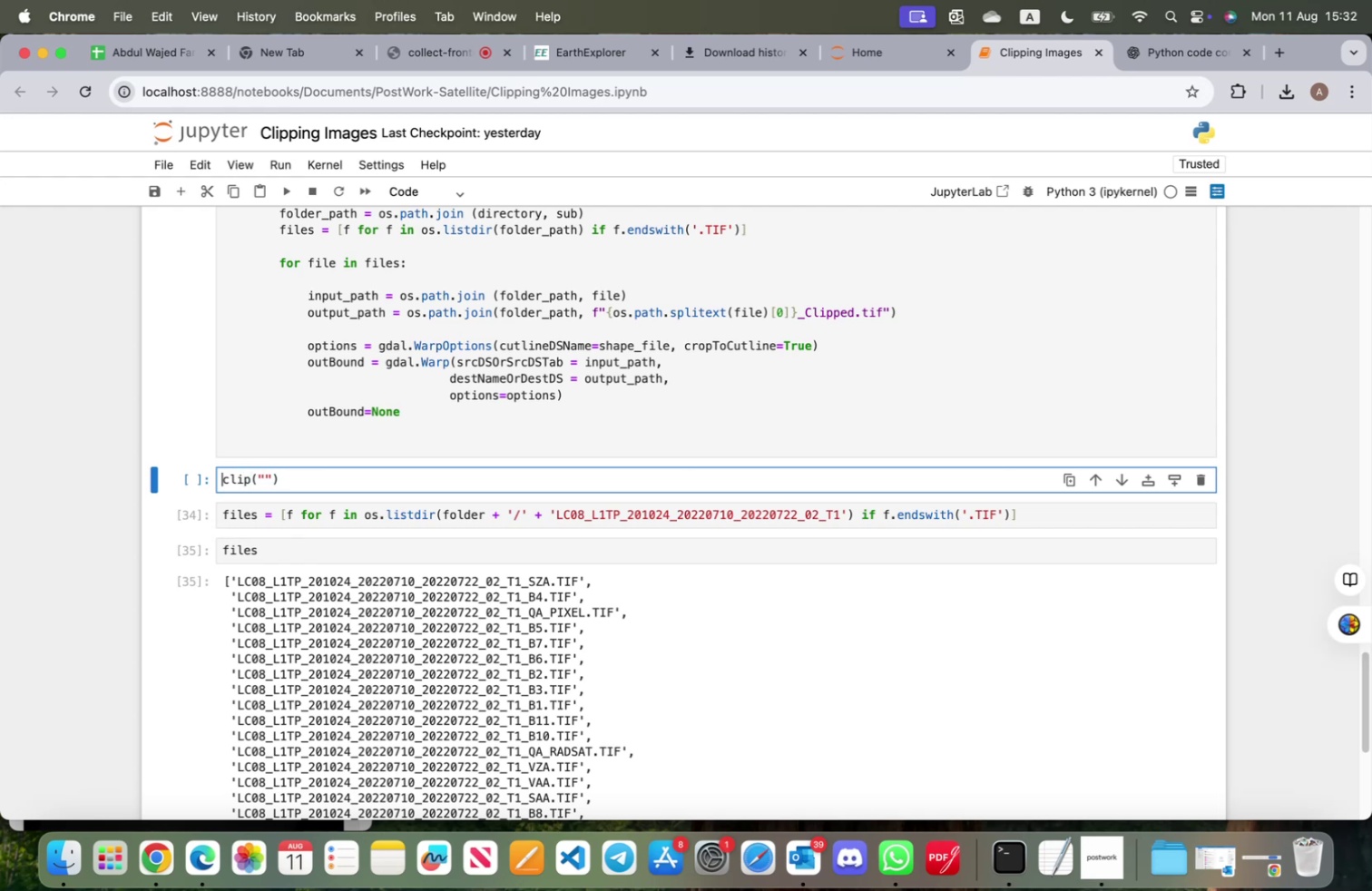 
key(ArrowLeft)
 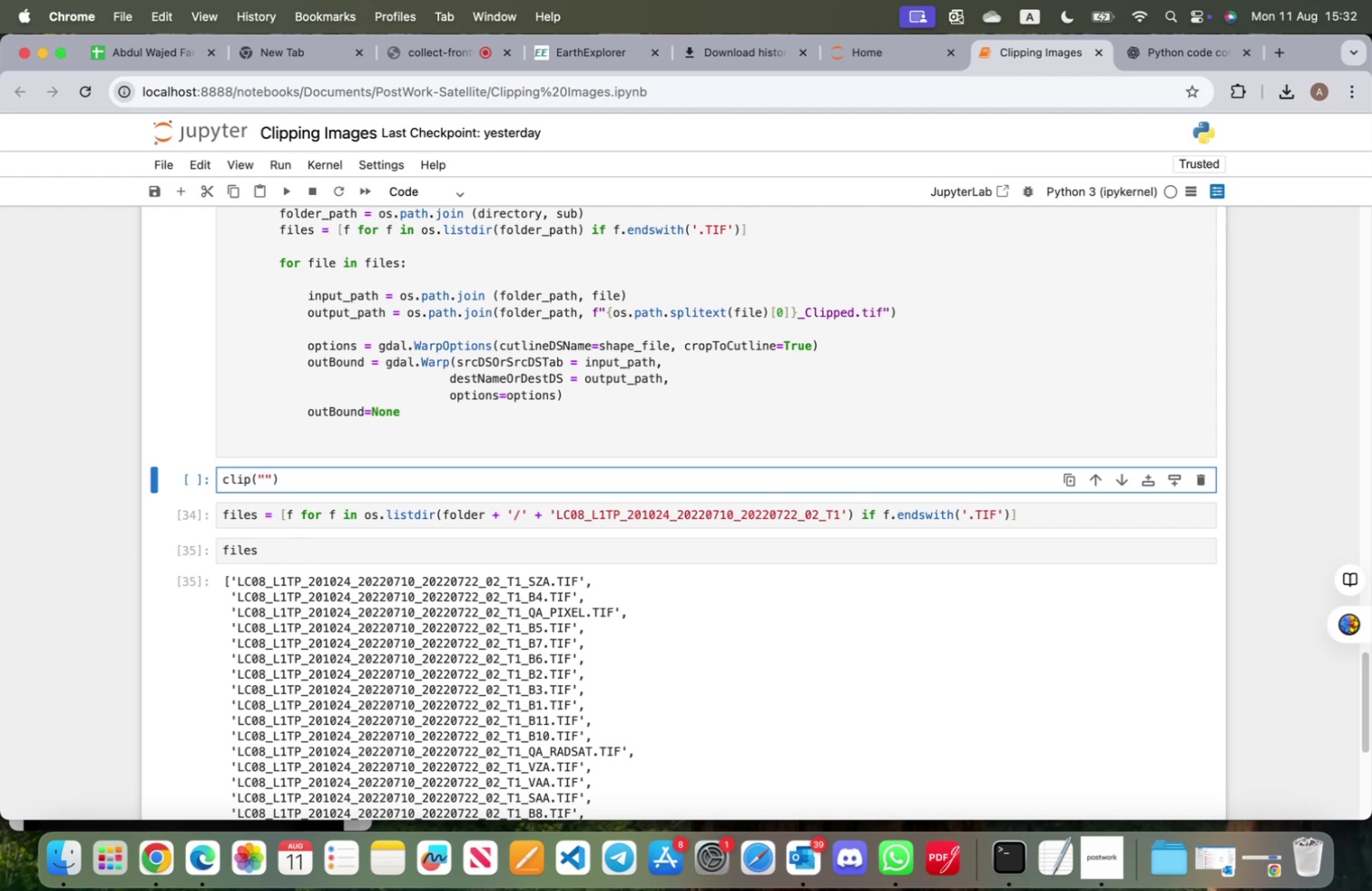 
key(Enter)
 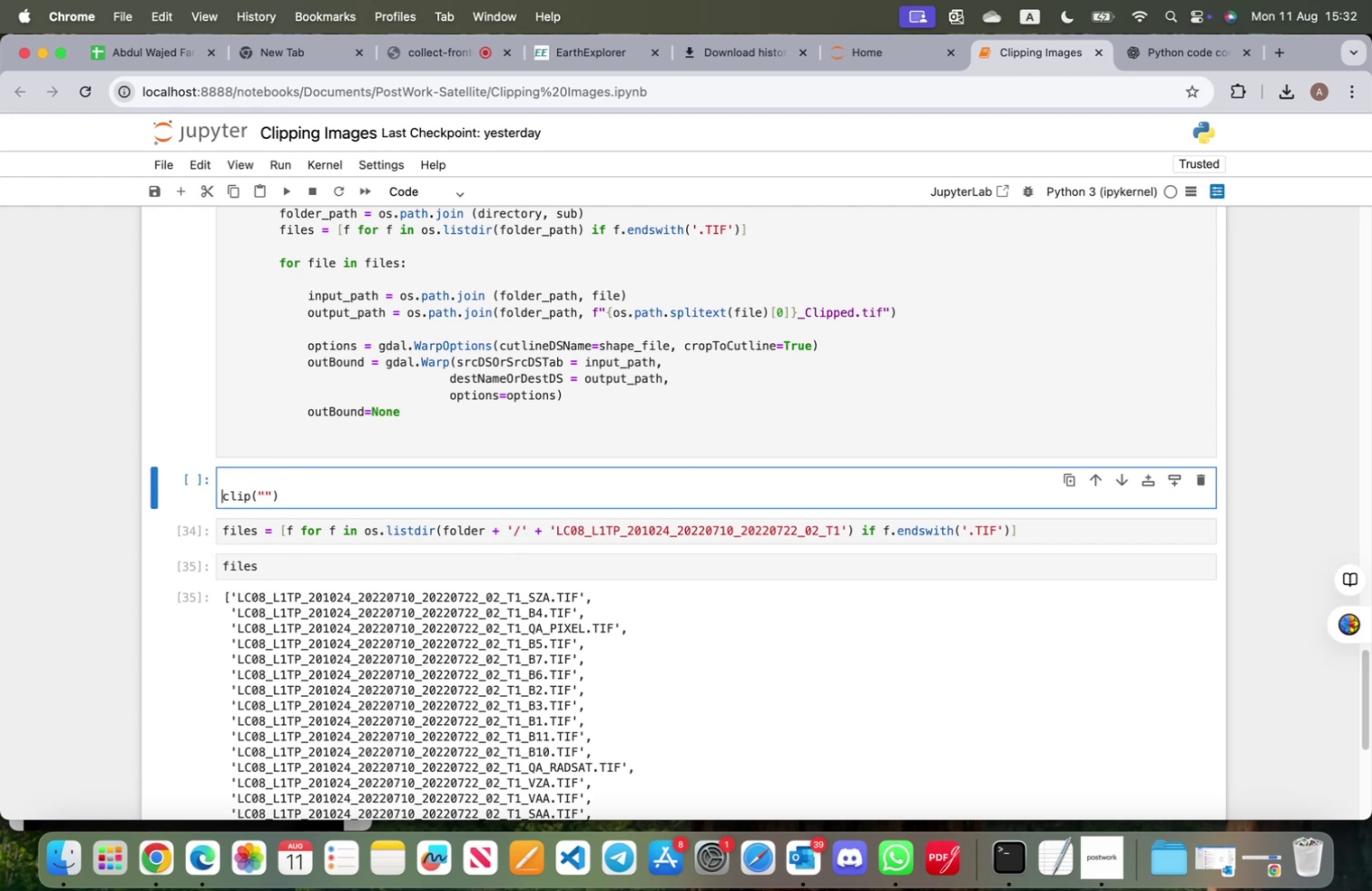 
key(ArrowUp)
 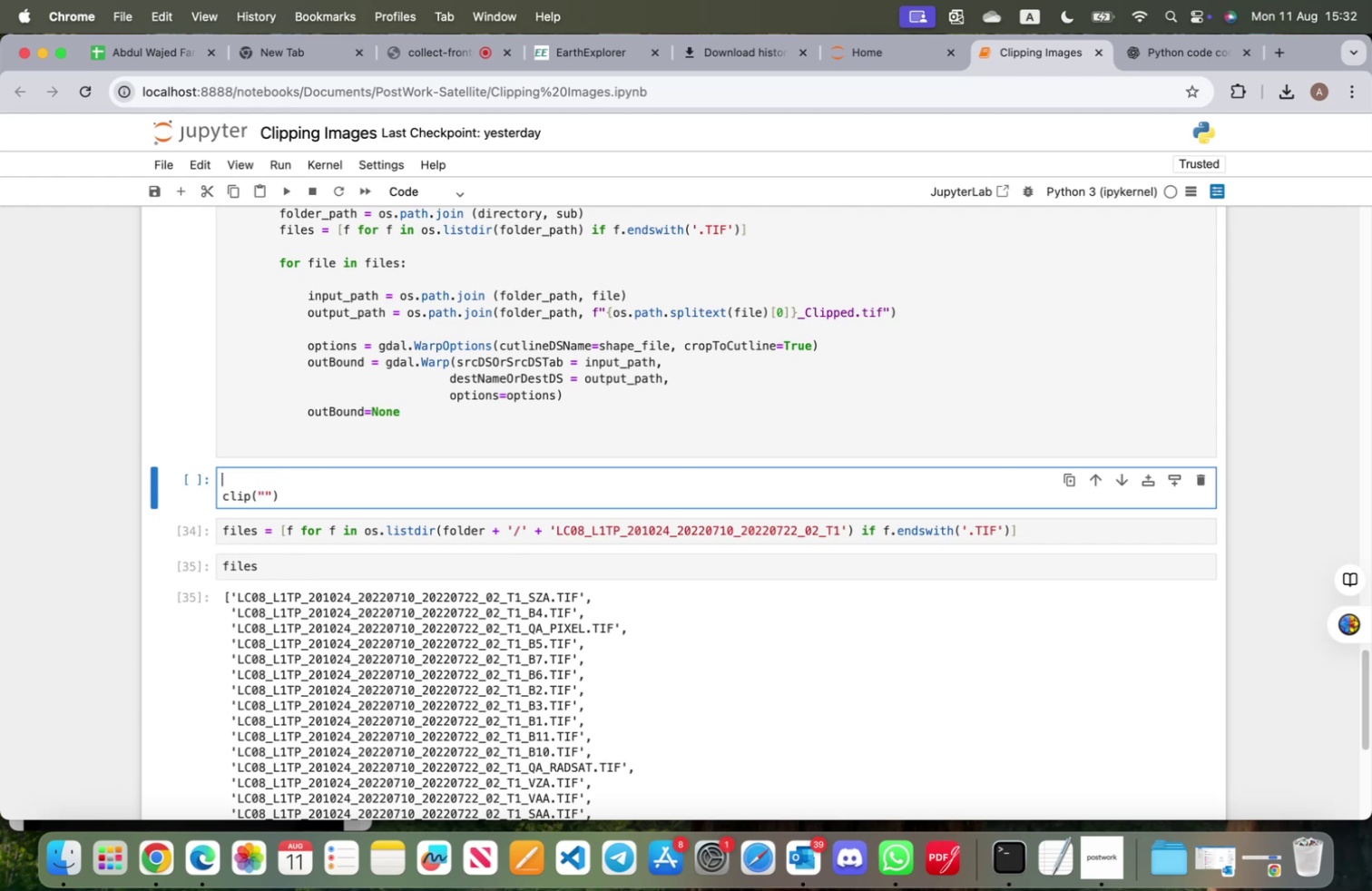 
type(direction =")
 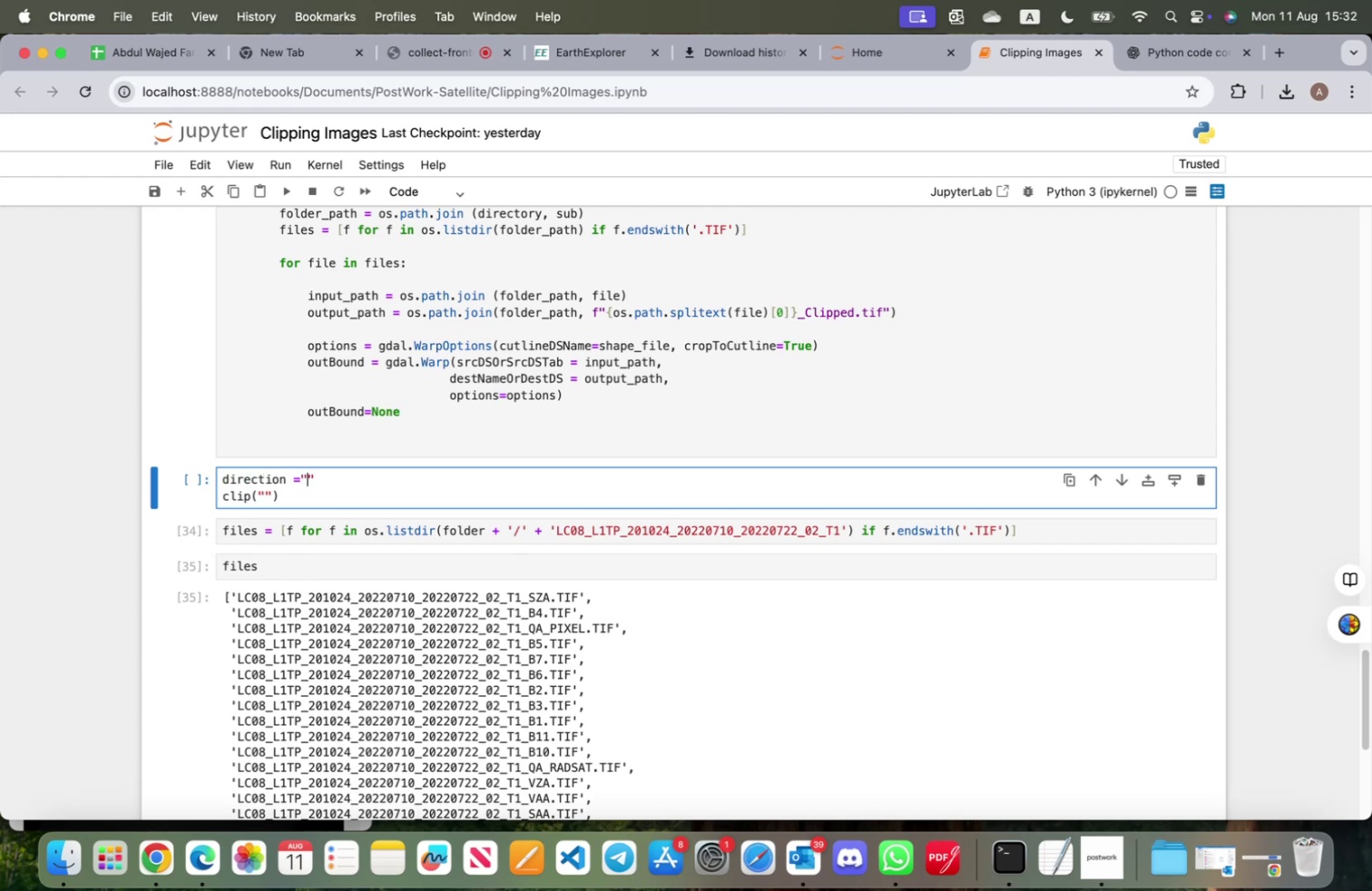 
key(Meta+CommandLeft)
 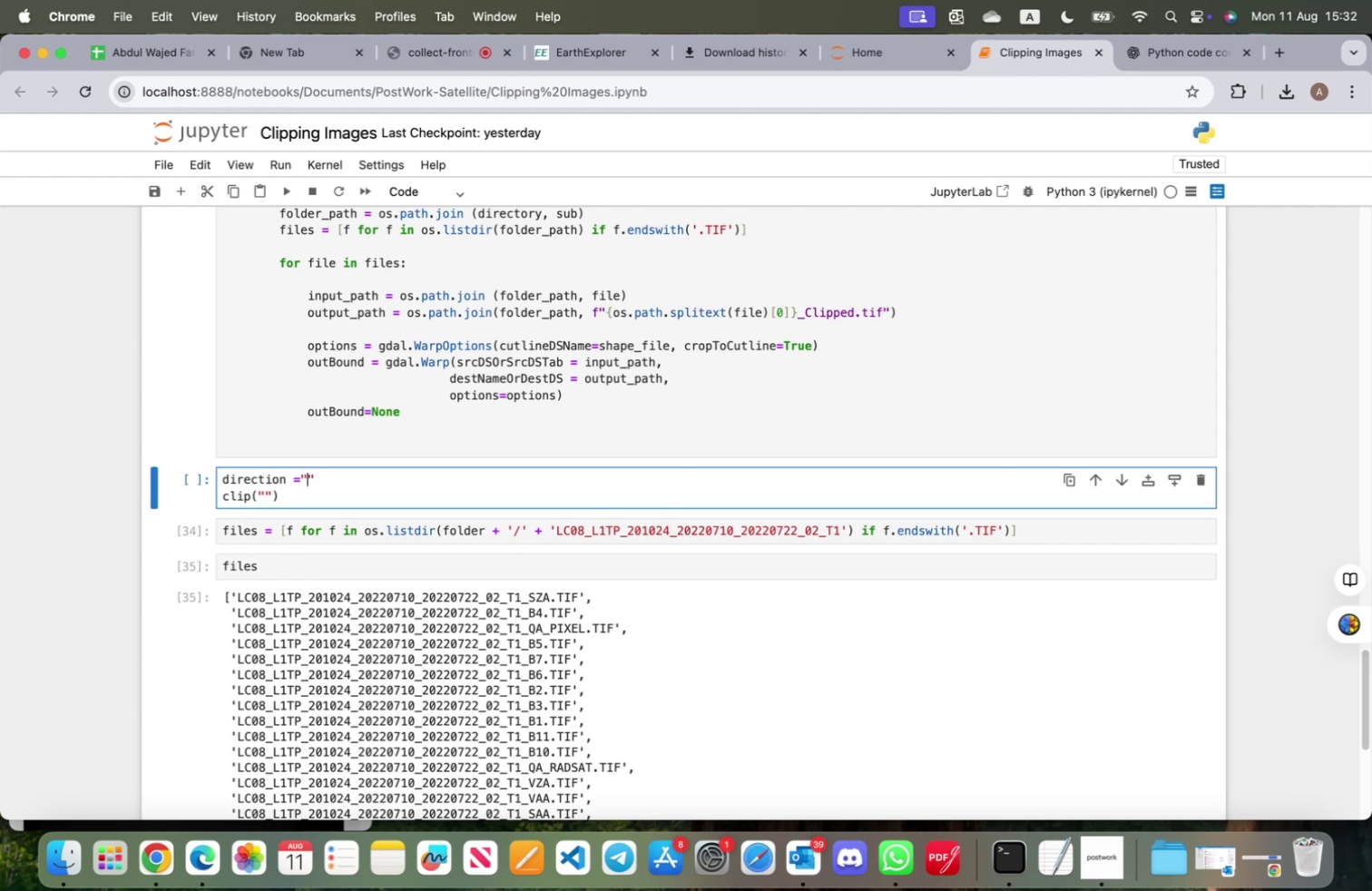 
key(Meta+V)
 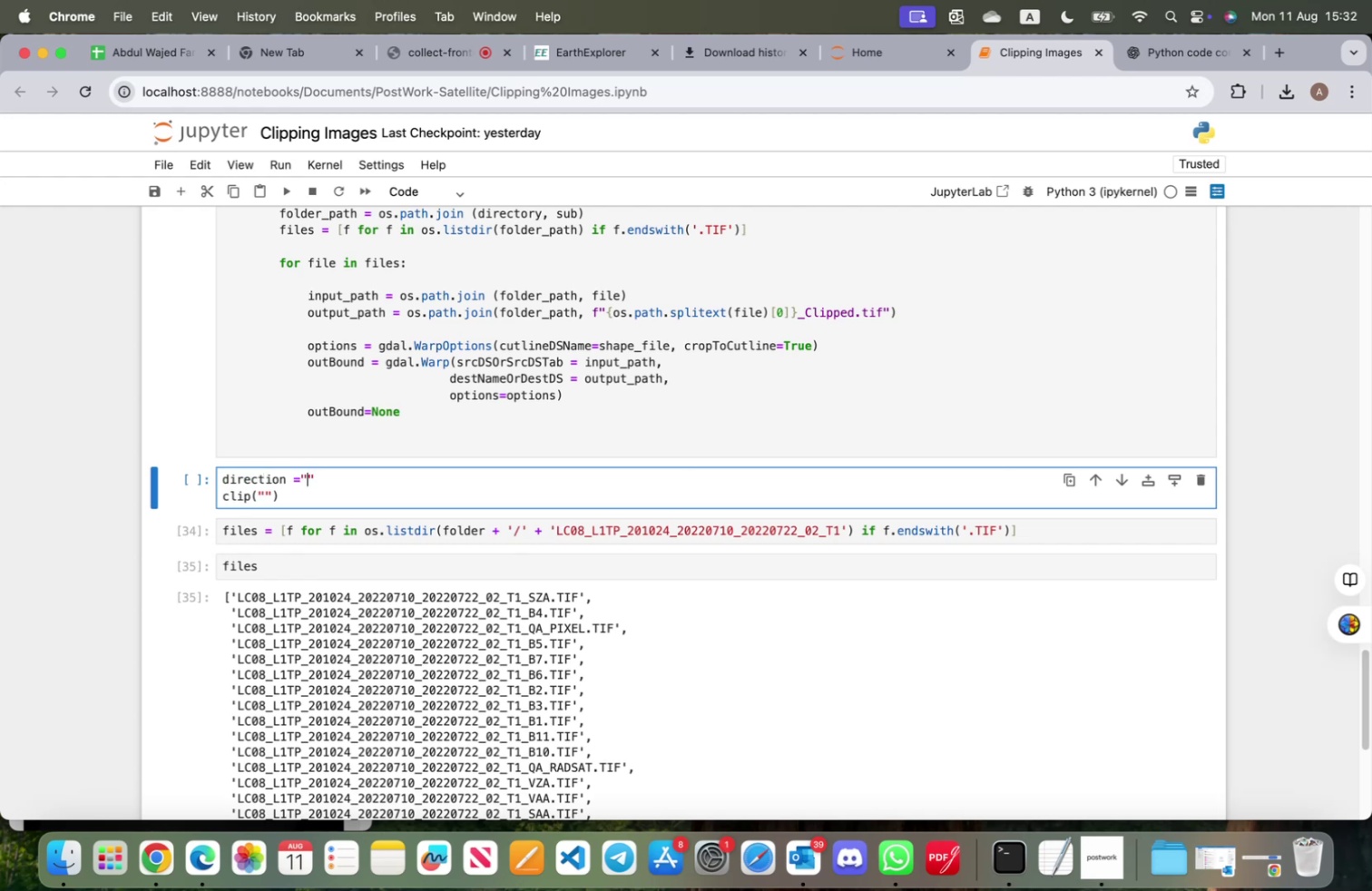 
key(Meta+CommandLeft)
 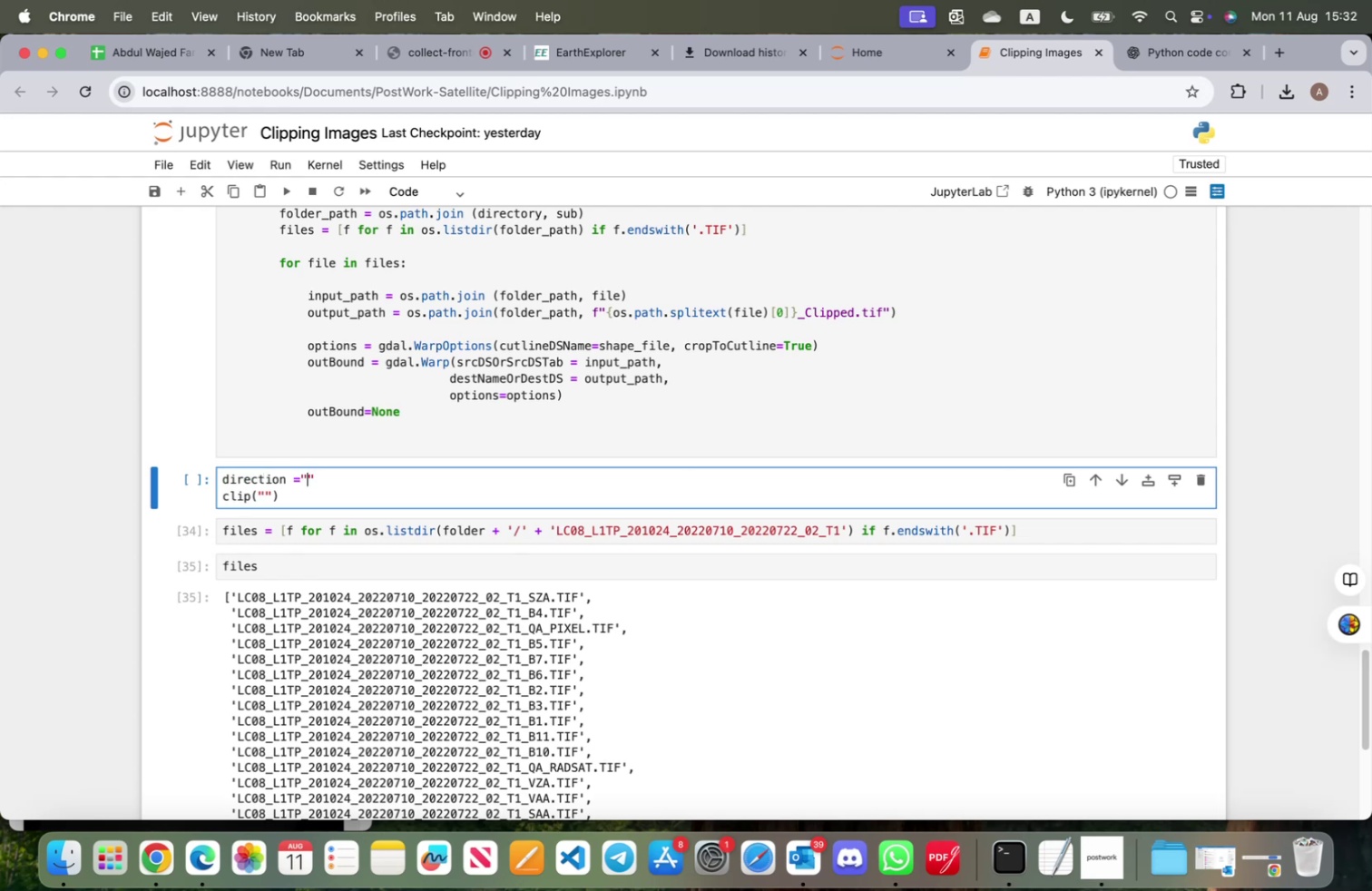 
key(Meta+V)
 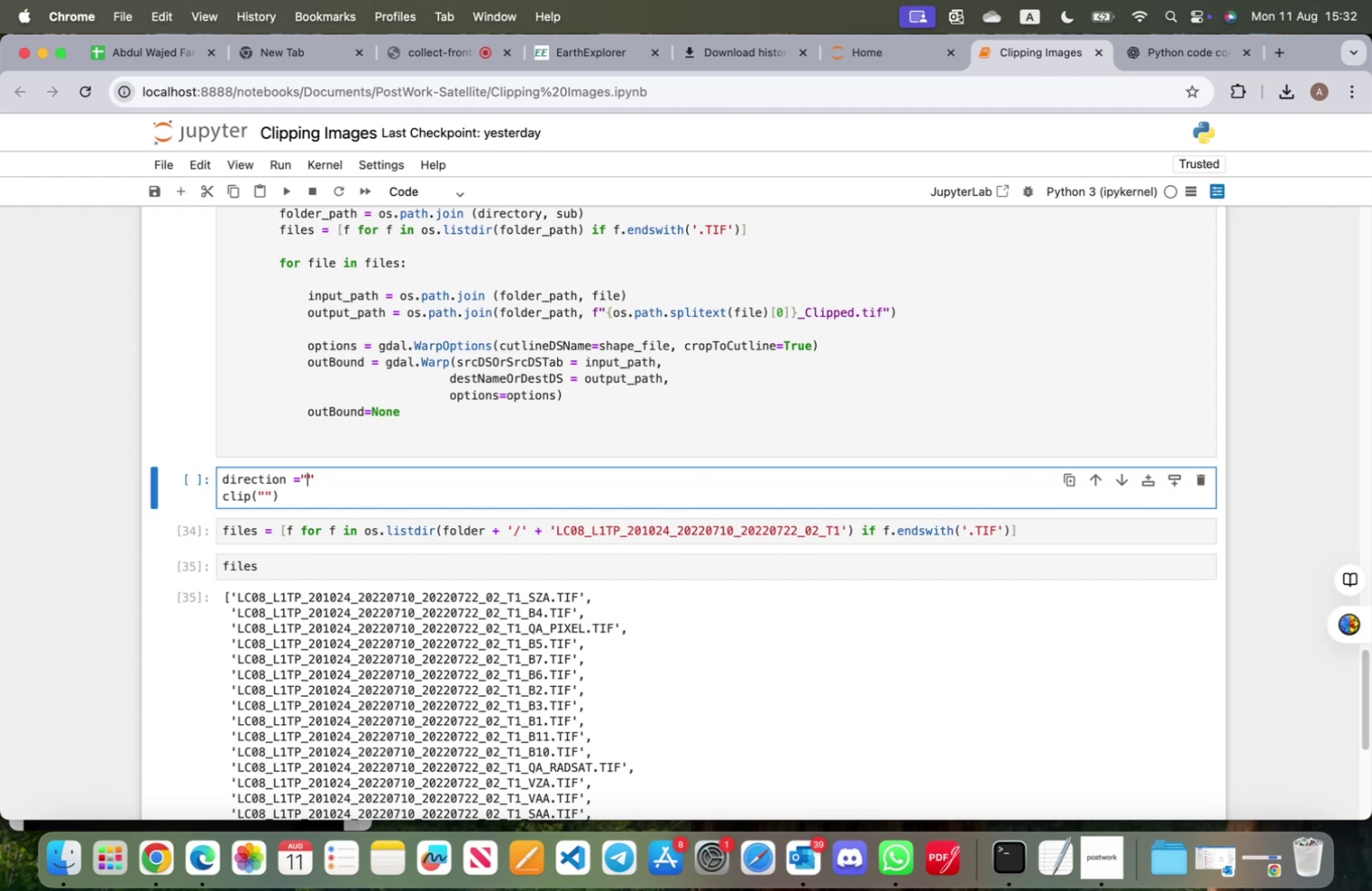 
key(Meta+CommandLeft)
 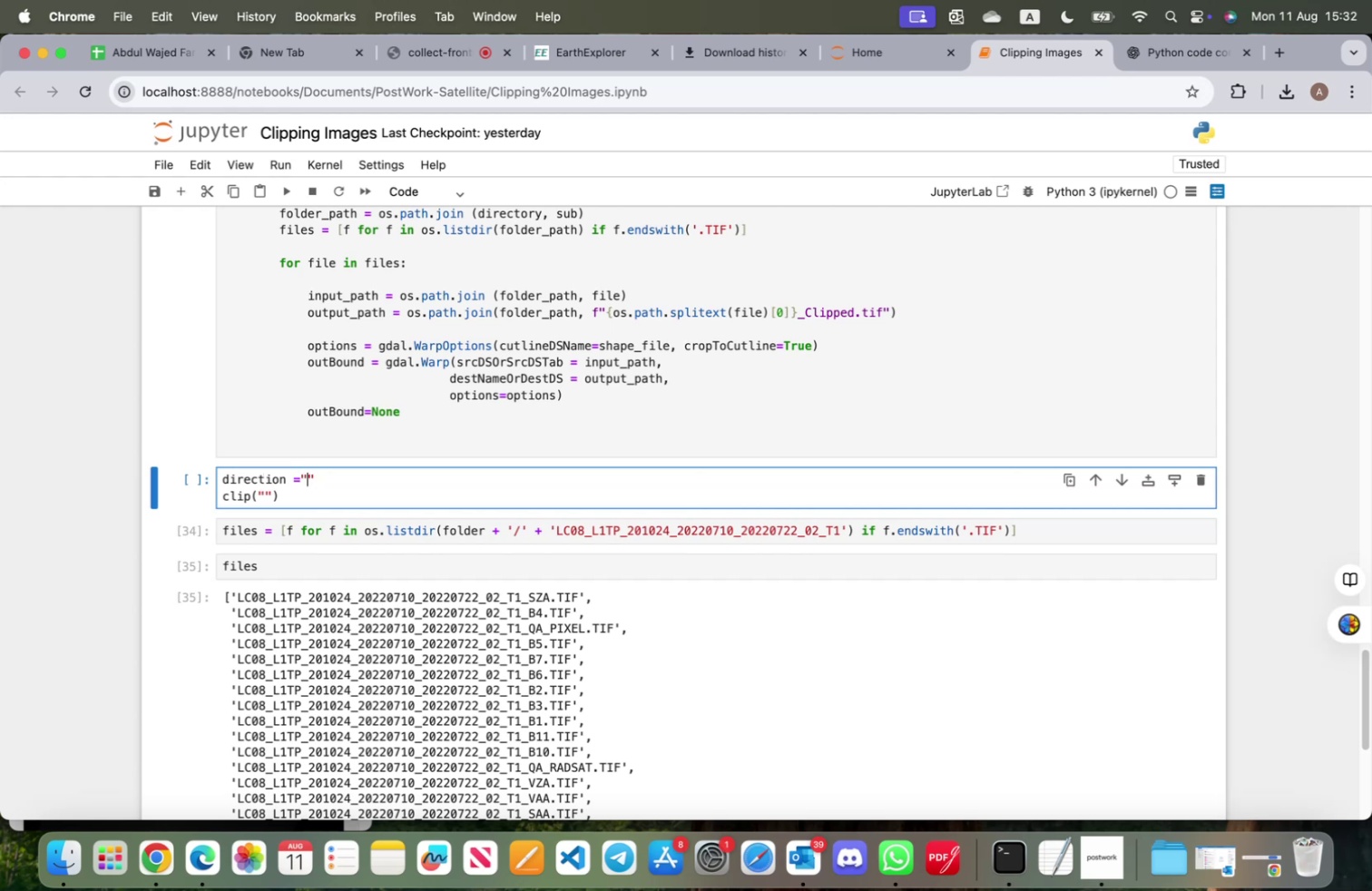 
key(Meta+V)
 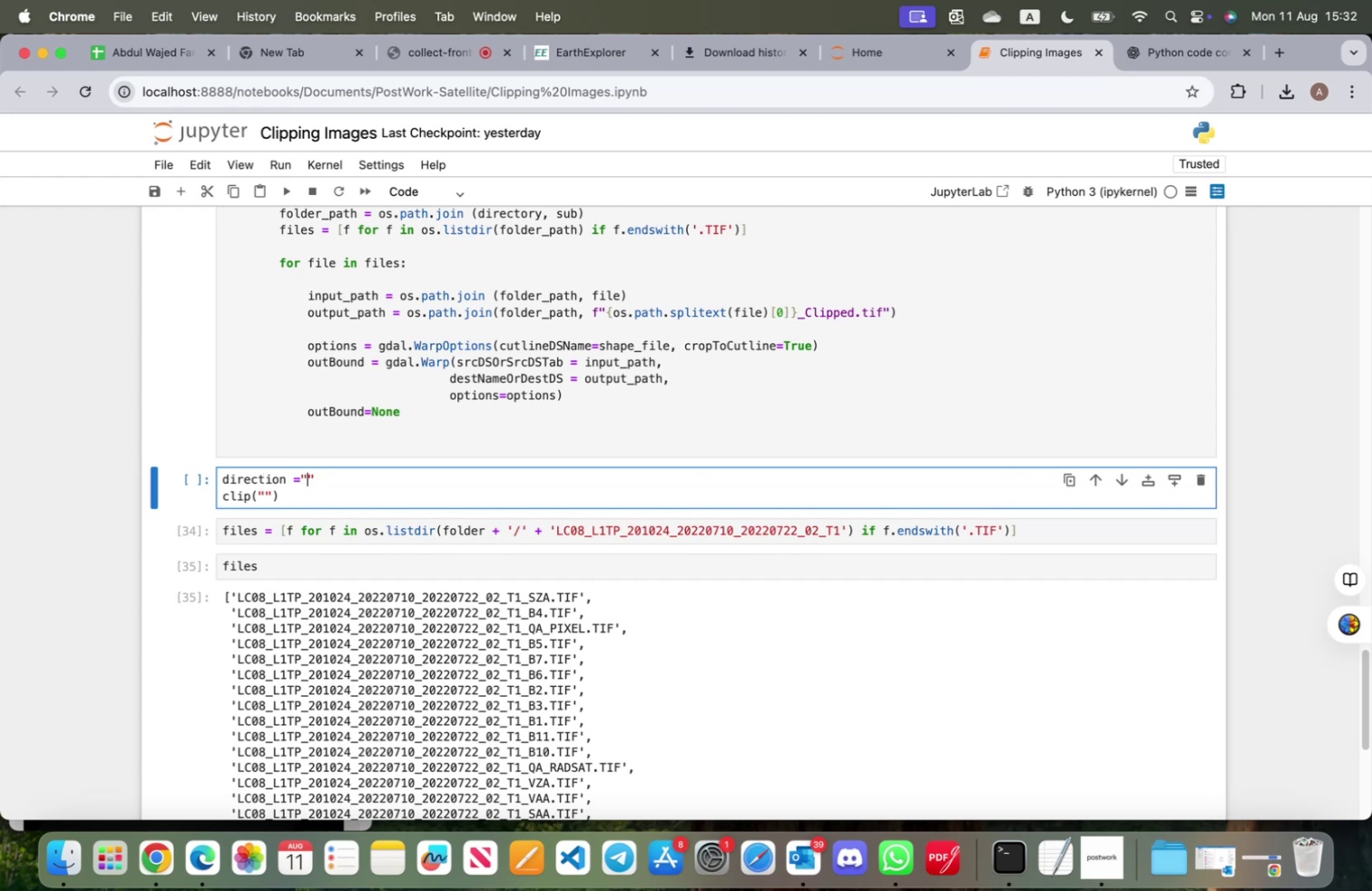 
key(Meta+CommandLeft)
 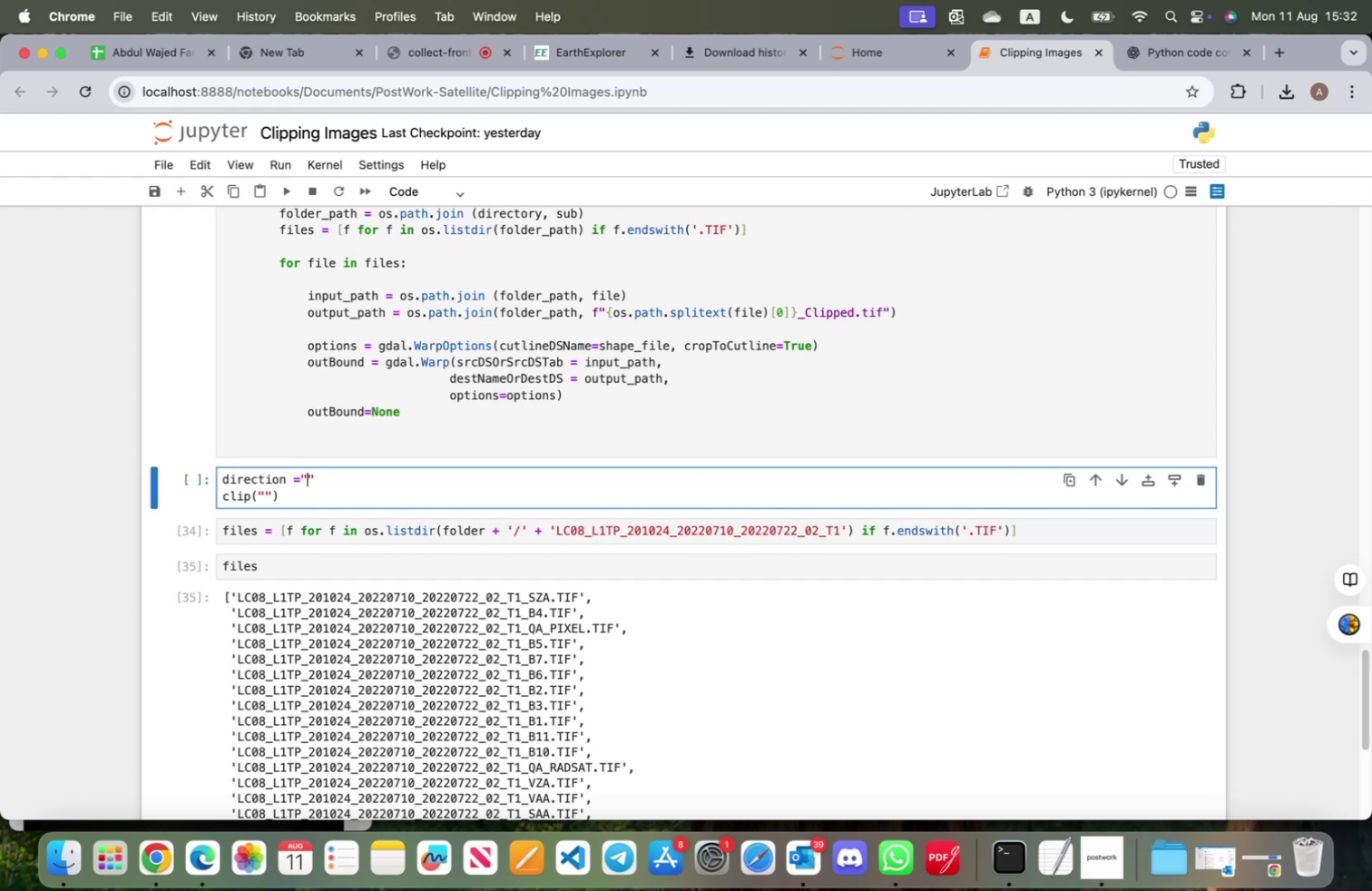 
key(Meta+V)
 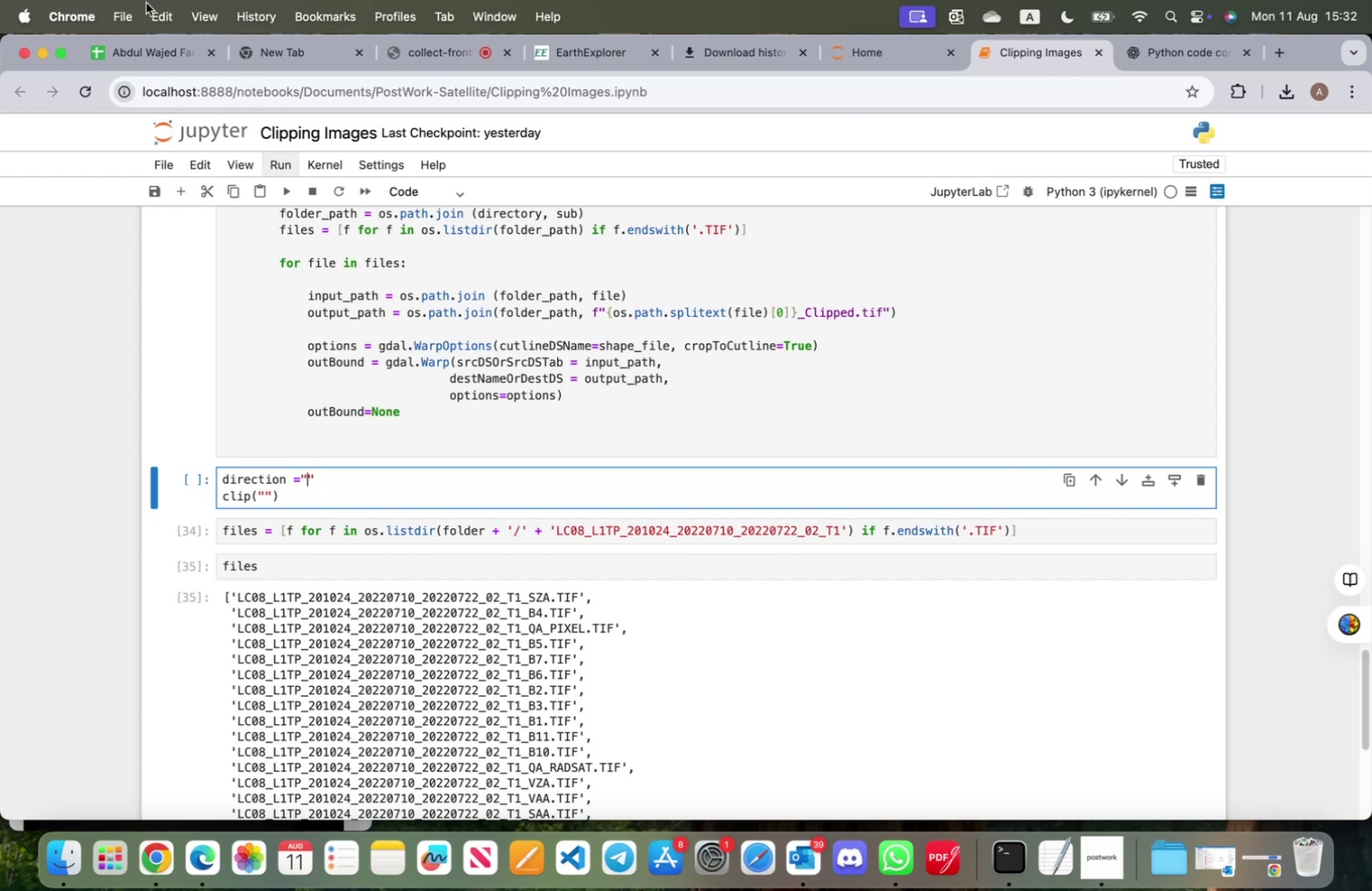 
left_click([165, 18])
 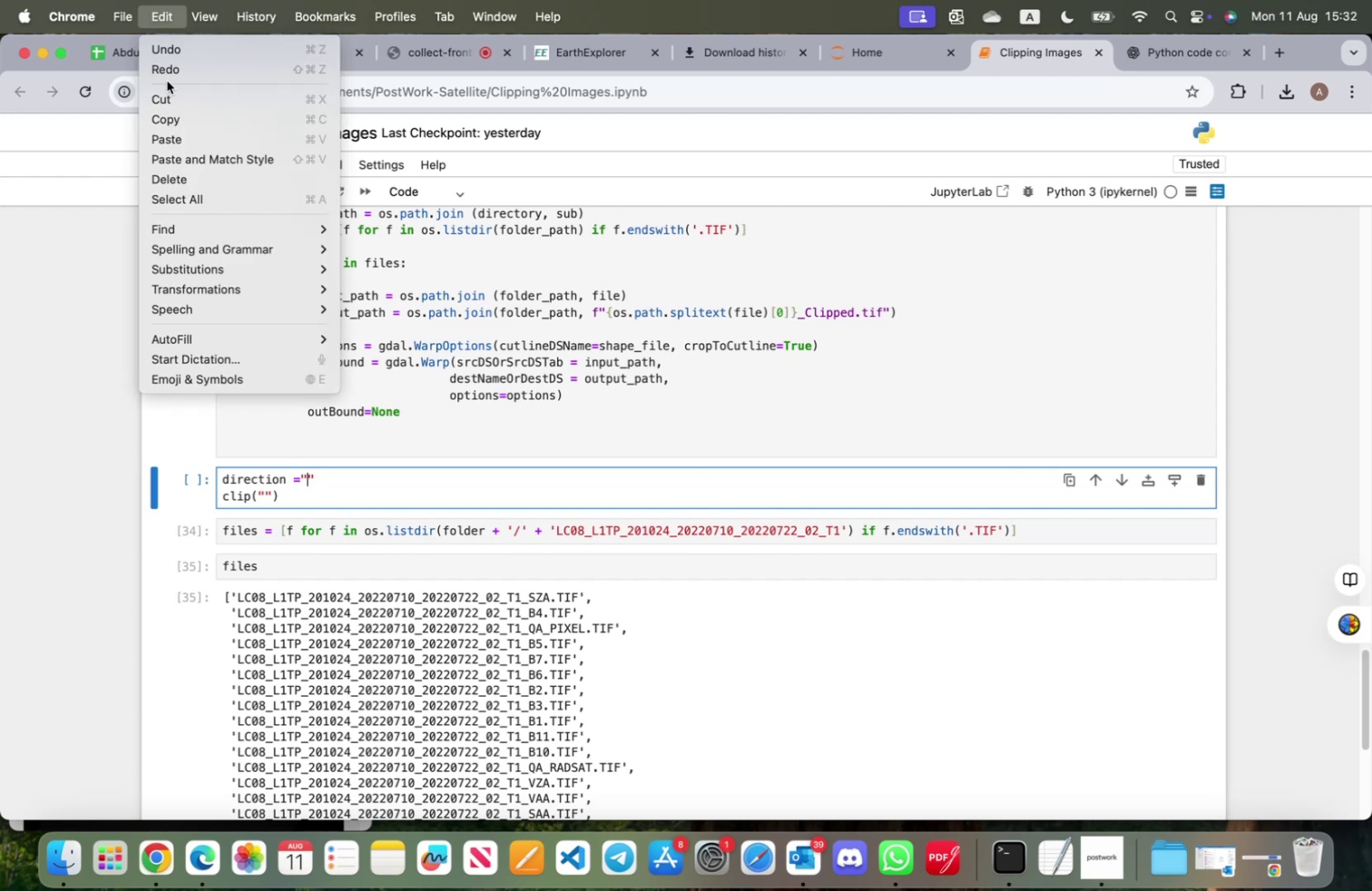 
left_click([170, 142])
 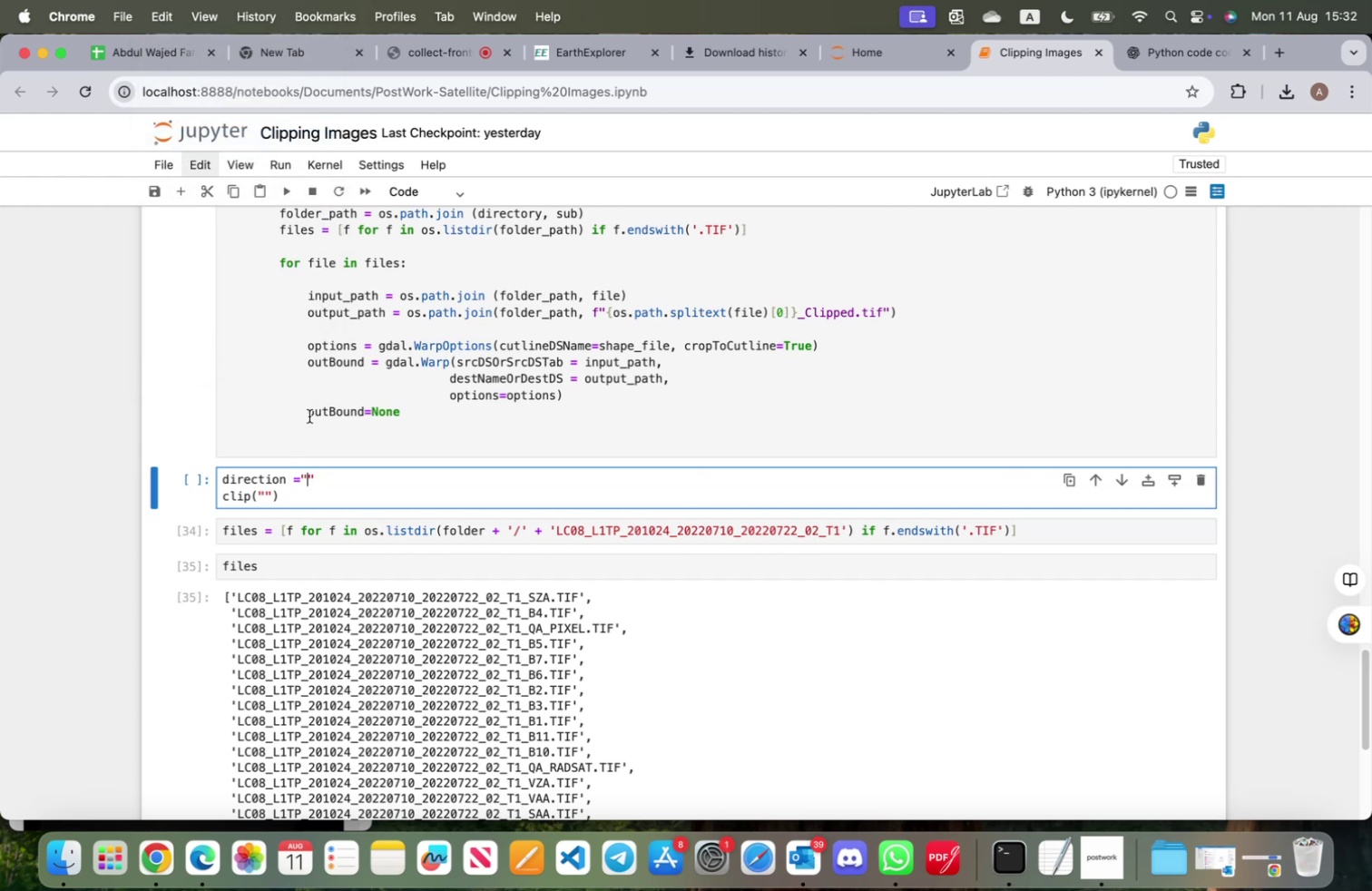 
left_click([360, 493])
 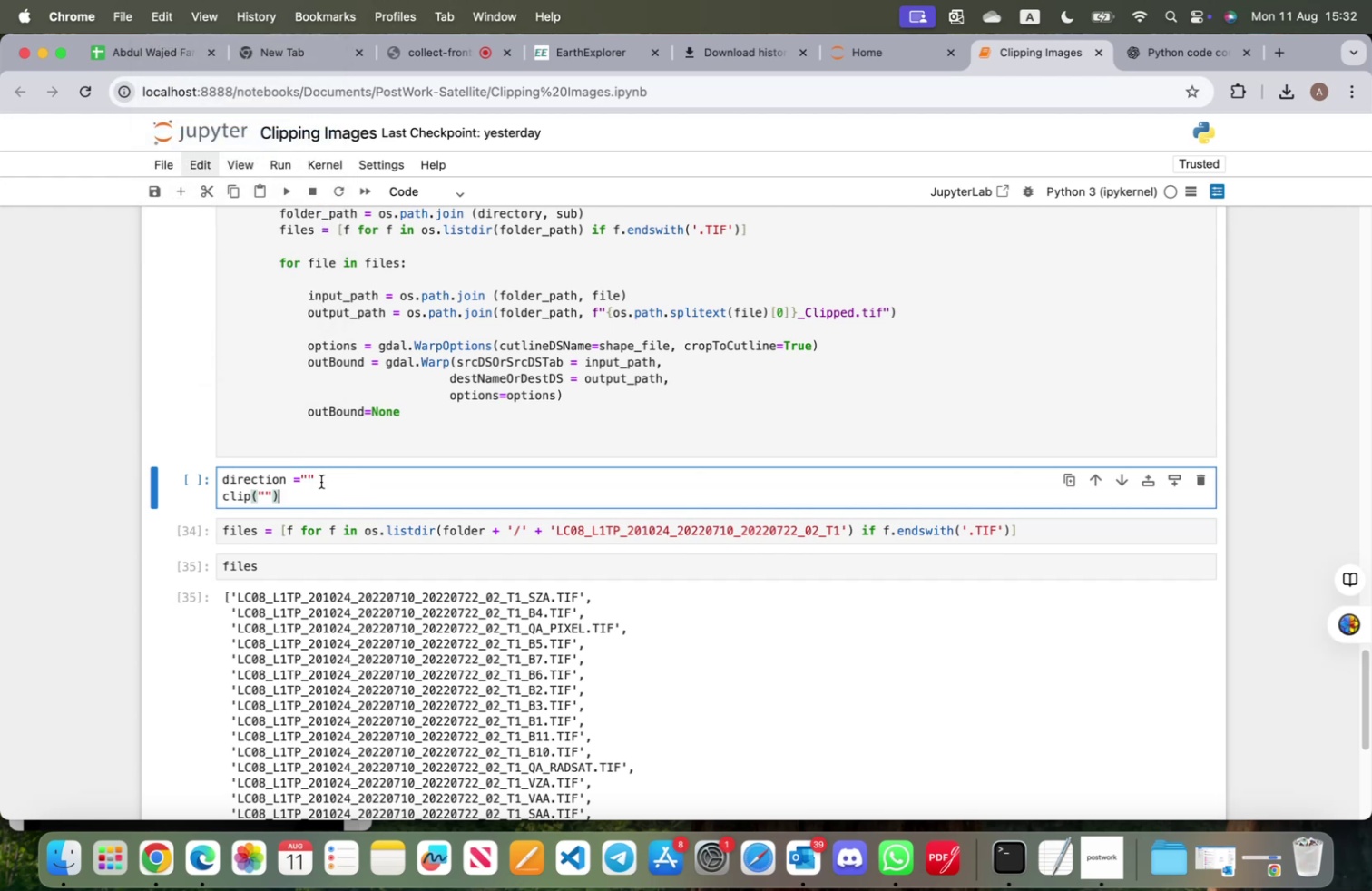 
left_click_drag(start_coordinate=[328, 481], to_coordinate=[165, 465])
 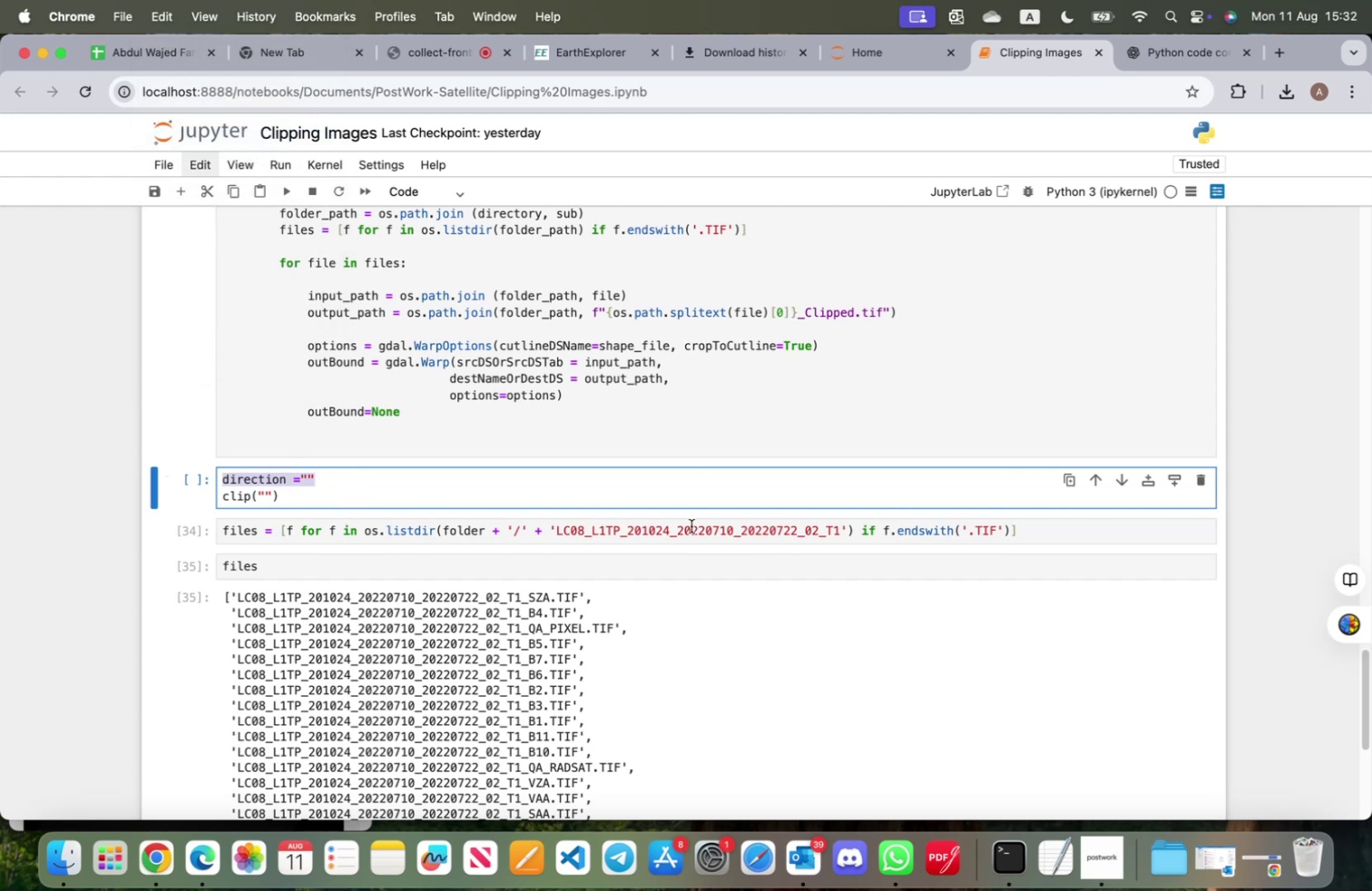 
key(Backspace)
 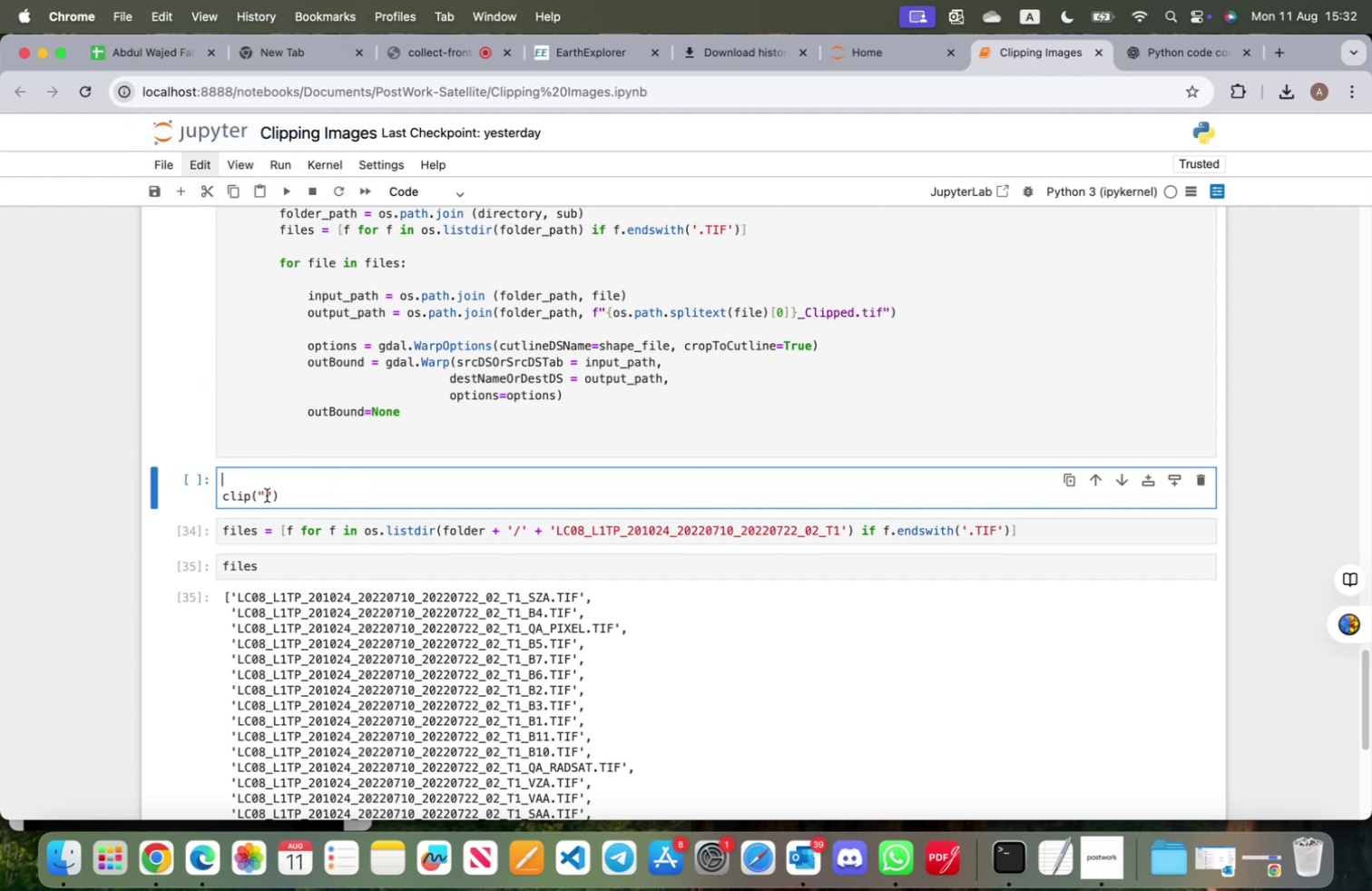 
left_click([265, 494])
 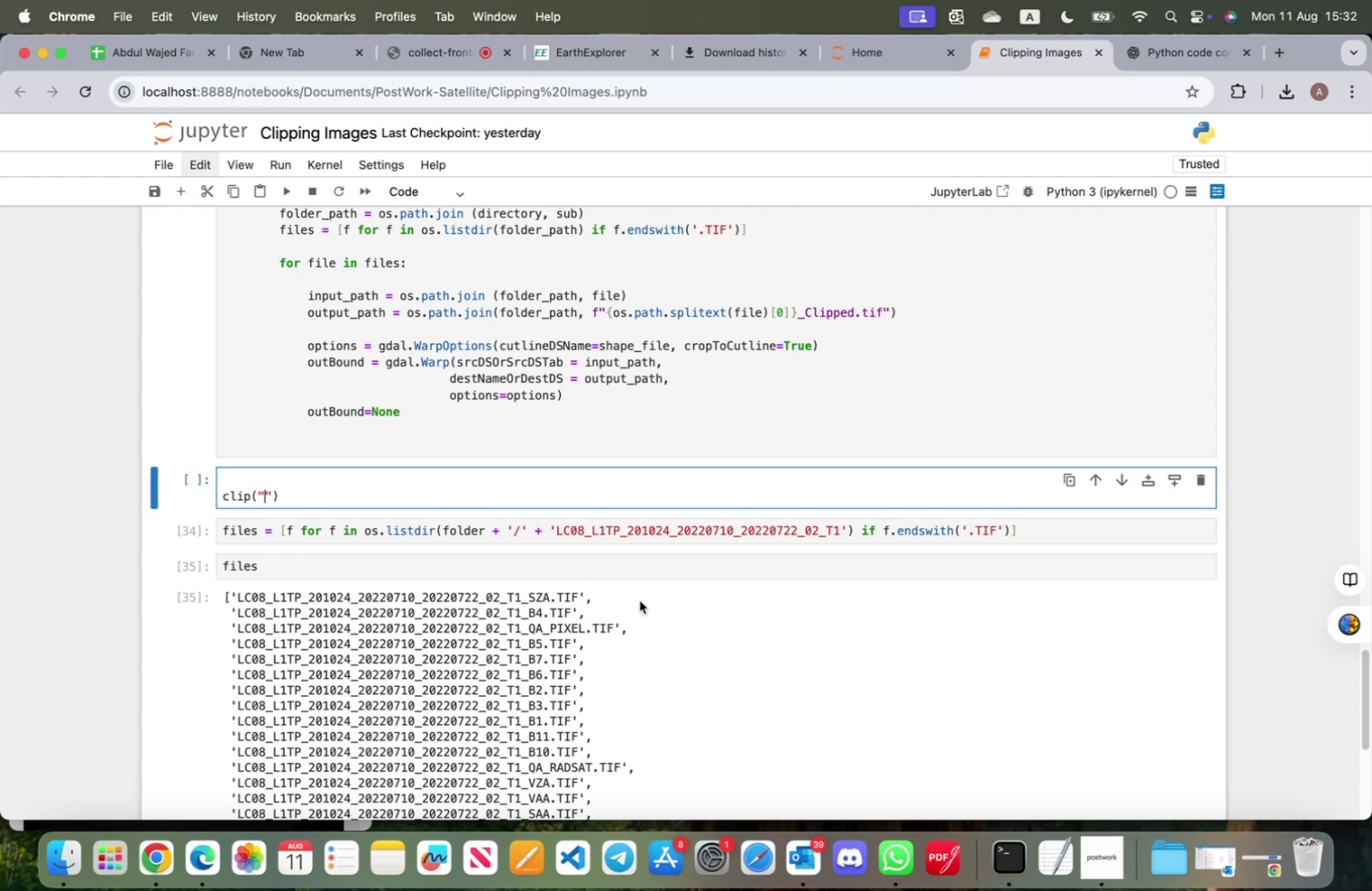 
scroll: coordinate [647, 598], scroll_direction: up, amount: 70.0
 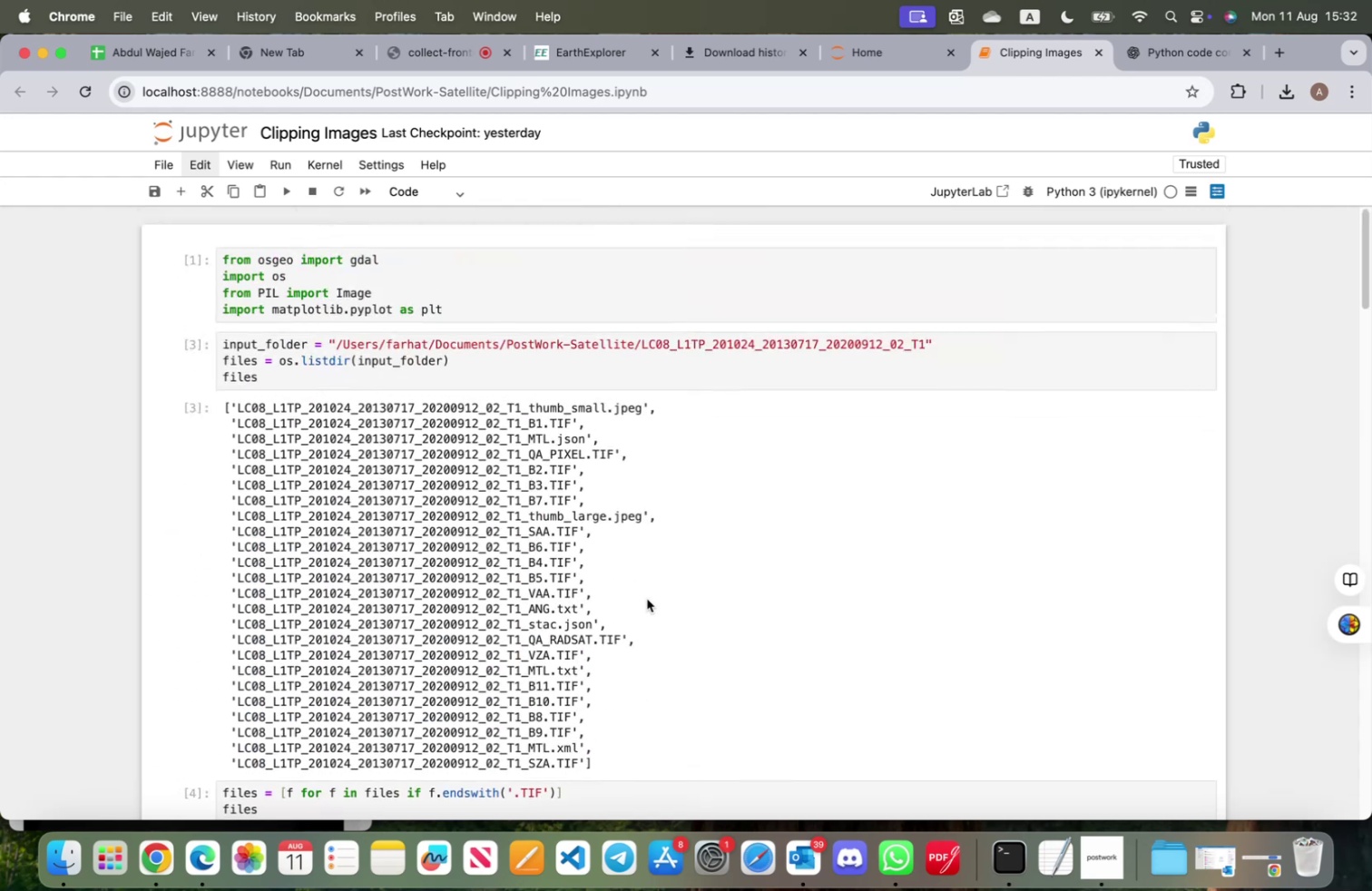 
scroll: coordinate [639, 603], scroll_direction: down, amount: 76.0
 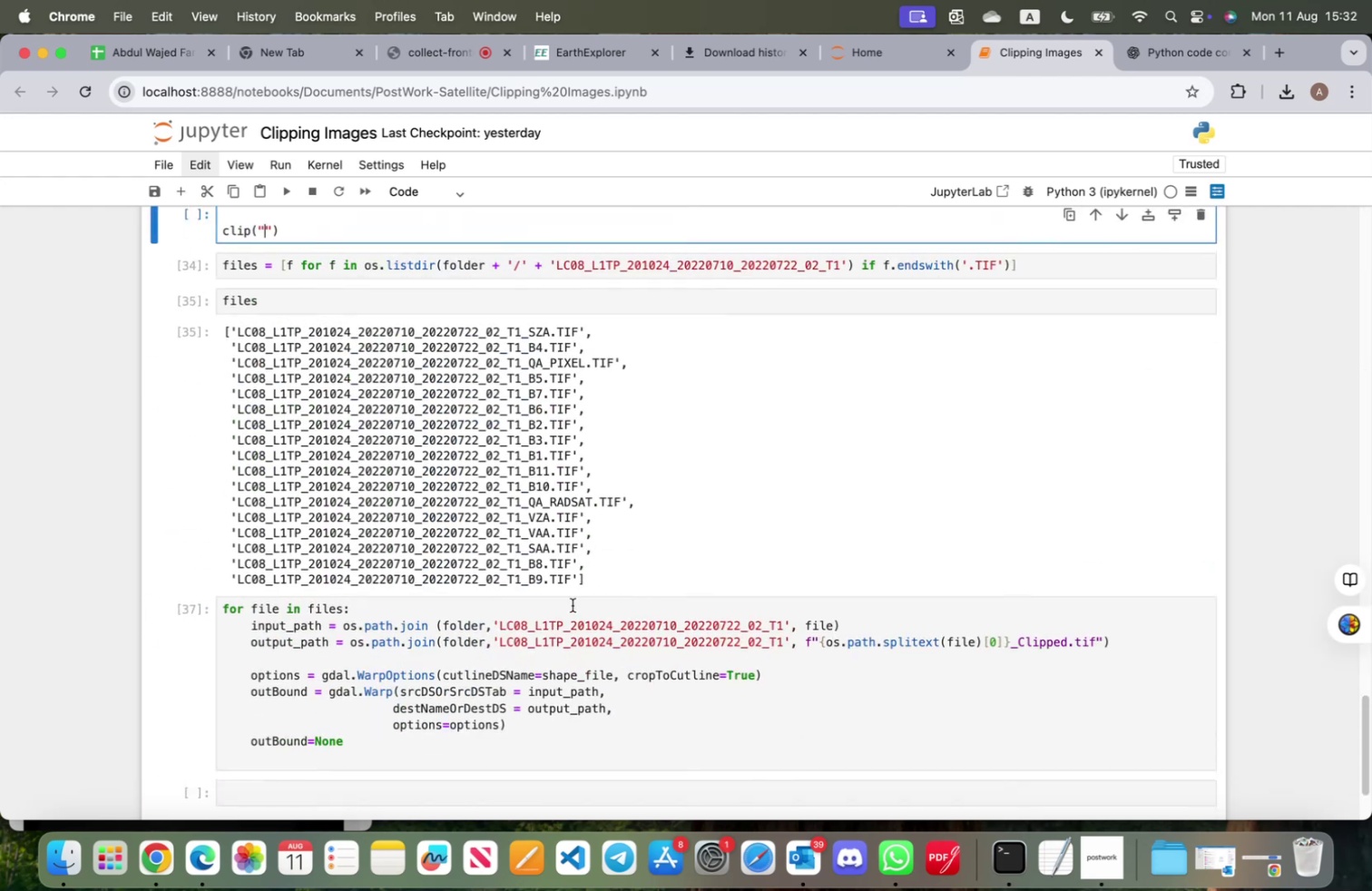 
scroll: coordinate [427, 559], scroll_direction: up, amount: 3.0
 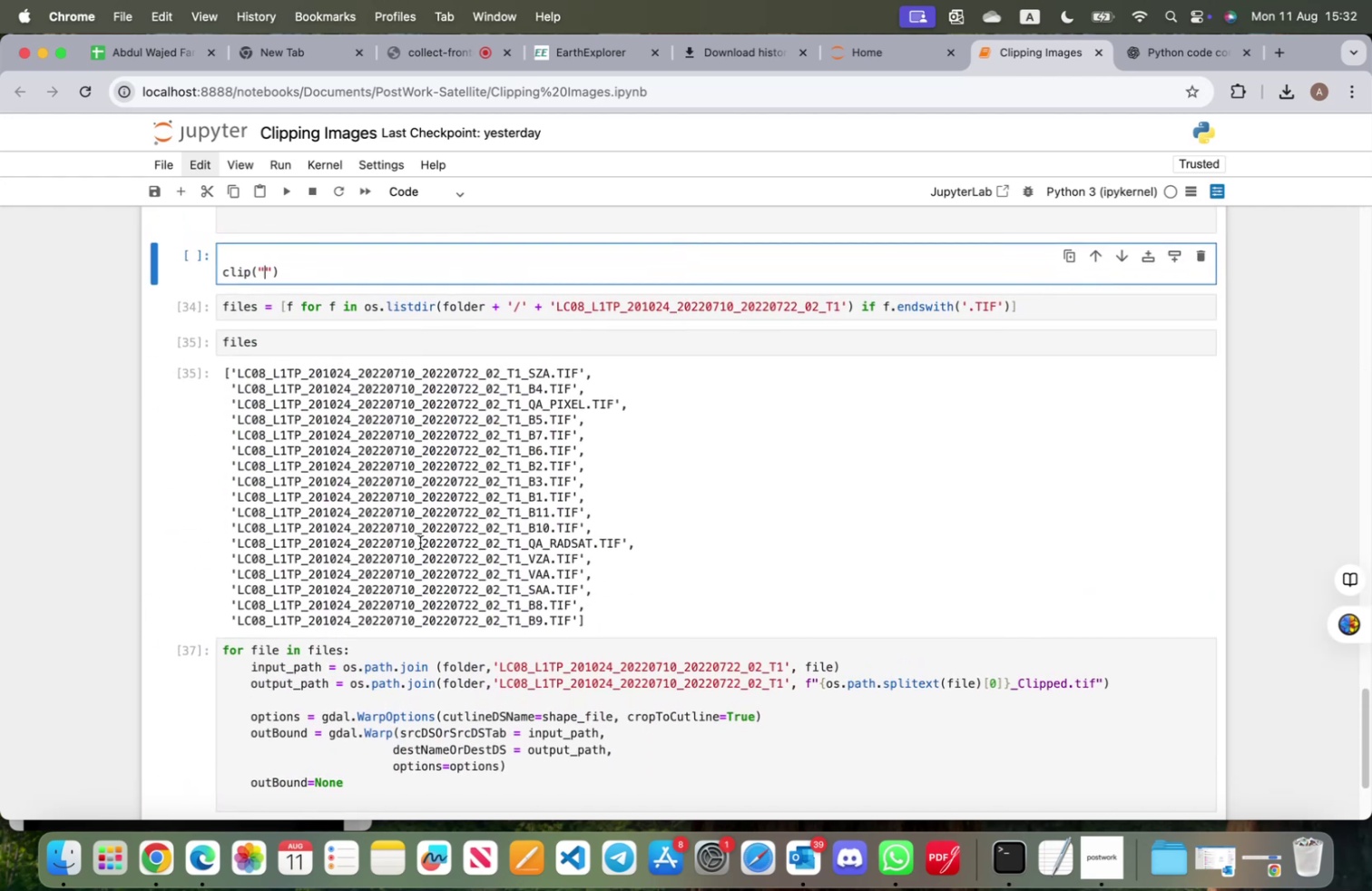 
type(/su)
key(Backspace)
key(Backspace)
type(user. )
key(Backspace)
key(Backspace)
type(/farhat/Documt)
key(Backspace)
type(tn)
key(Backspace)
key(Backspace)
type(ents/Uport)
key(Backspace)
key(Backspace)
key(Backspace)
key(Backspace)
key(Backspace)
 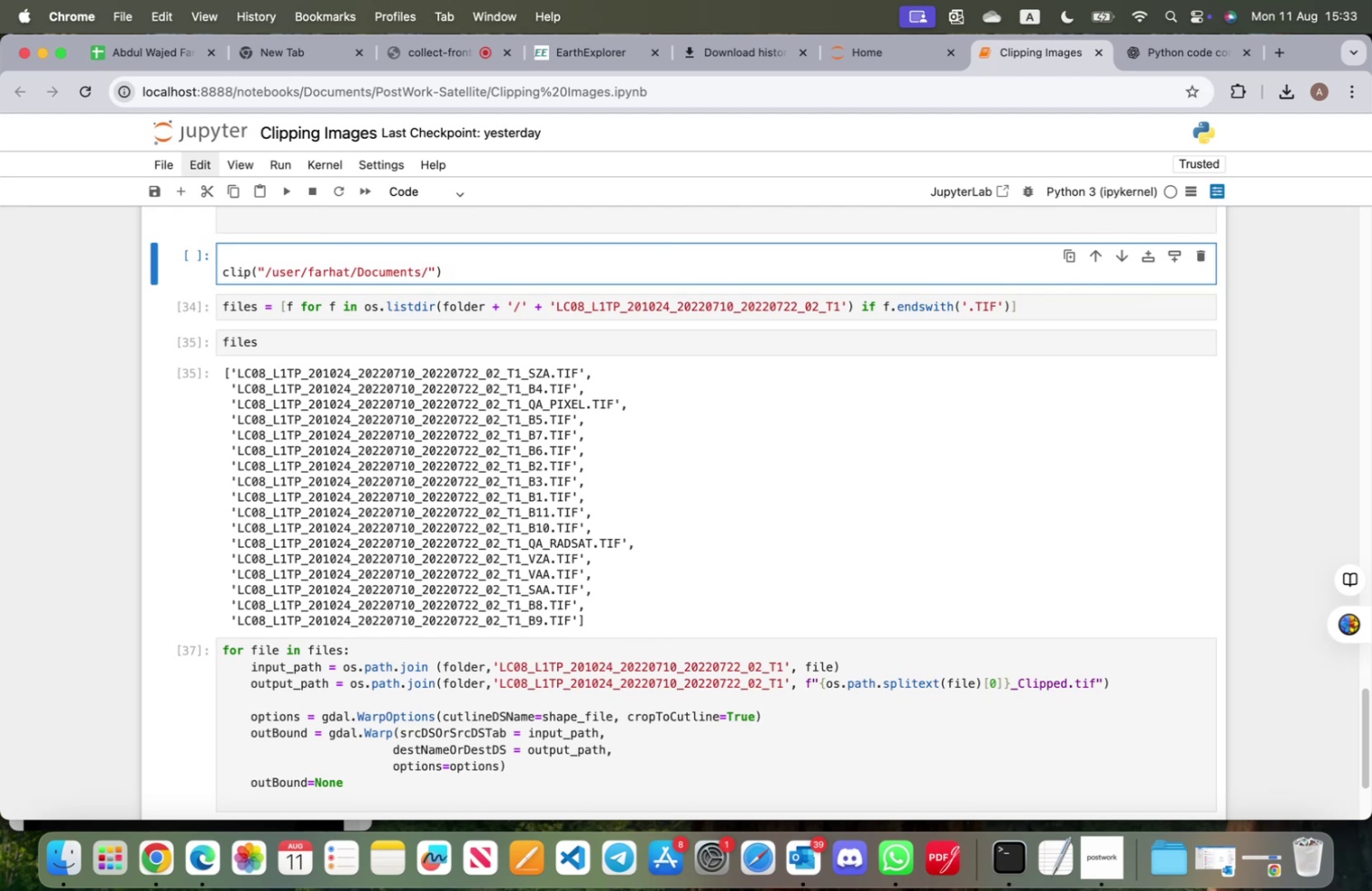 
scroll: coordinate [535, 511], scroll_direction: up, amount: 97.0
 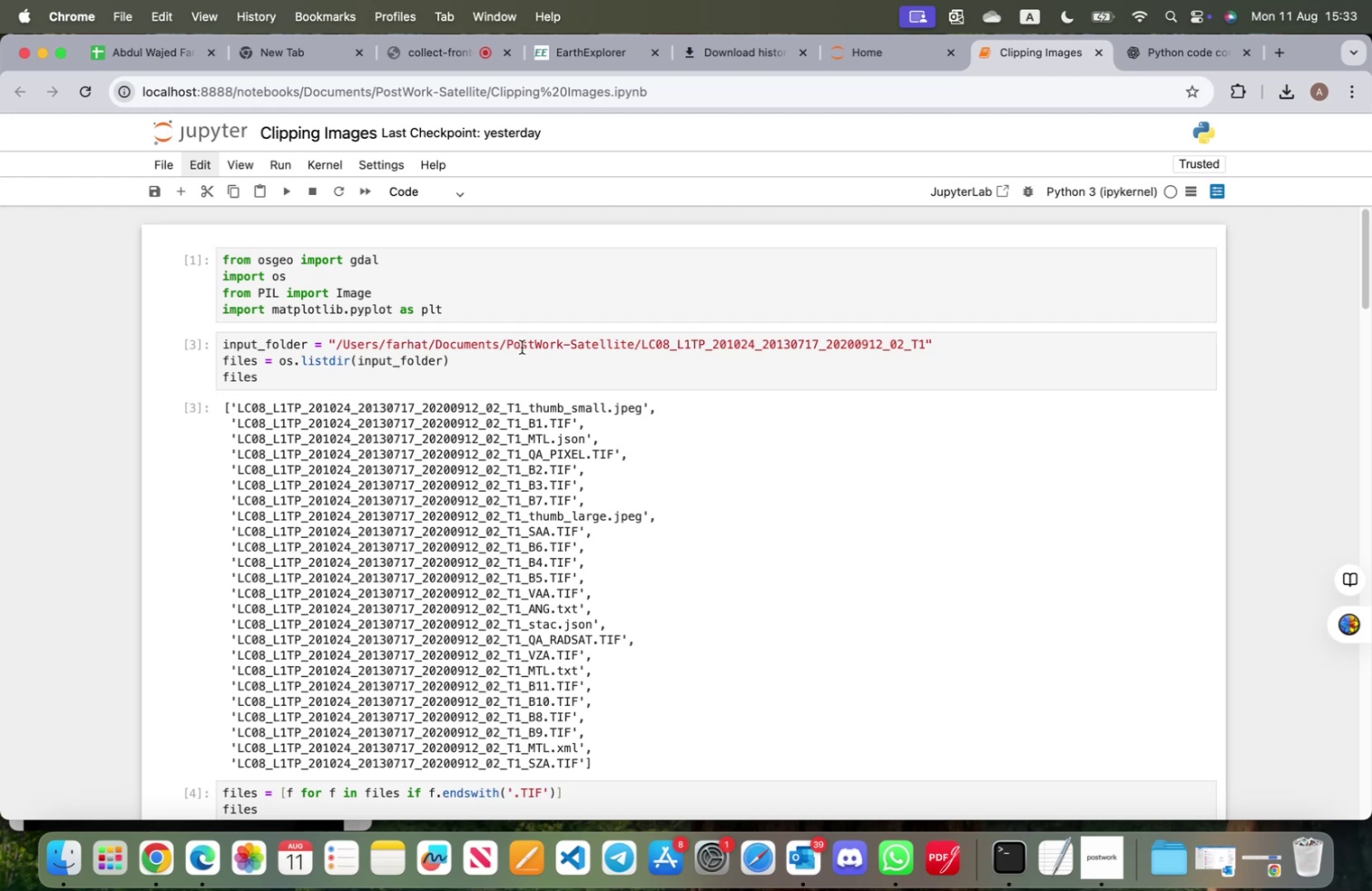 
left_click_drag(start_coordinate=[509, 344], to_coordinate=[634, 347])
 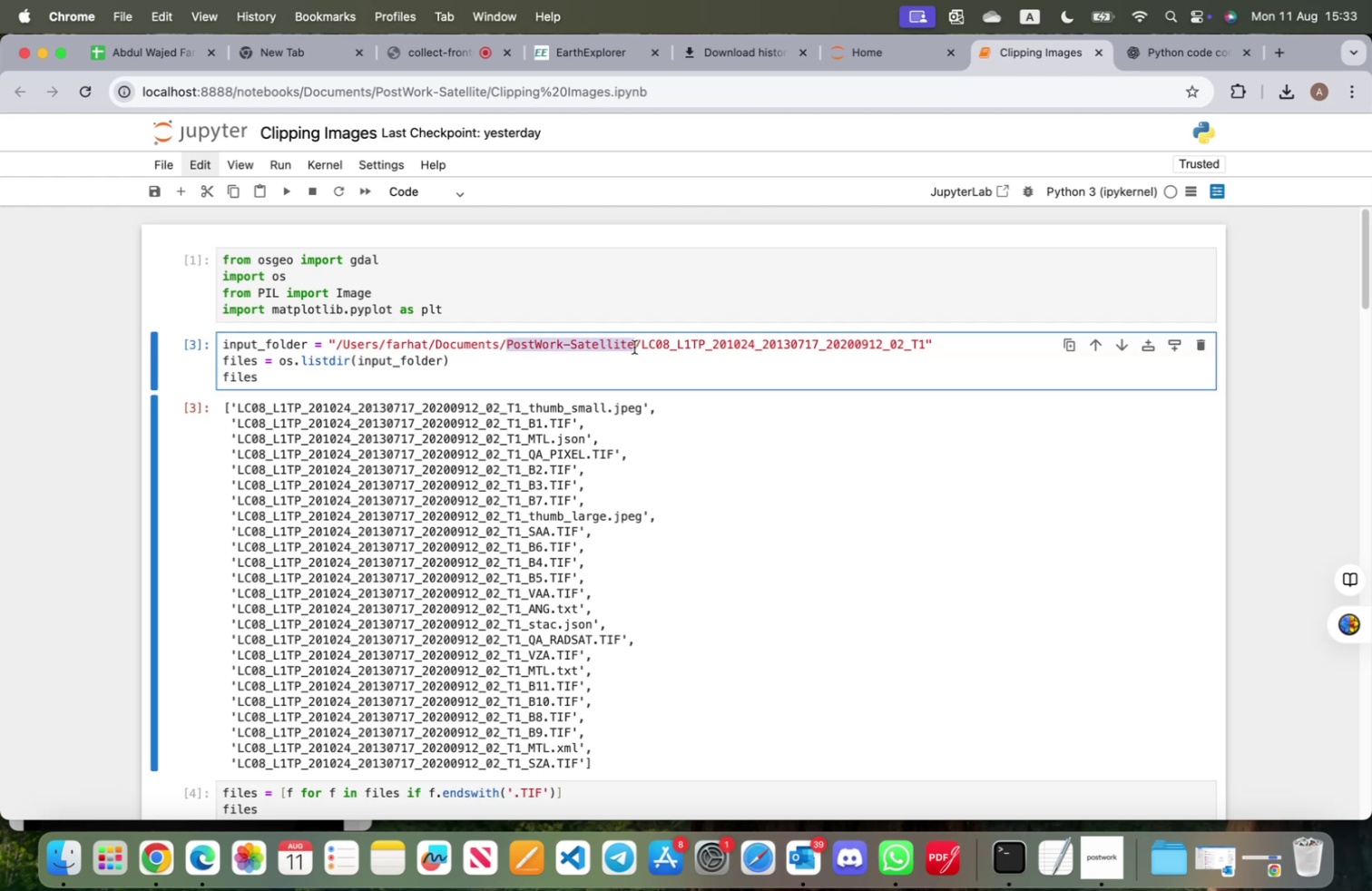 
key(Meta+CommandLeft)
 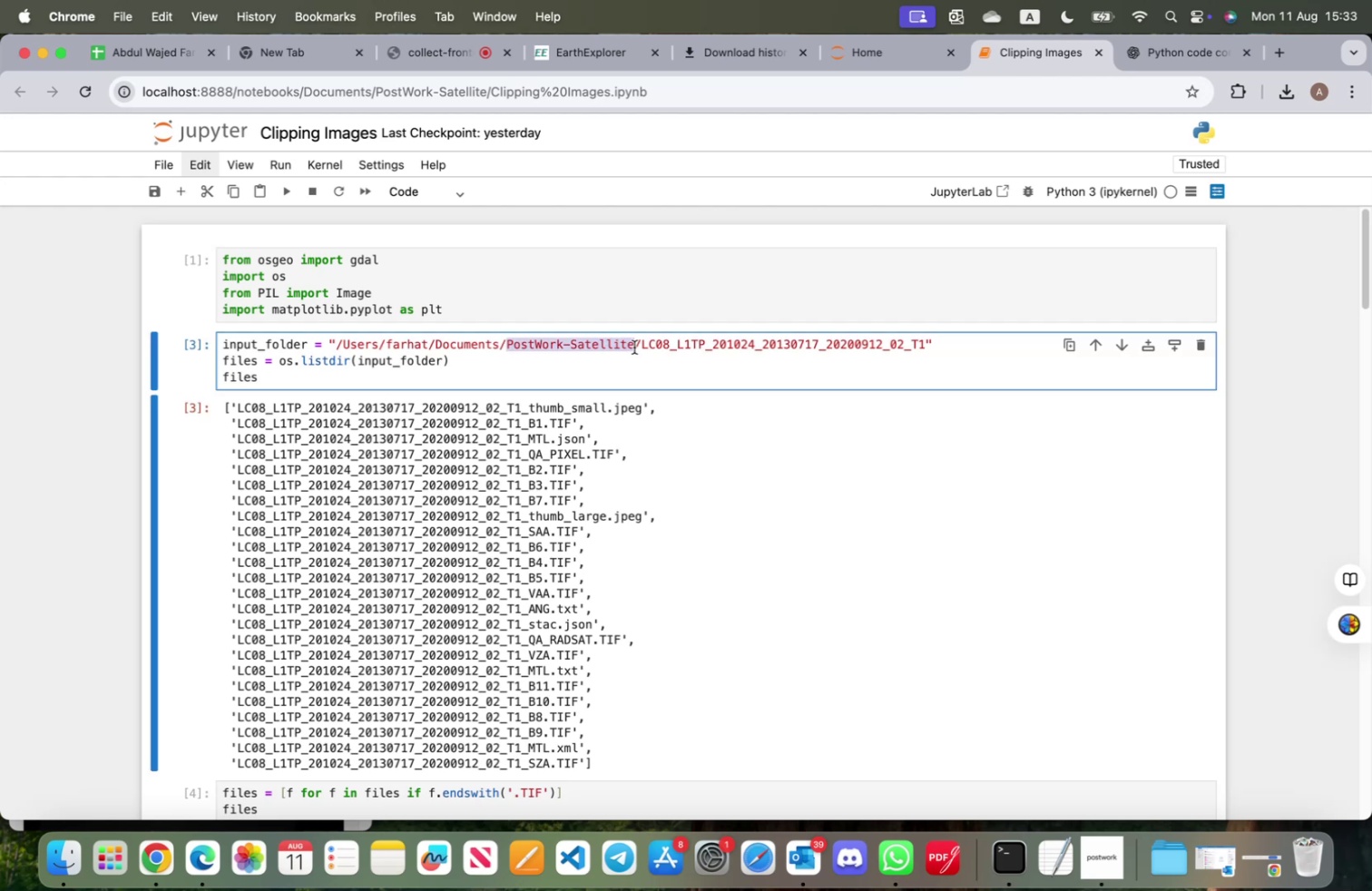 
key(Meta+C)
 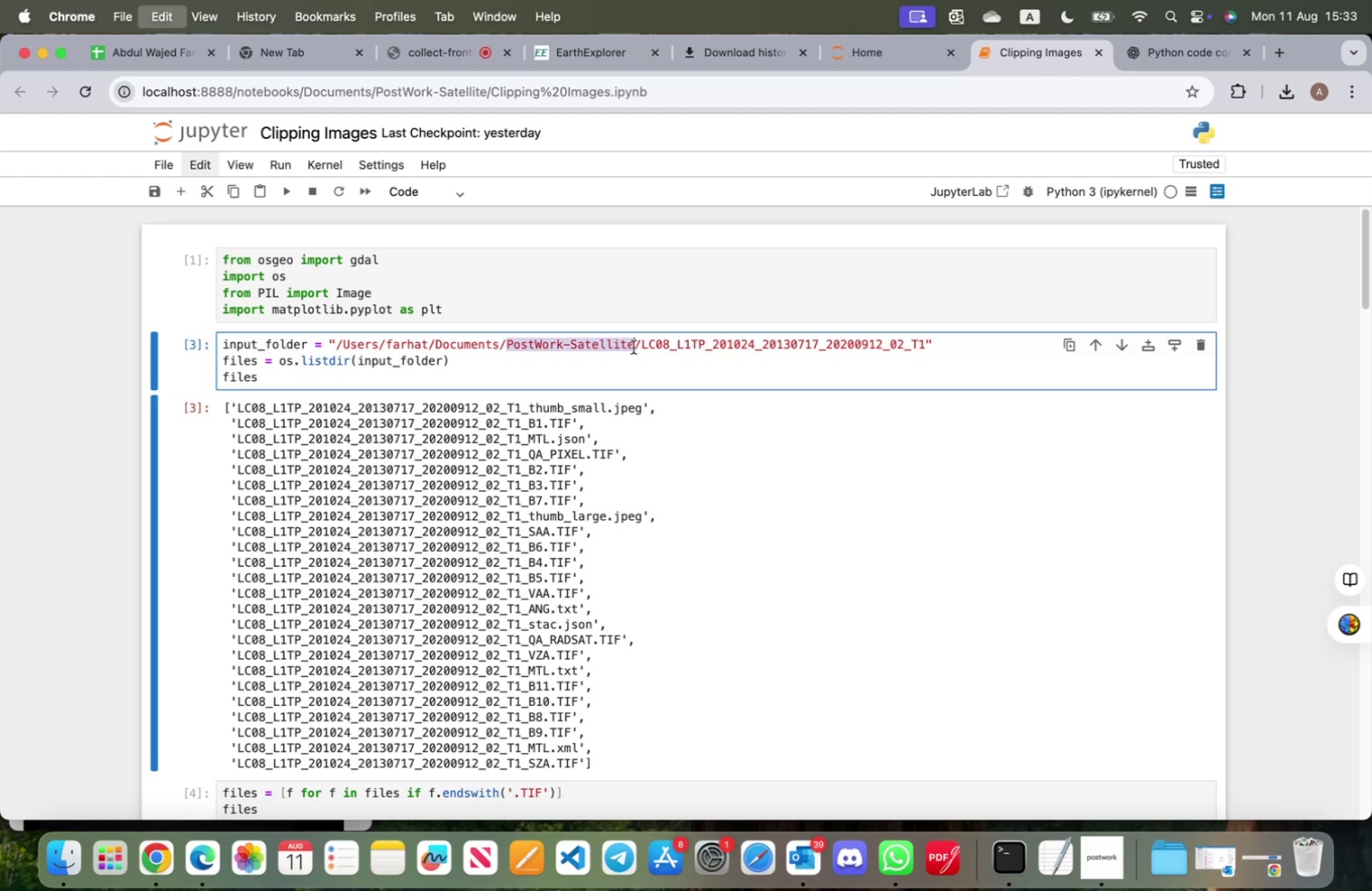 
scroll: coordinate [605, 448], scroll_direction: down, amount: 79.0
 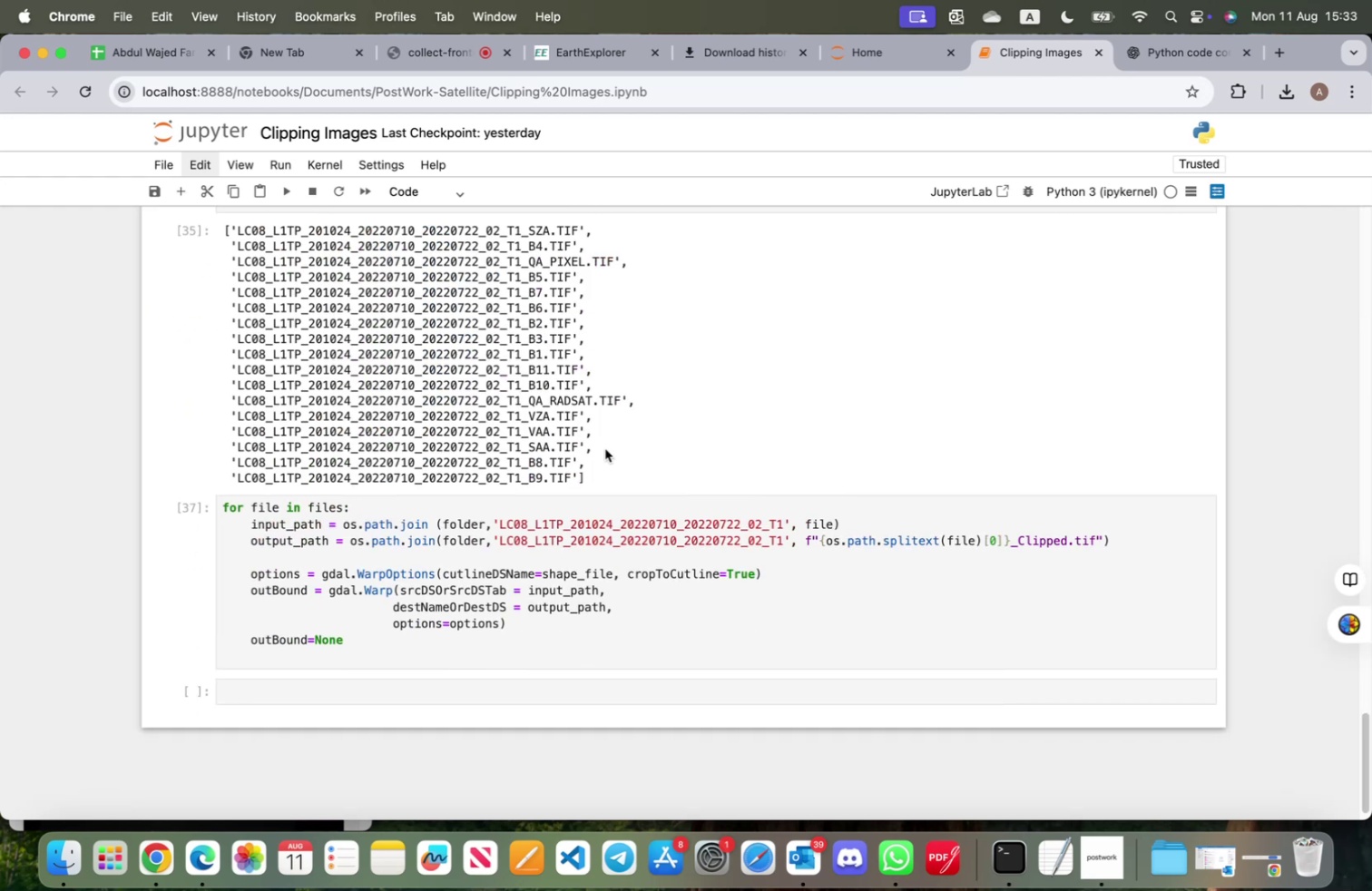 
scroll: coordinate [605, 449], scroll_direction: up, amount: 10.0
 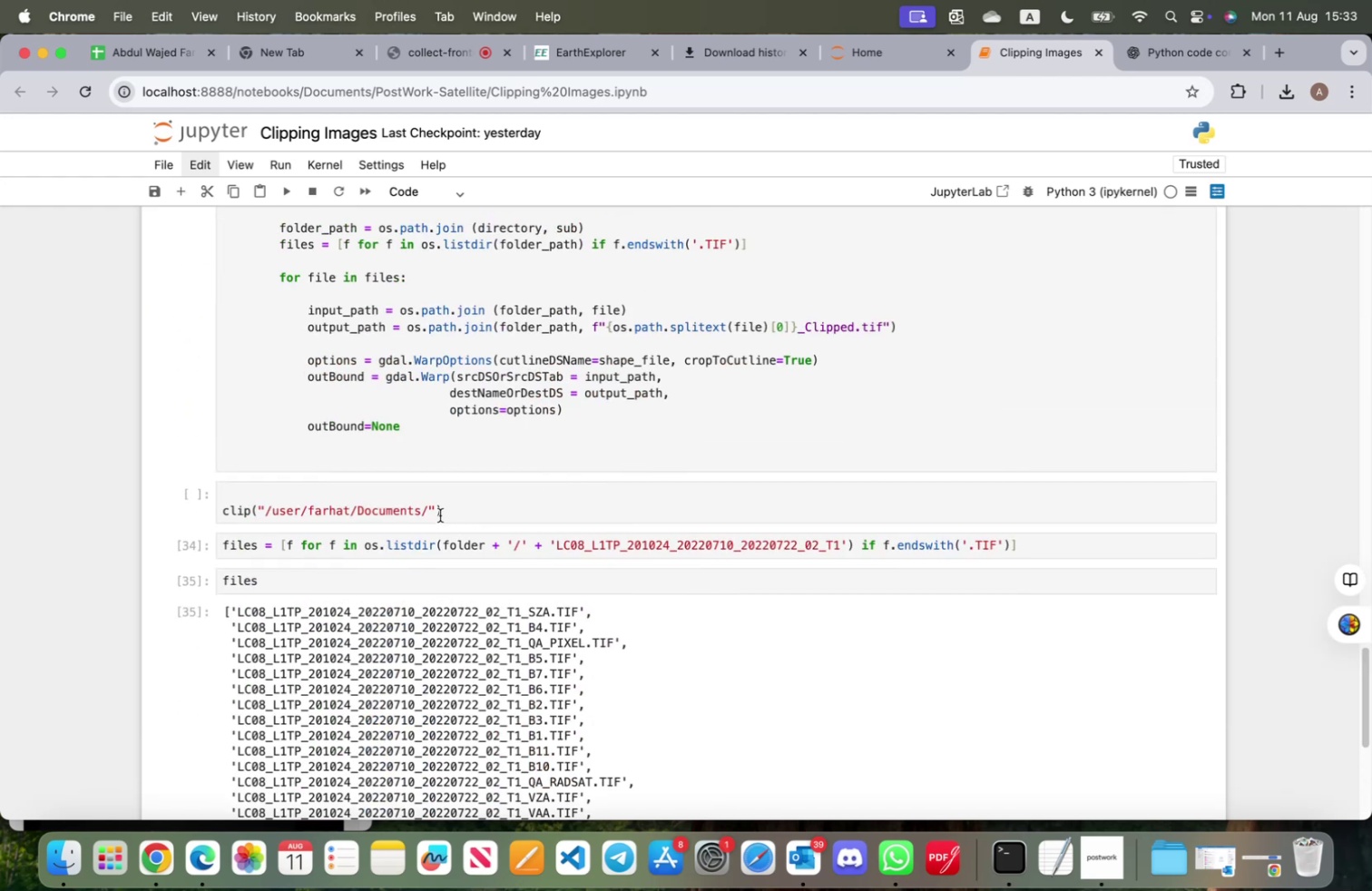 
left_click([427, 512])
 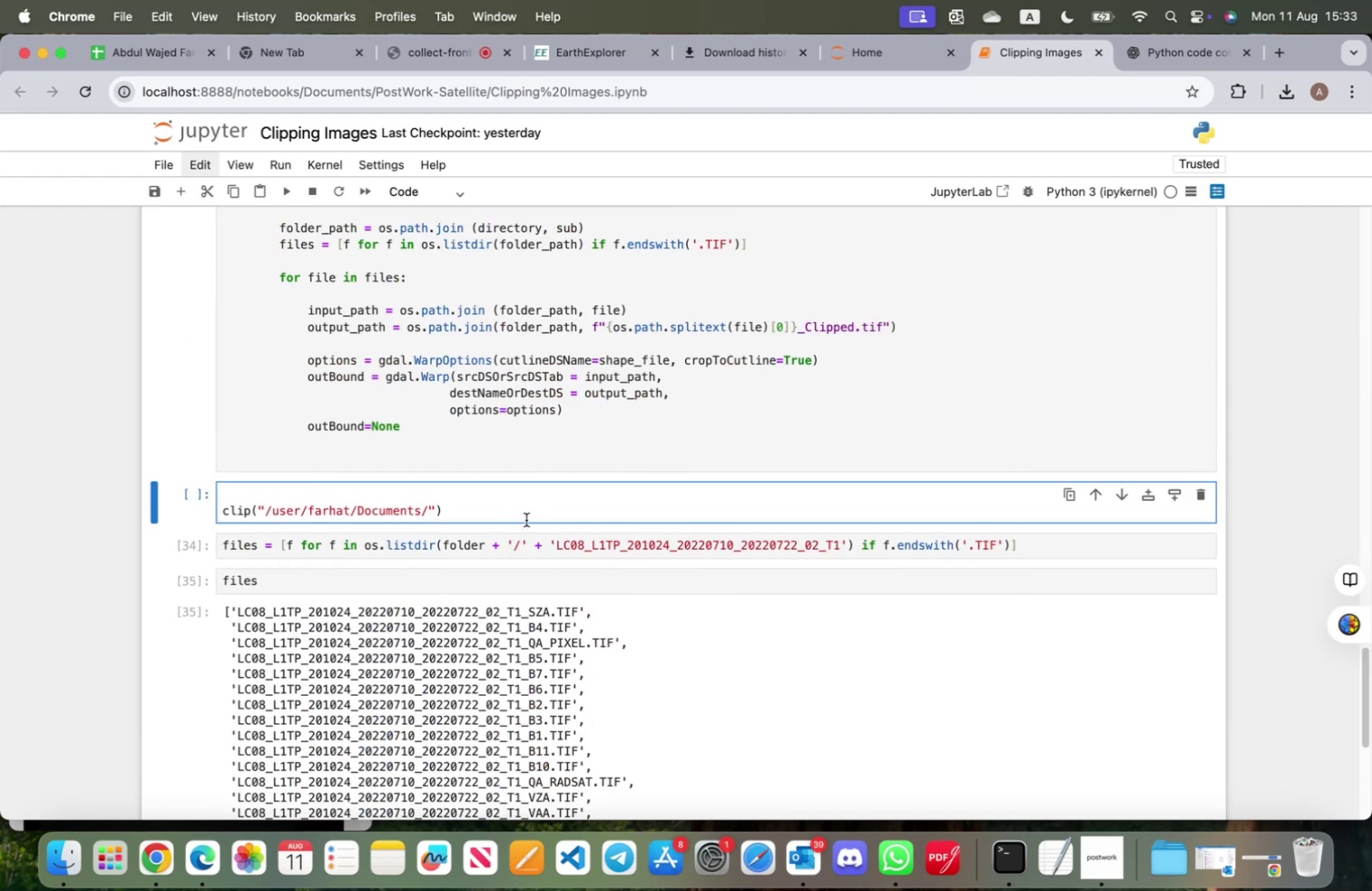 
key(Meta+V)
 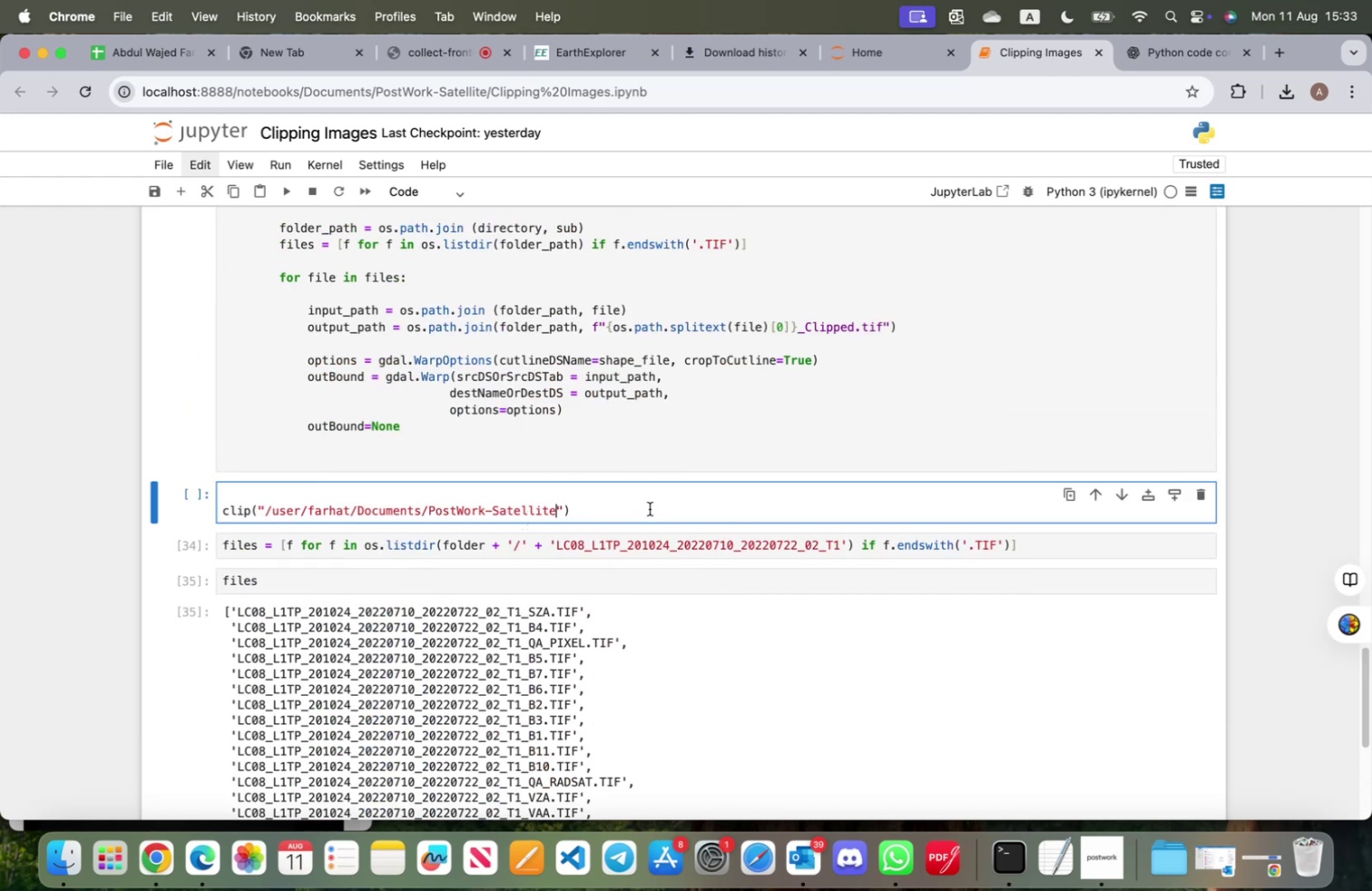 
key(Shift+ShiftRight)
 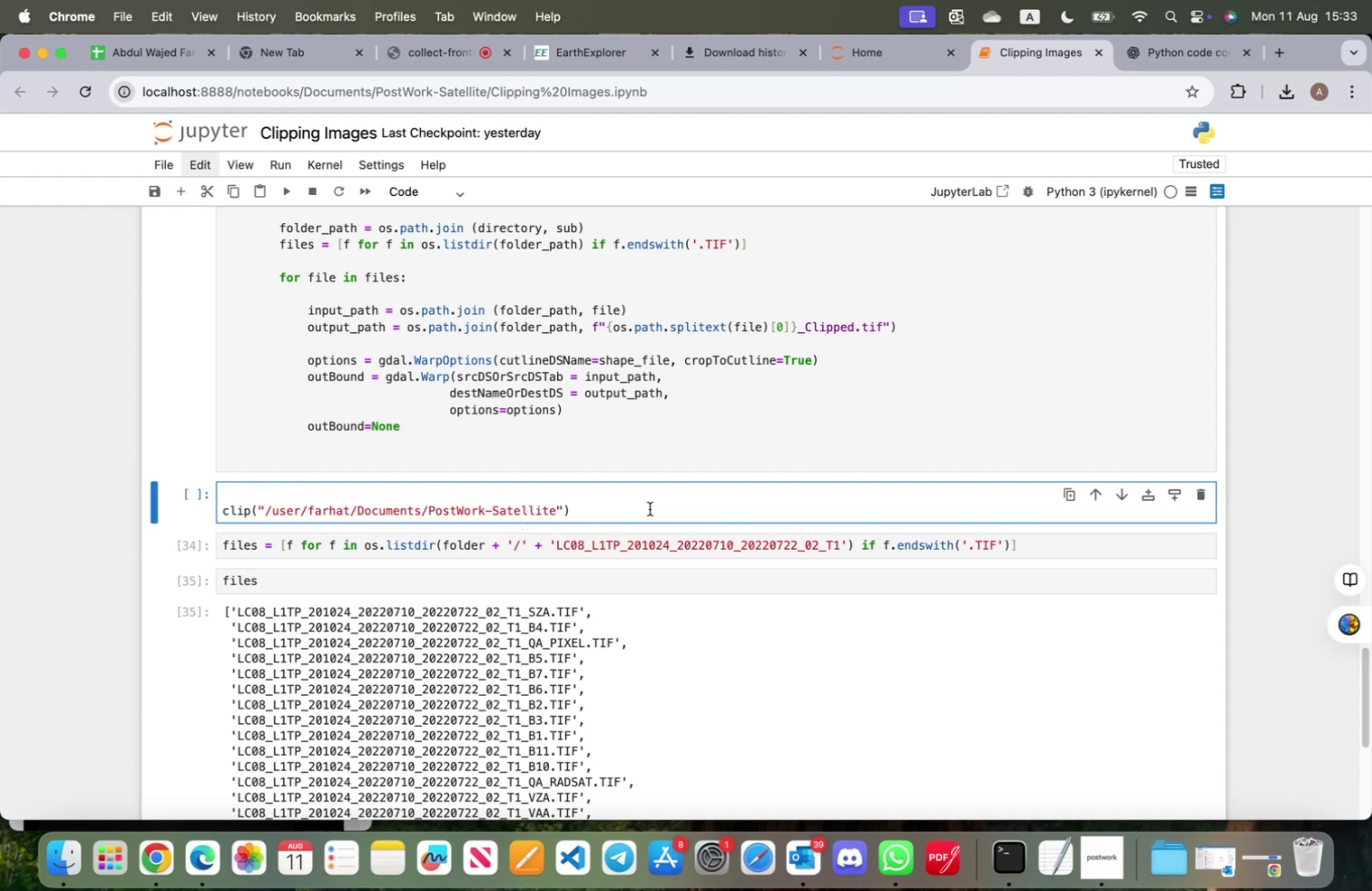 
key(Shift+Enter)
 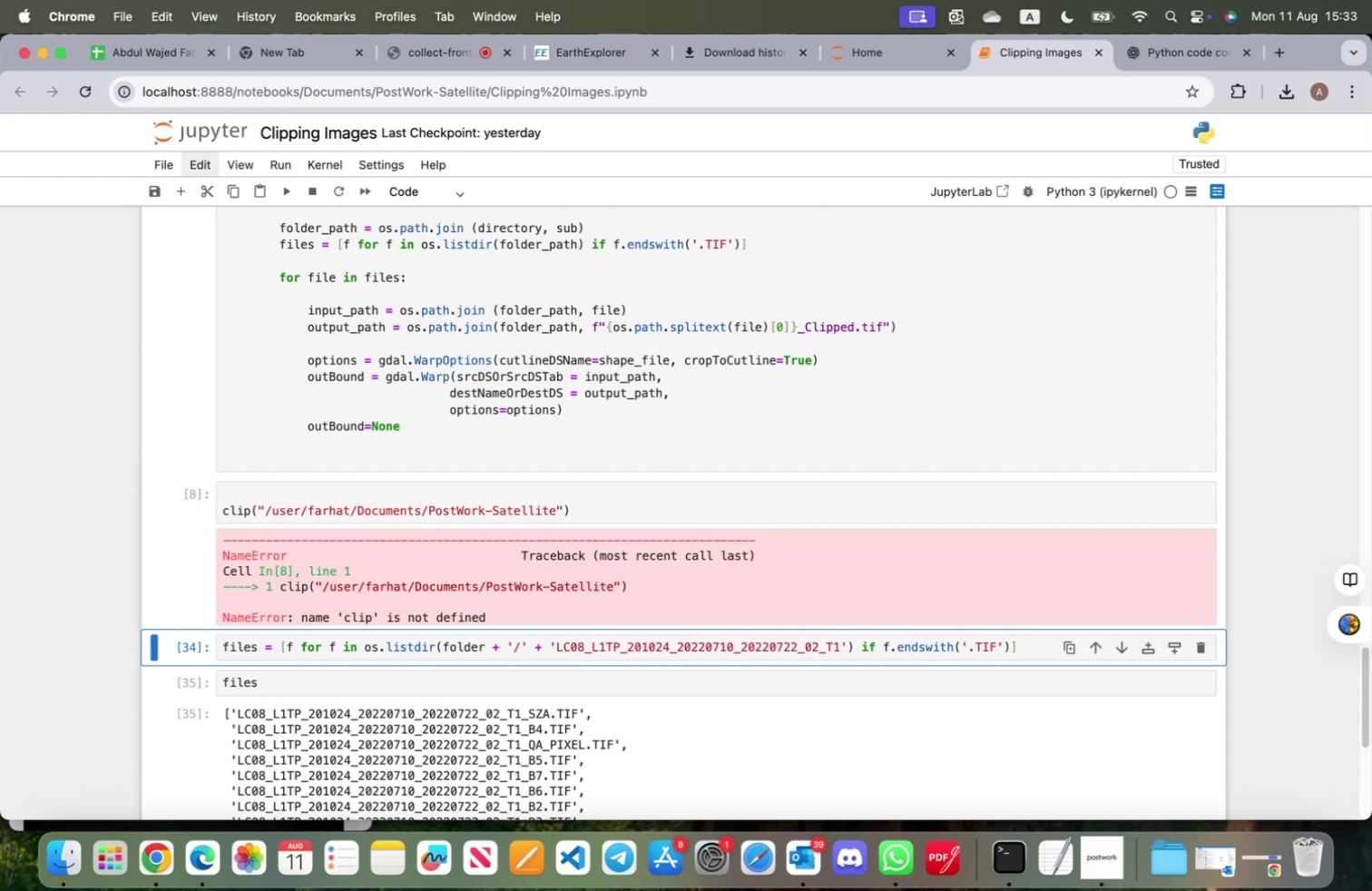 
scroll: coordinate [514, 504], scroll_direction: up, amount: 4.0
 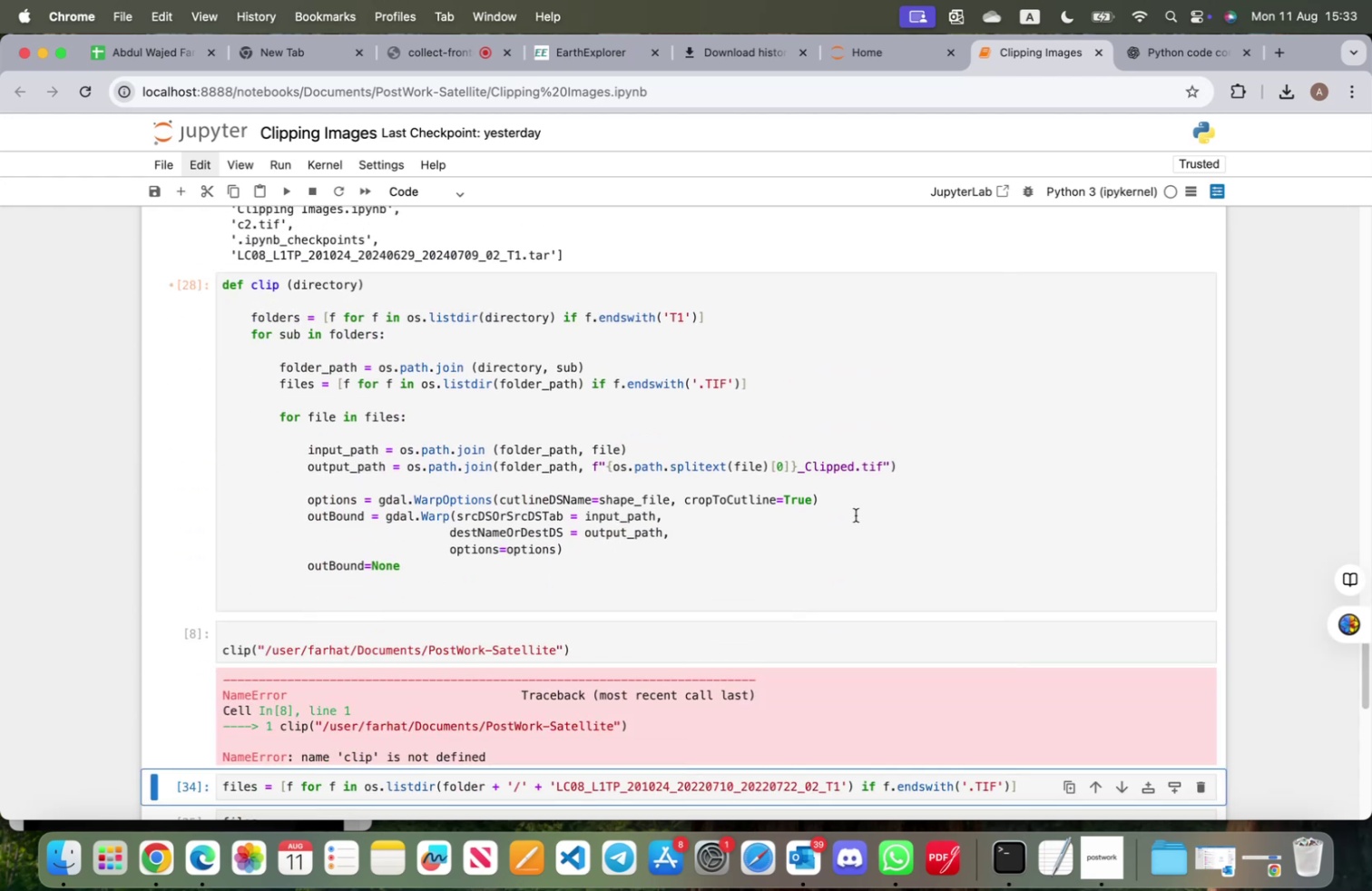 
left_click([862, 515])
 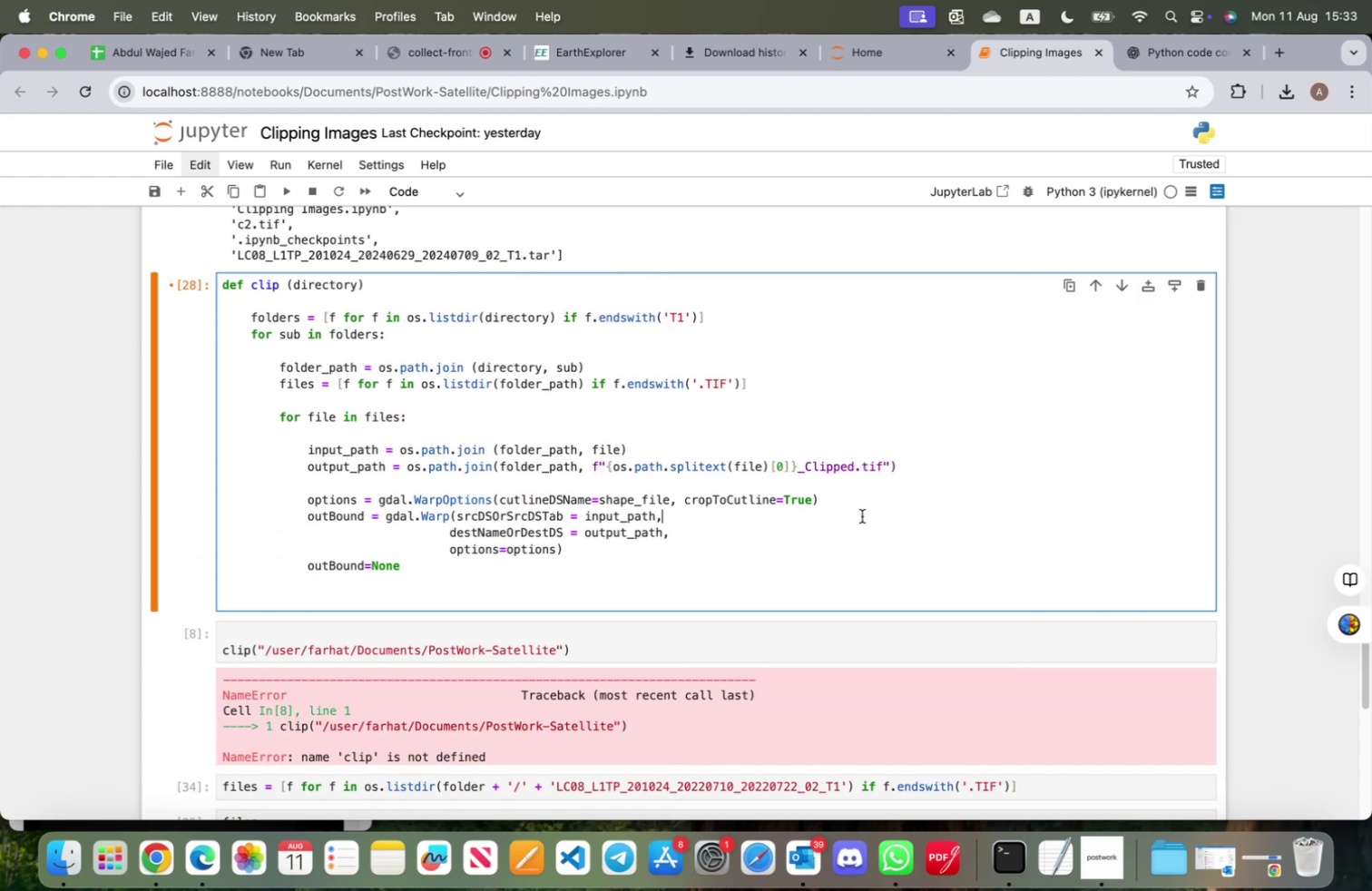 
key(Shift+ShiftRight)
 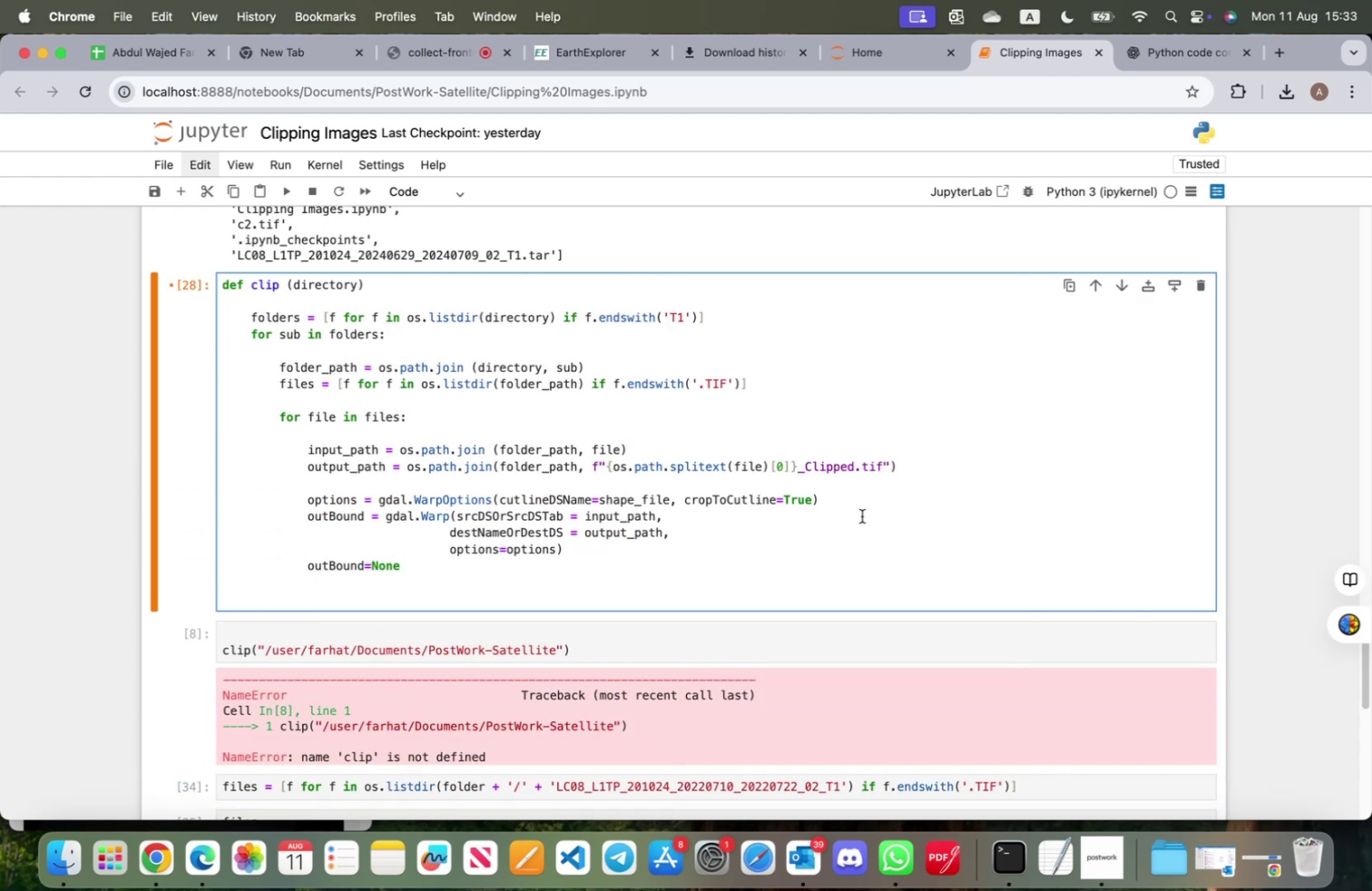 
key(Shift+Enter)
 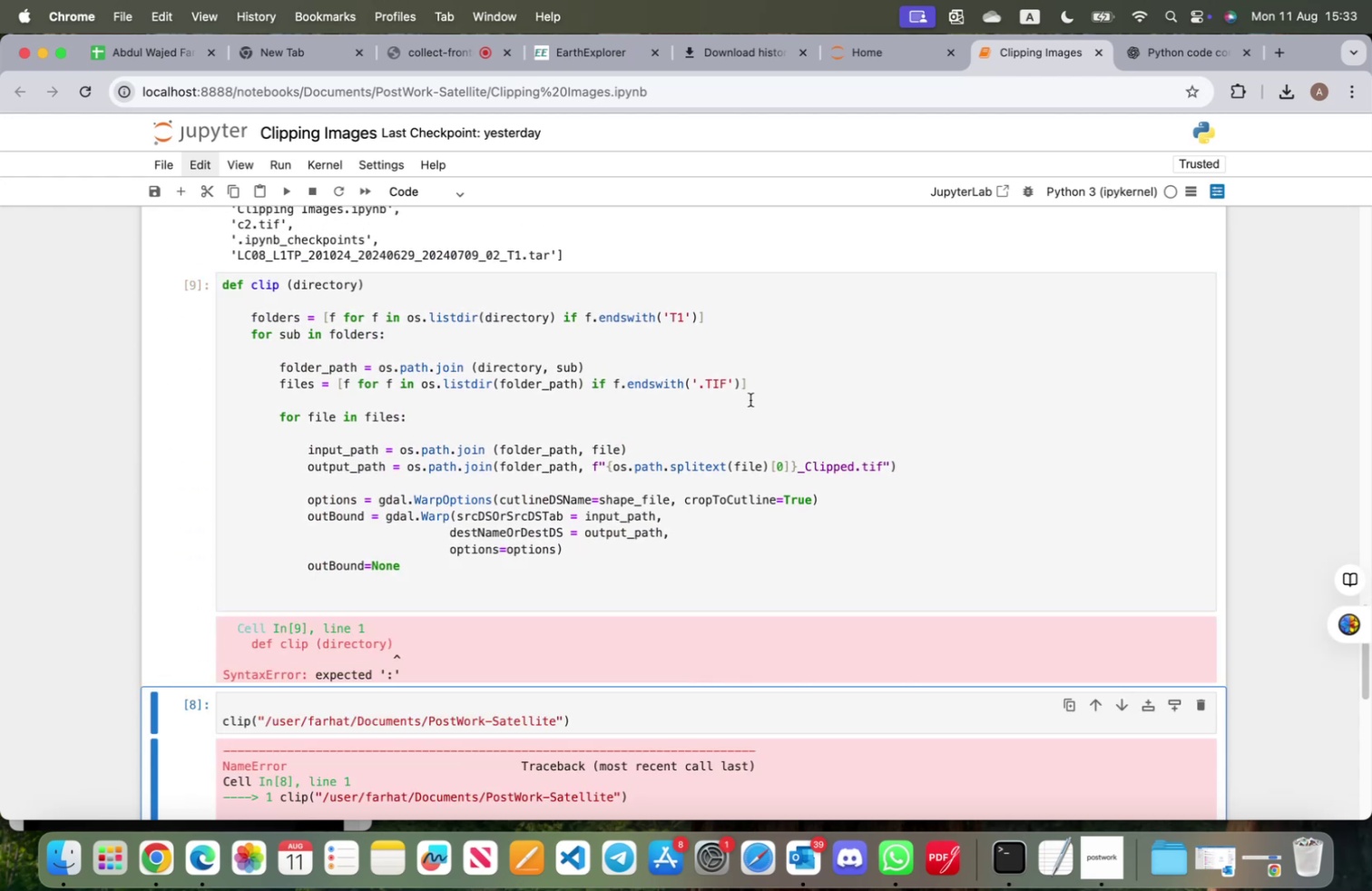 
left_click([398, 291])
 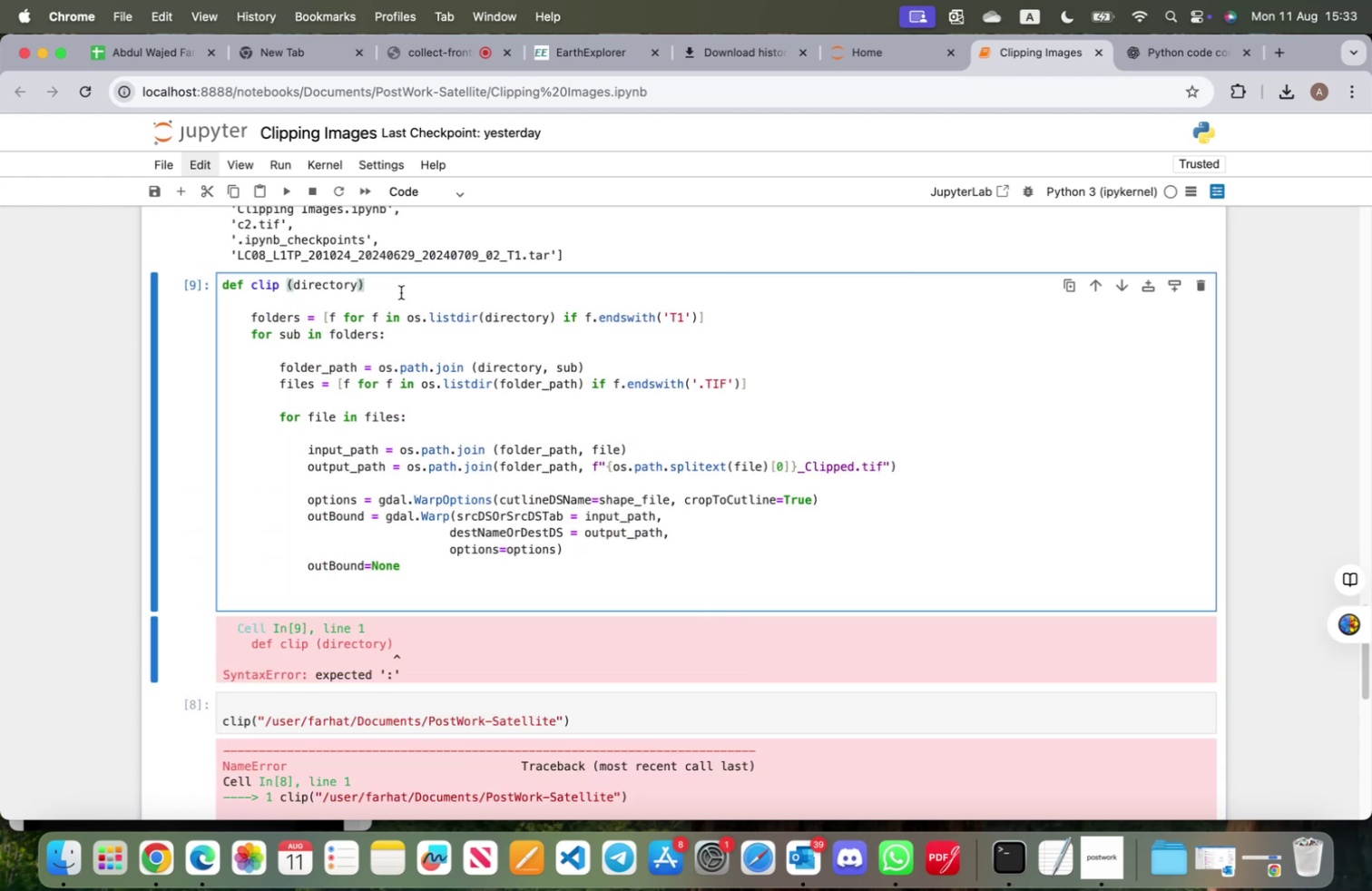 
key(Shift+ShiftRight)
 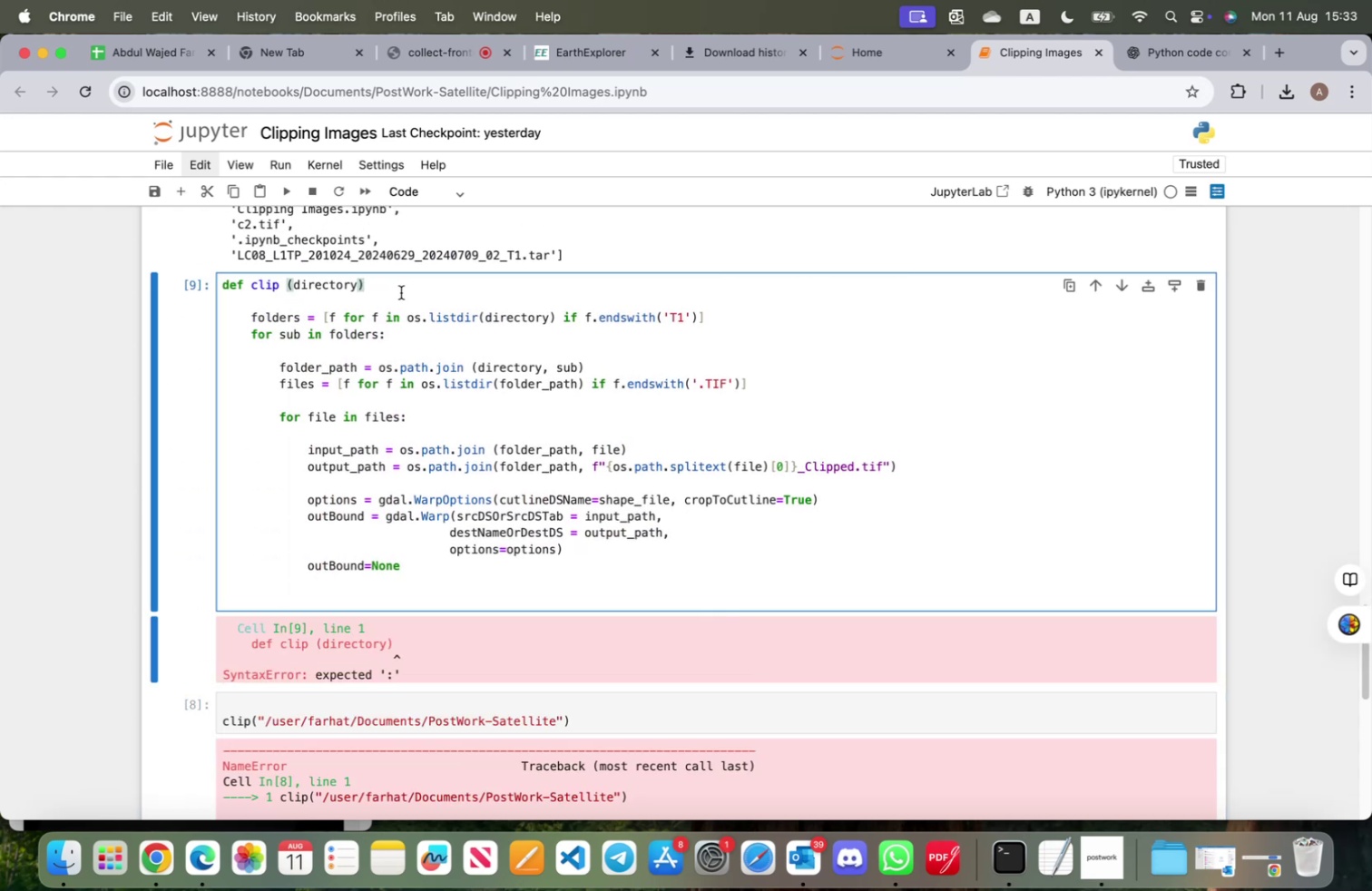 
key(Shift+Semicolon)
 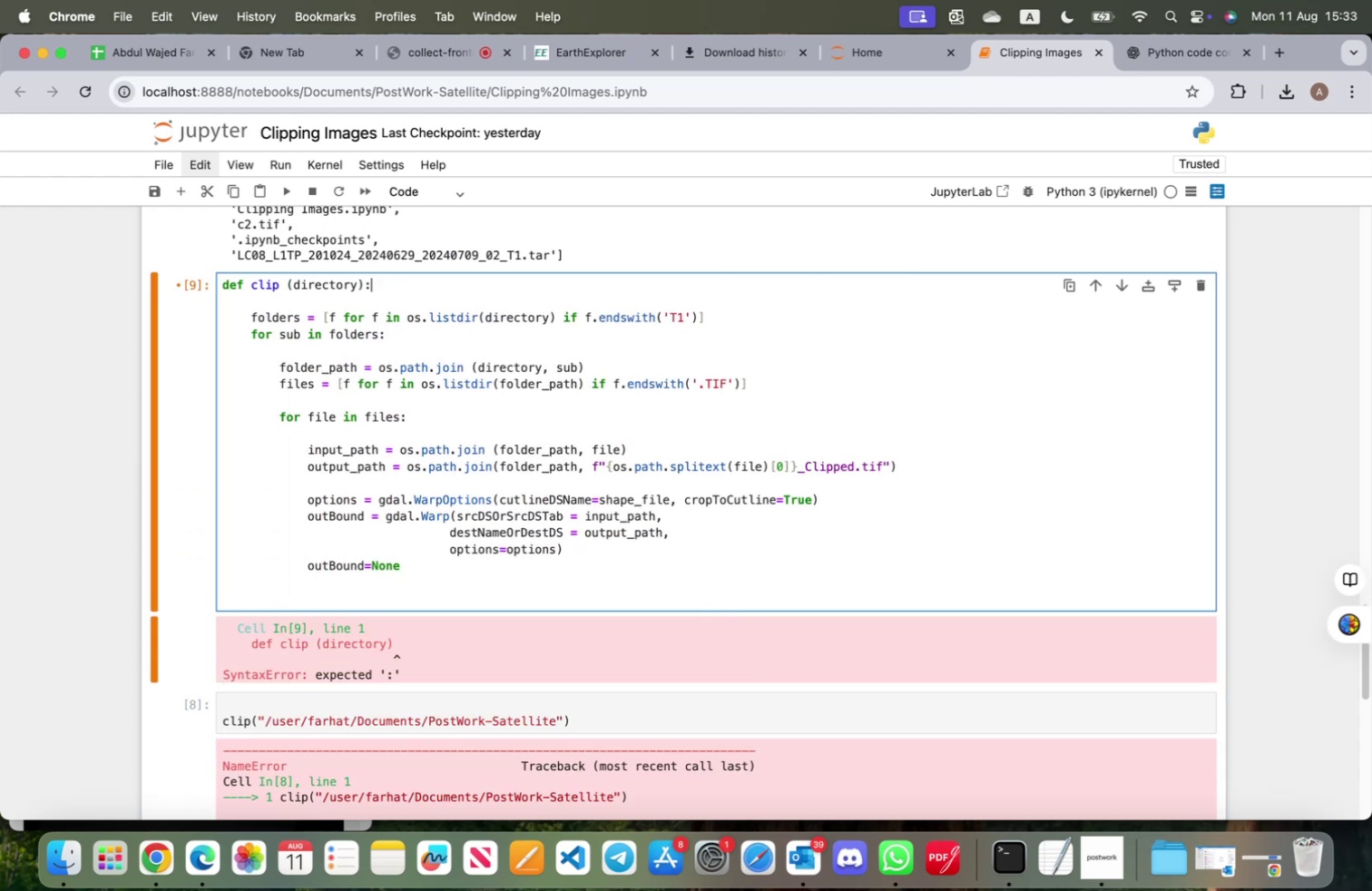 
key(Shift+ShiftRight)
 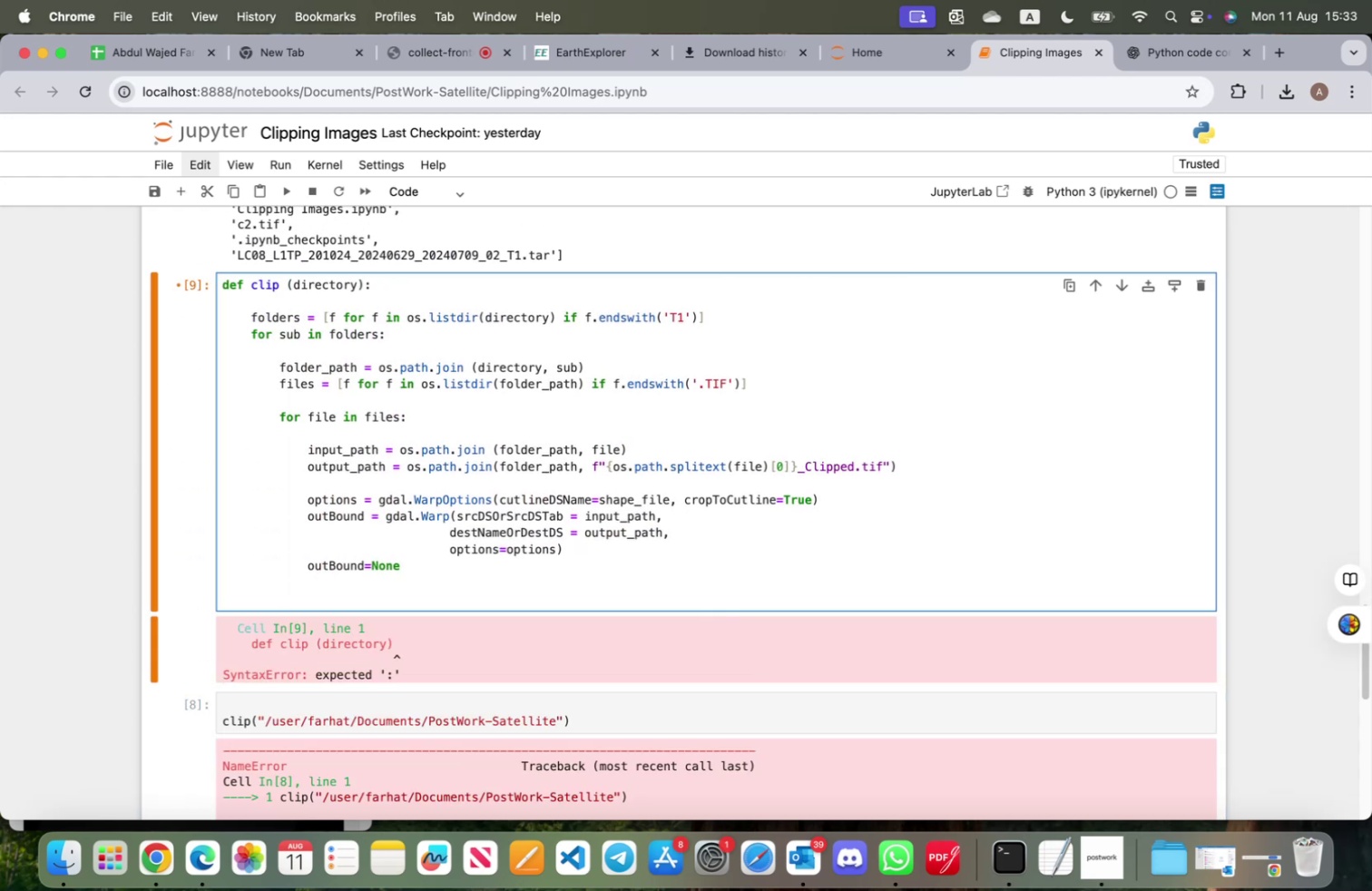 
key(Shift+Enter)
 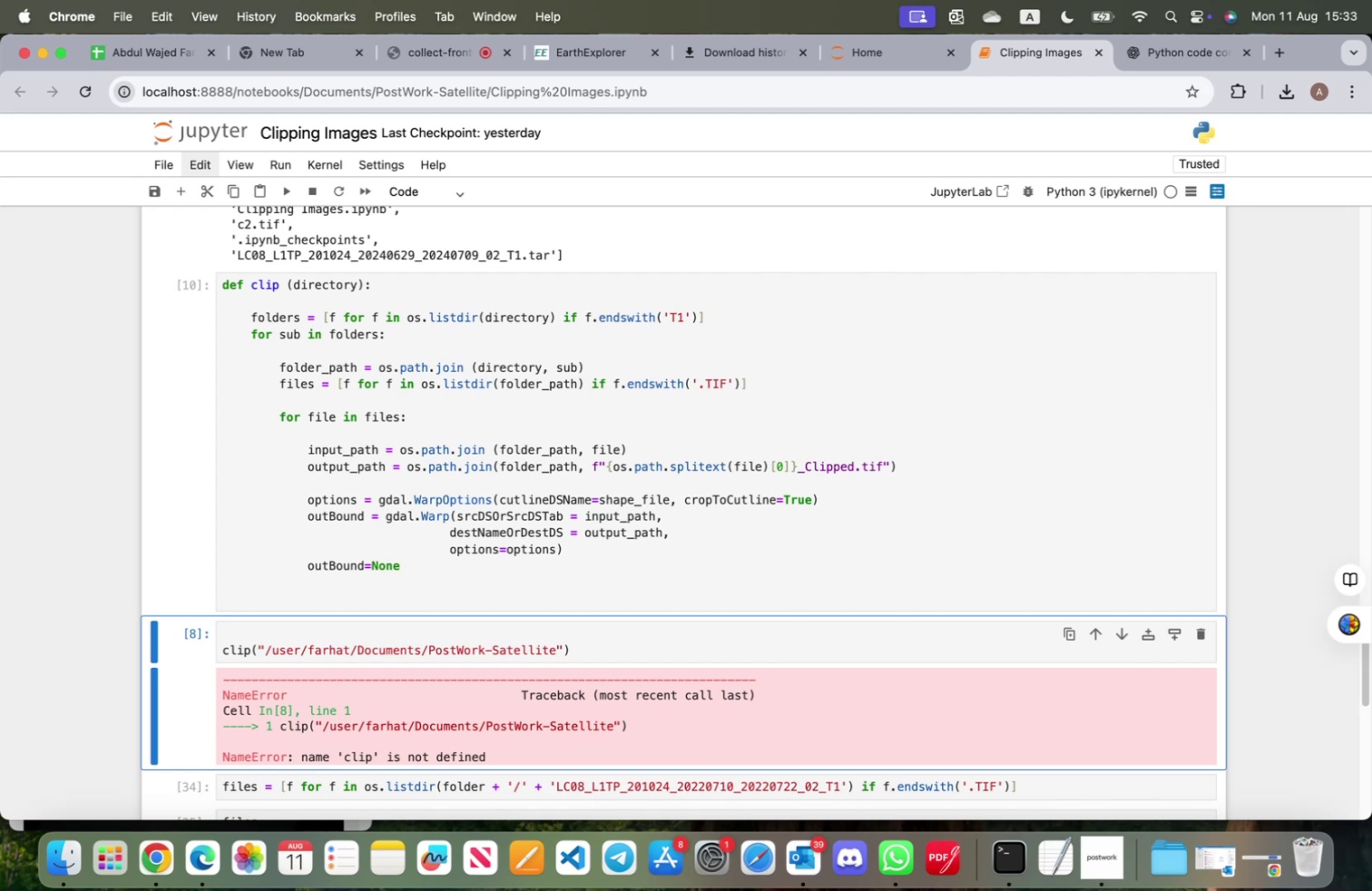 
key(Shift+ShiftRight)
 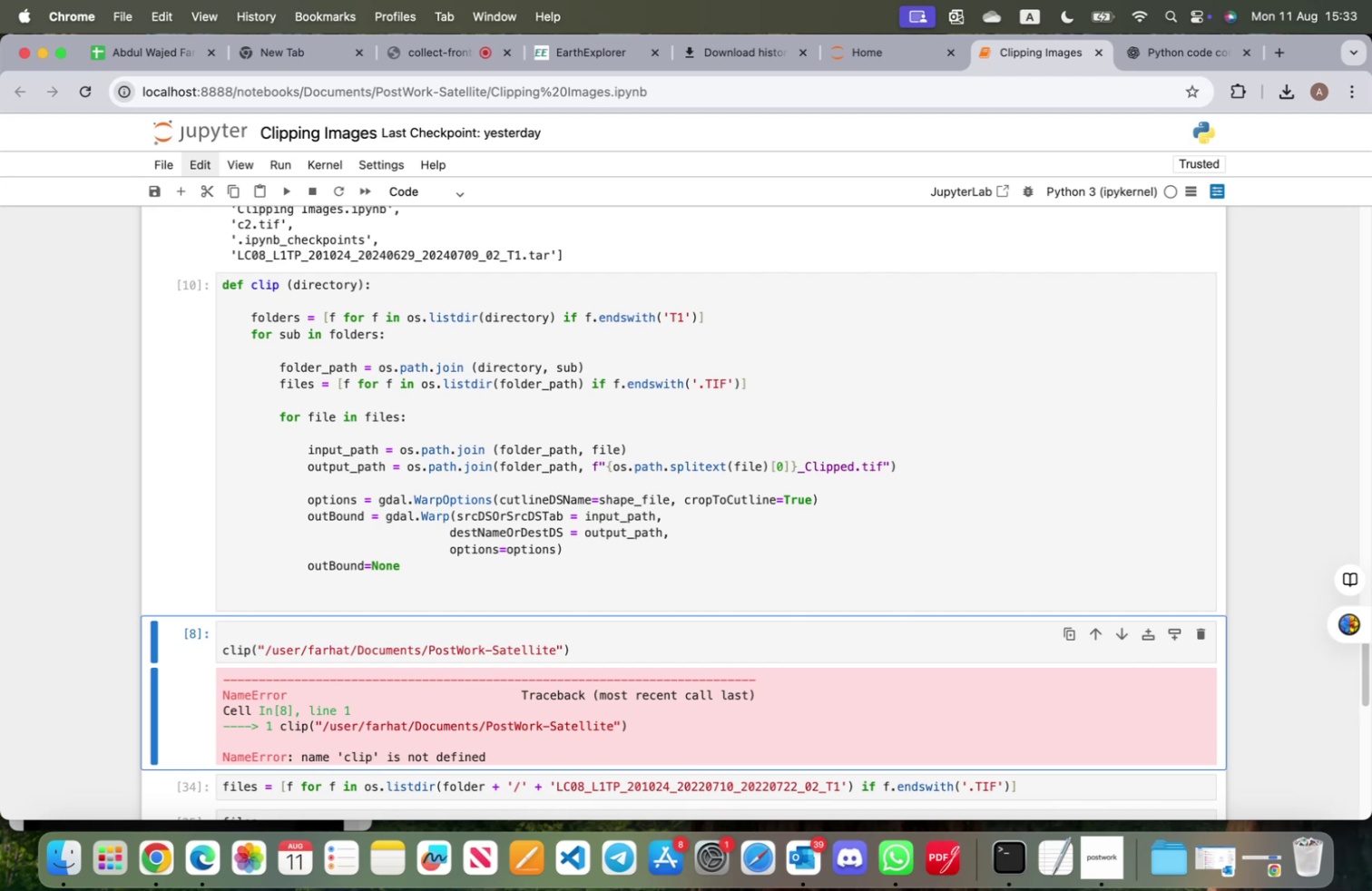 
key(Shift+Enter)
 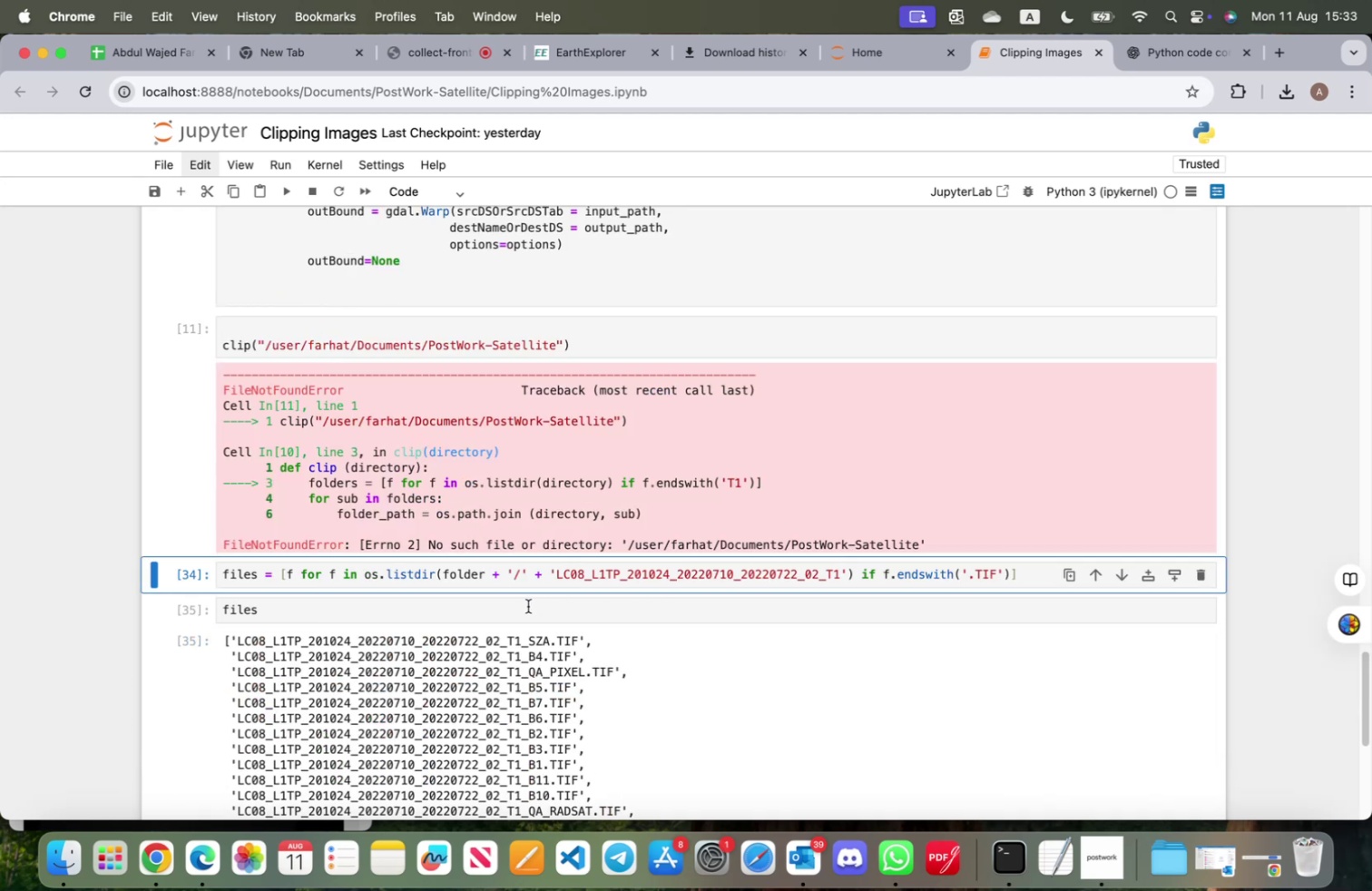 
wait(6.69)
 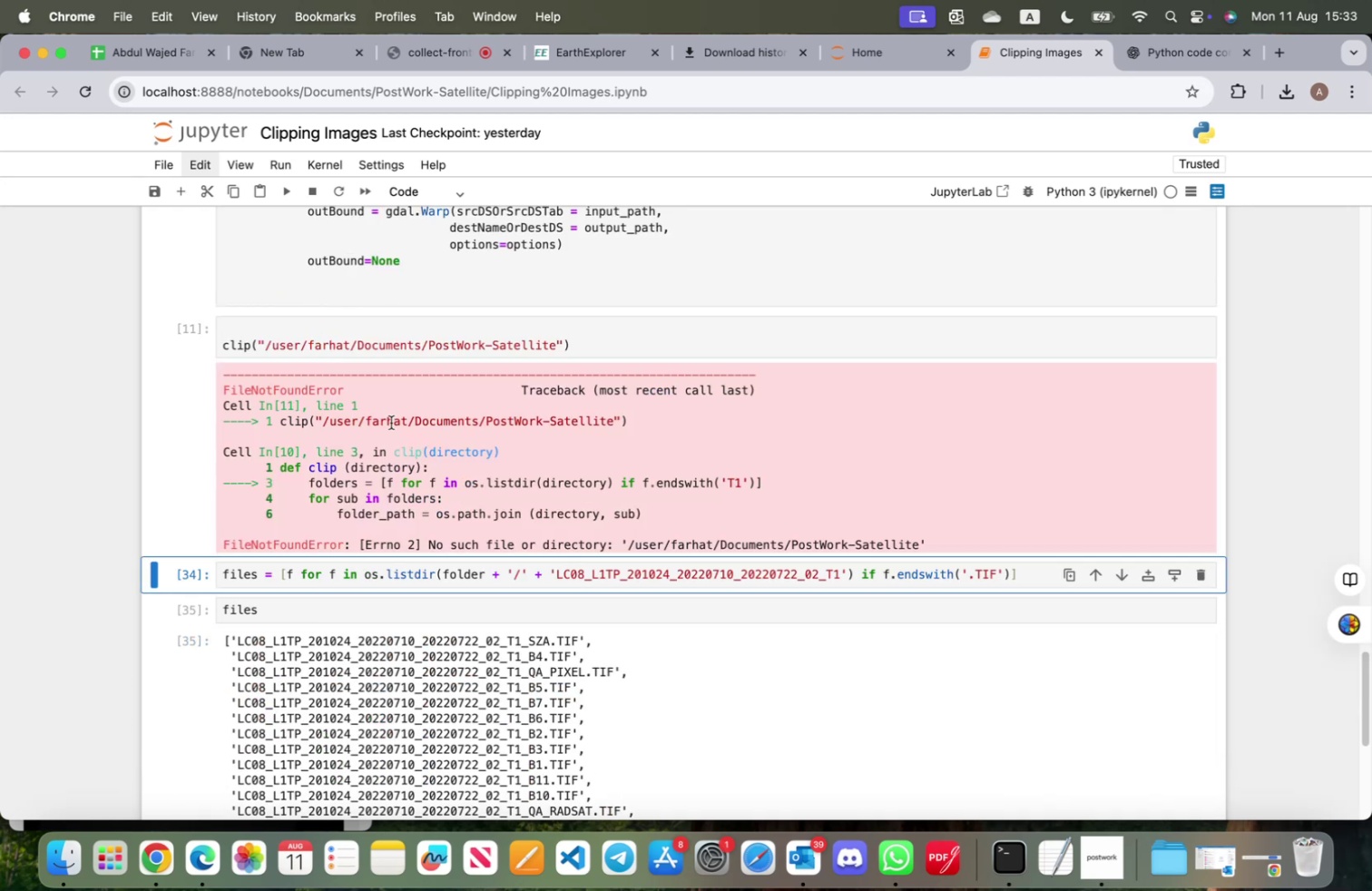 
scroll: coordinate [583, 374], scroll_direction: up, amount: 46.0
 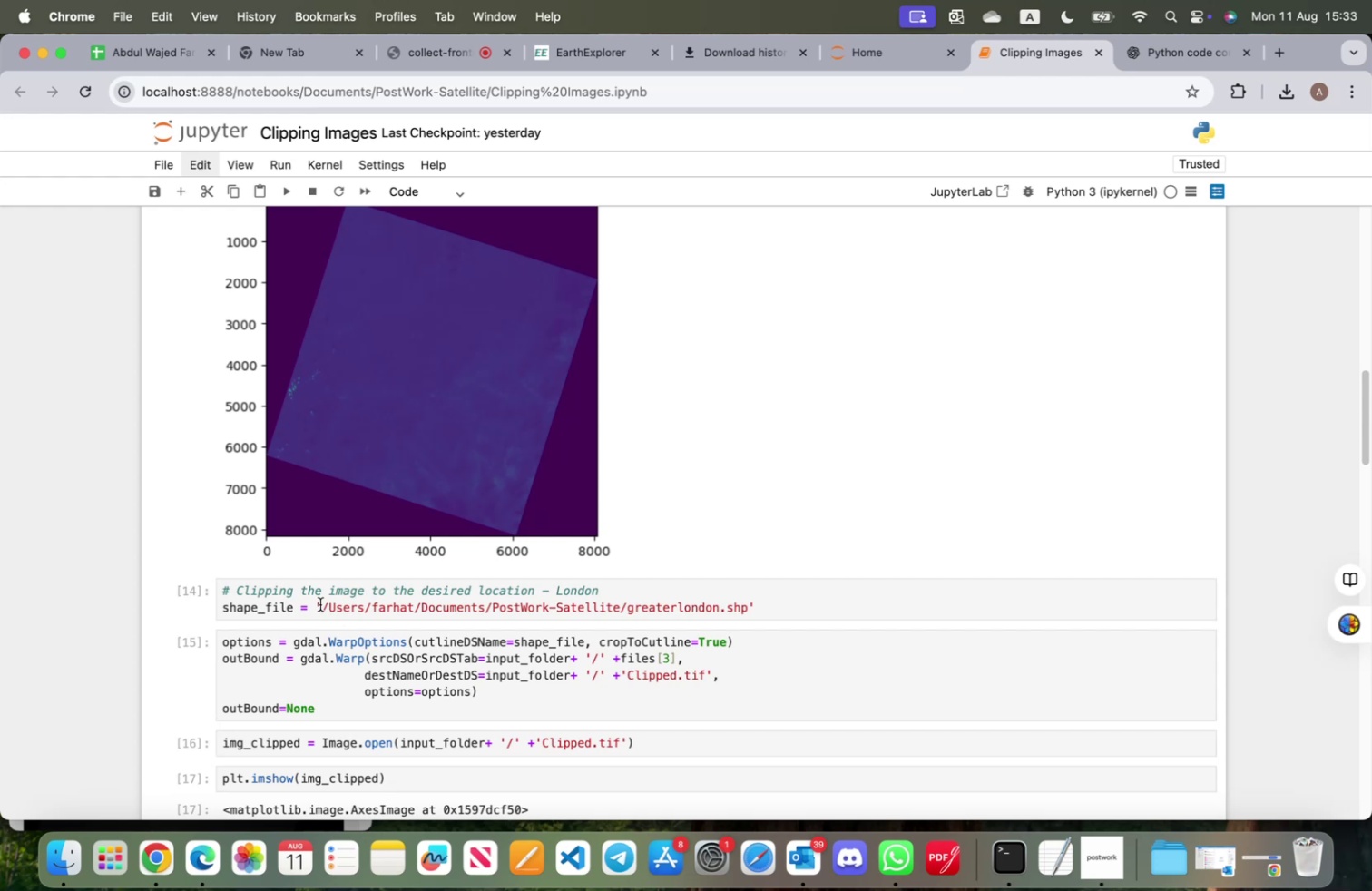 
left_click_drag(start_coordinate=[317, 604], to_coordinate=[621, 606])
 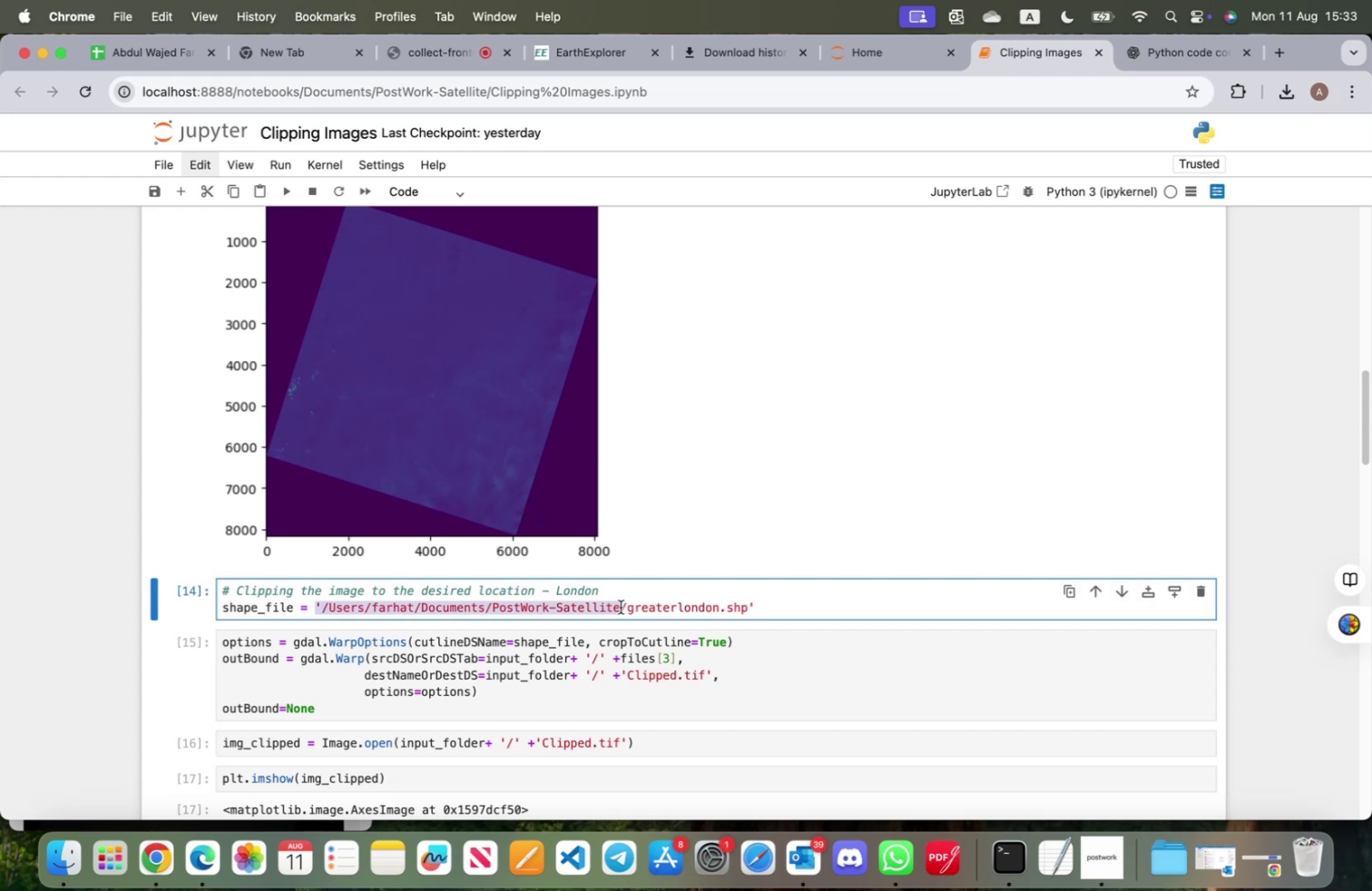 
key(Meta+CommandLeft)
 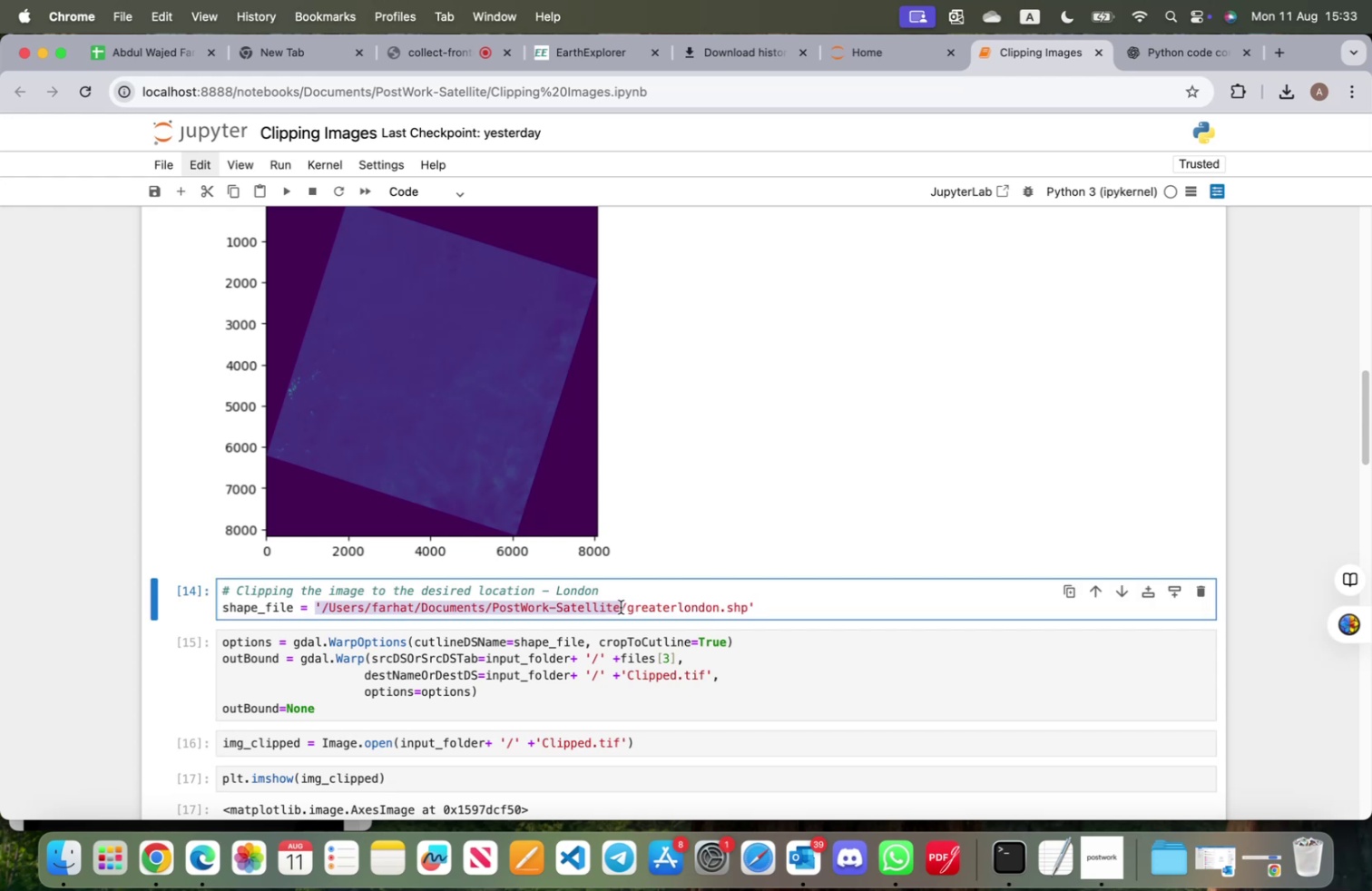 
key(Meta+C)
 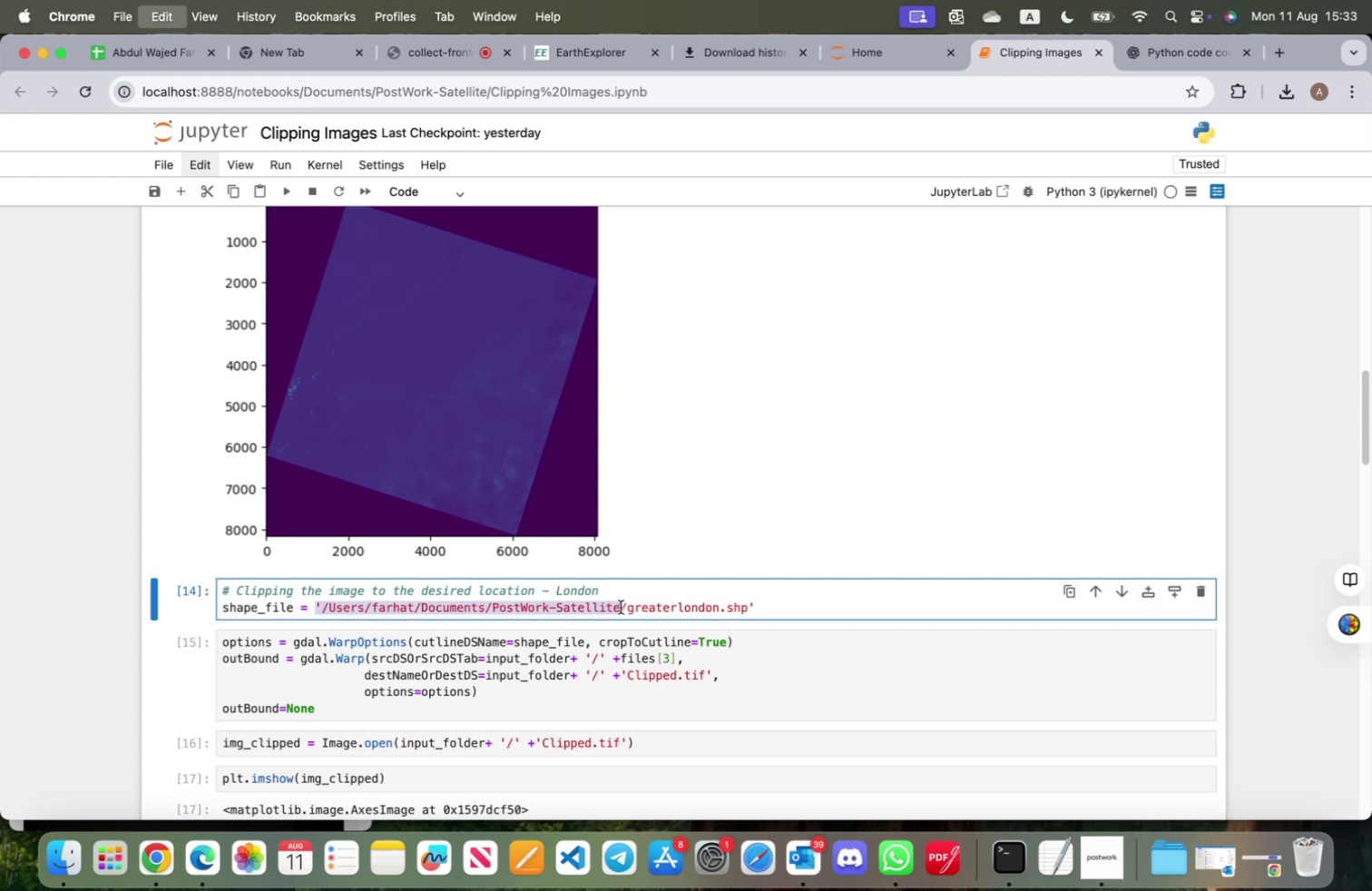 
scroll: coordinate [341, 611], scroll_direction: down, amount: 48.0
 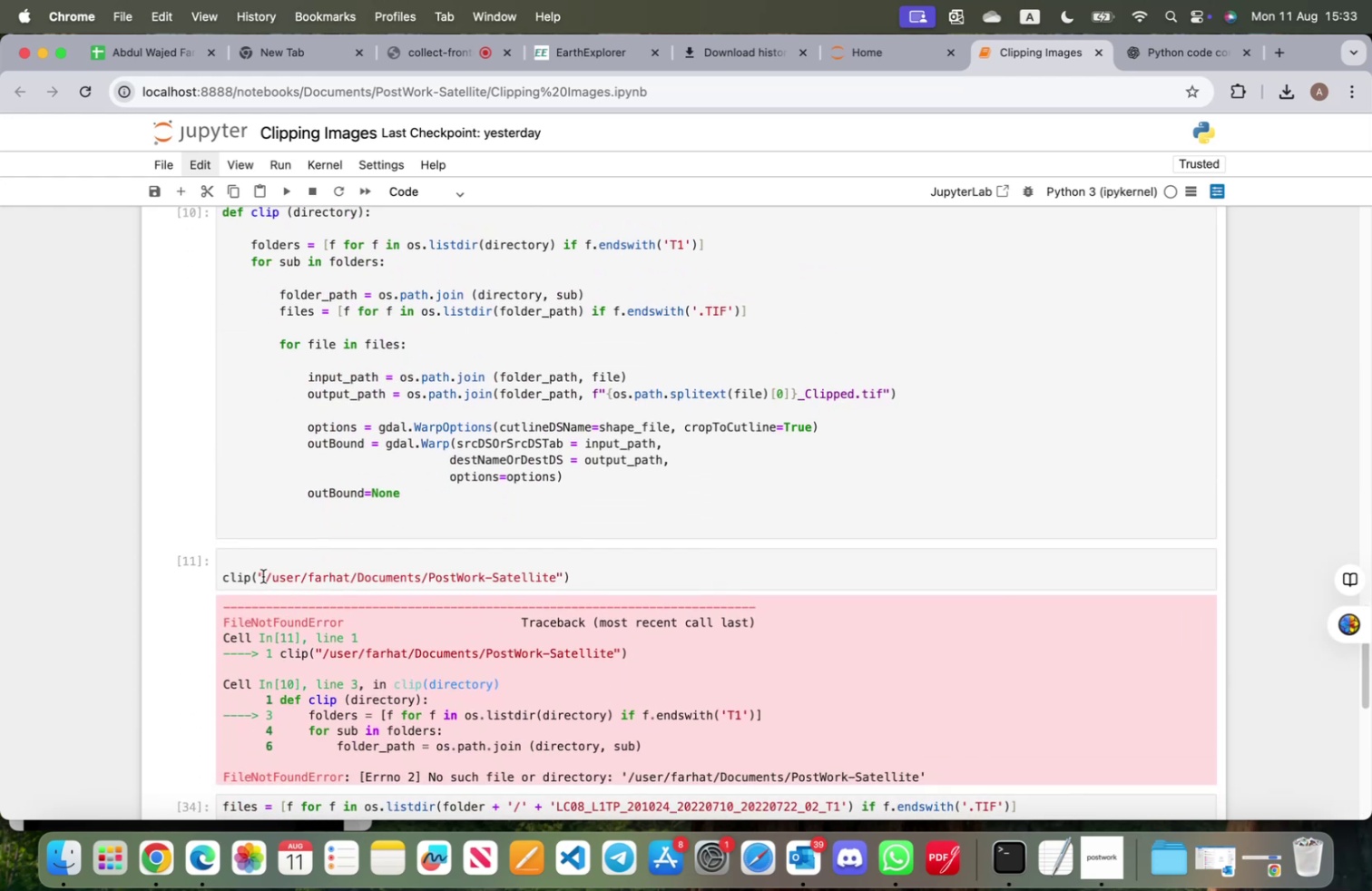 
left_click_drag(start_coordinate=[258, 574], to_coordinate=[560, 574])
 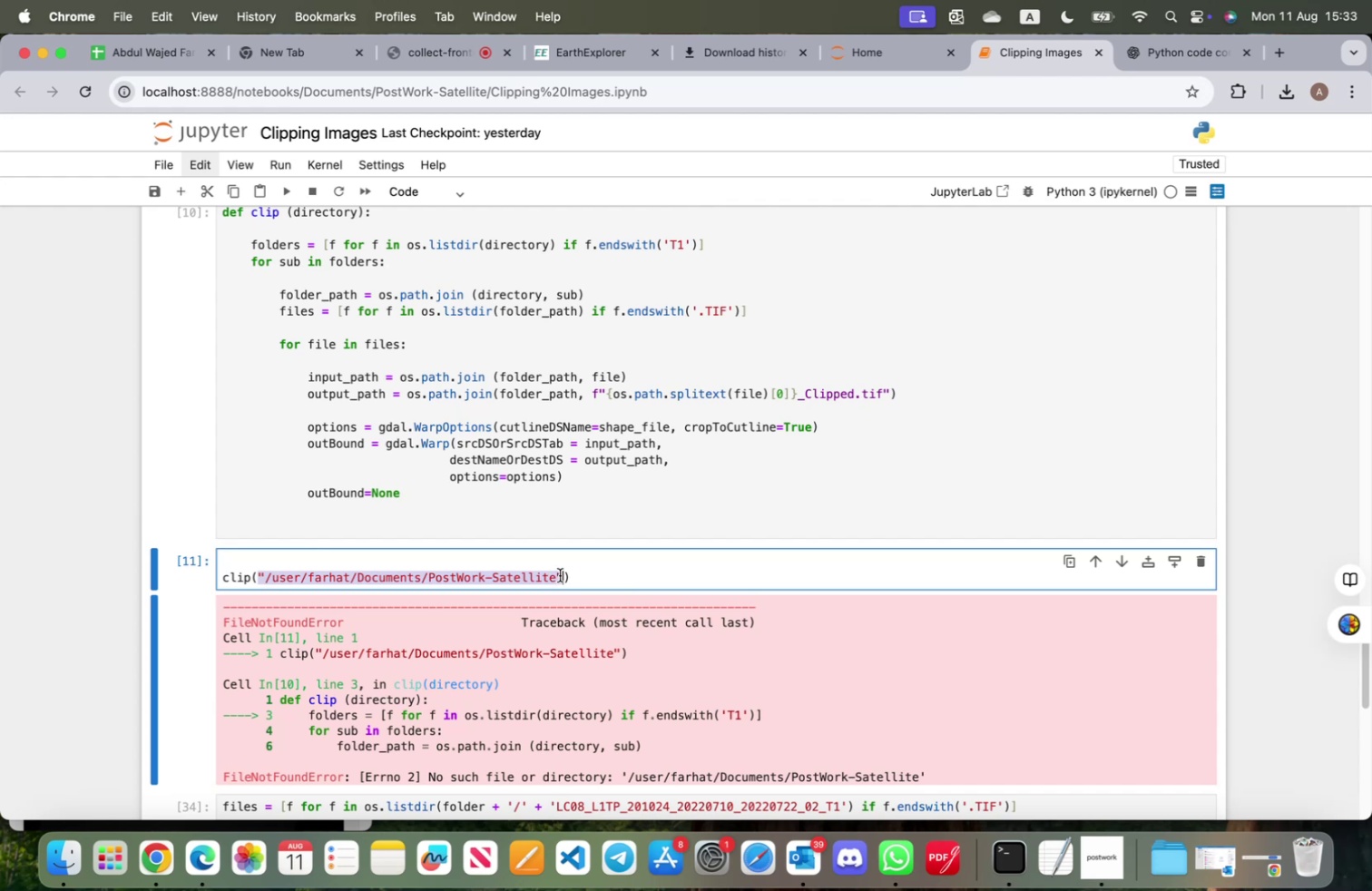 
key(Meta+V)
 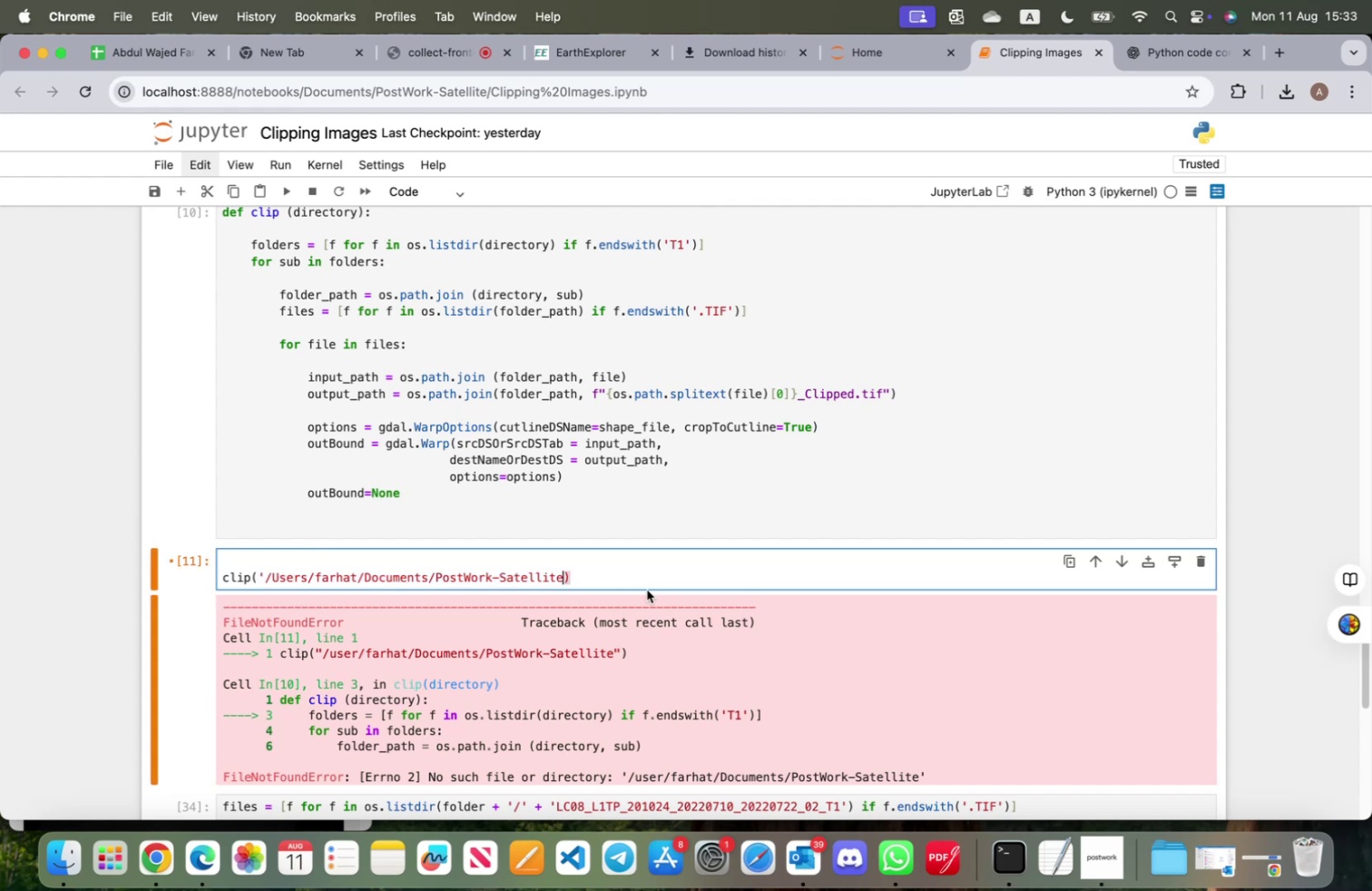 
key(Quote)
 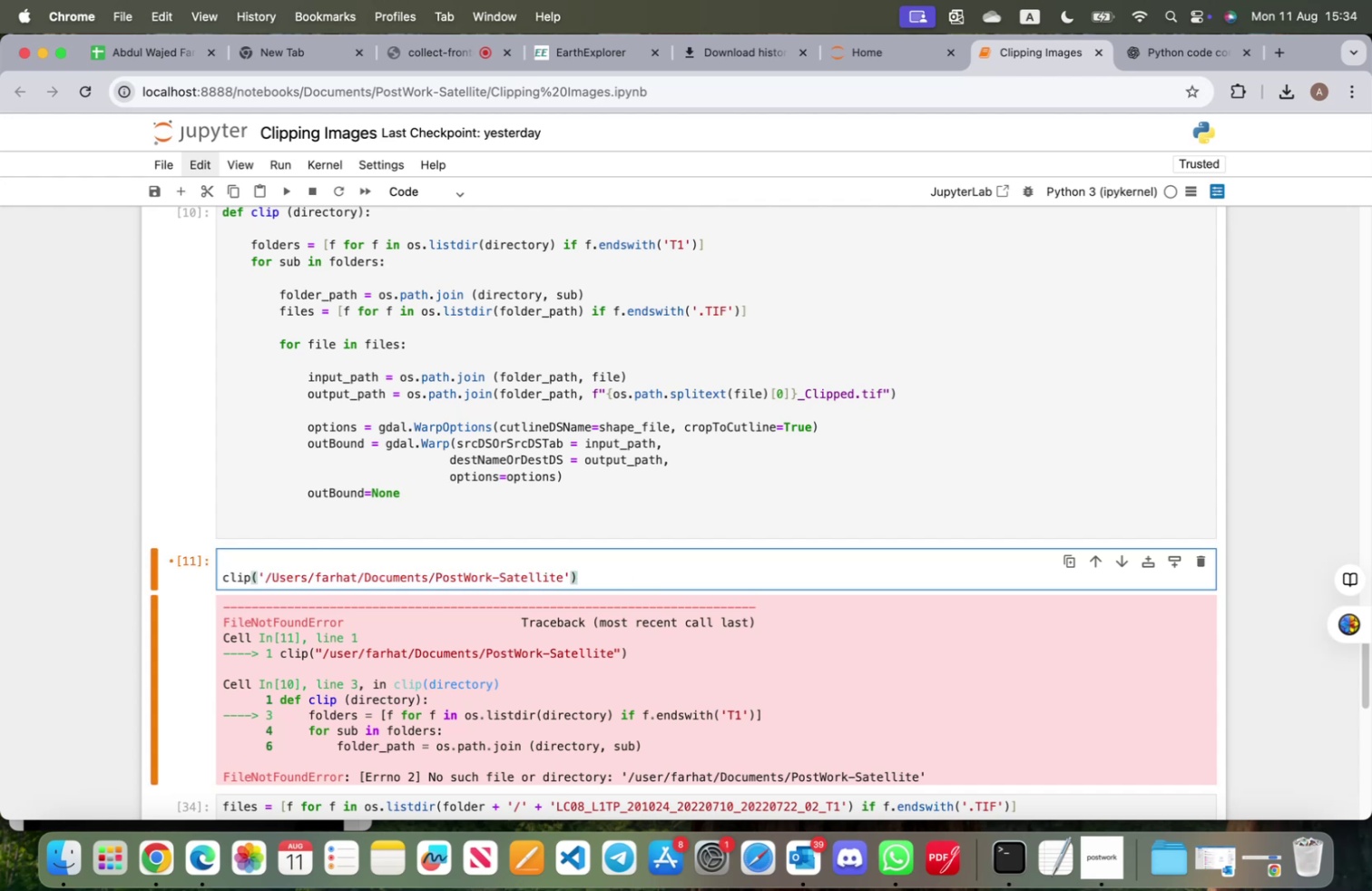 
key(Shift+ShiftRight)
 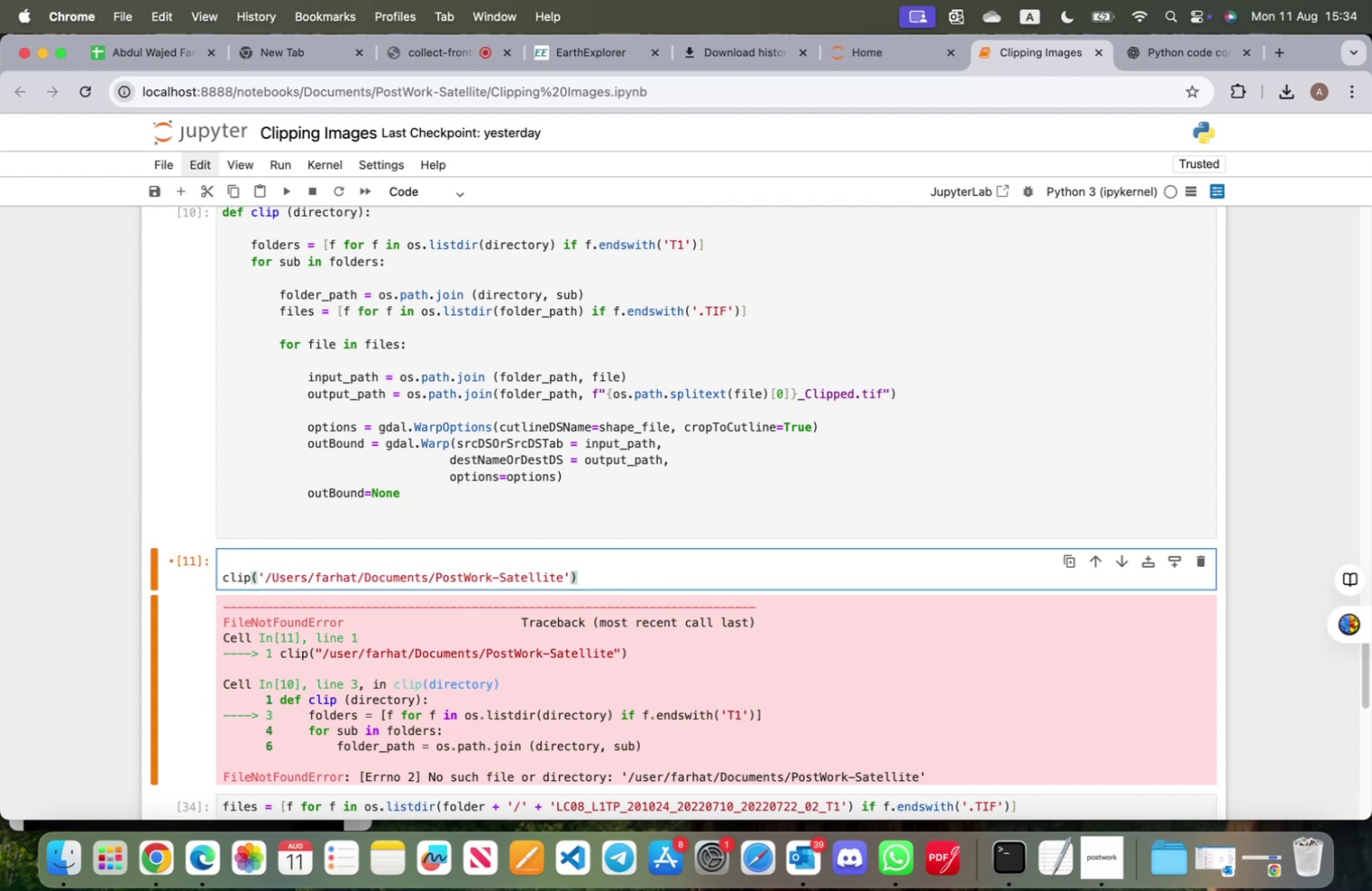 
key(Shift+Enter)
 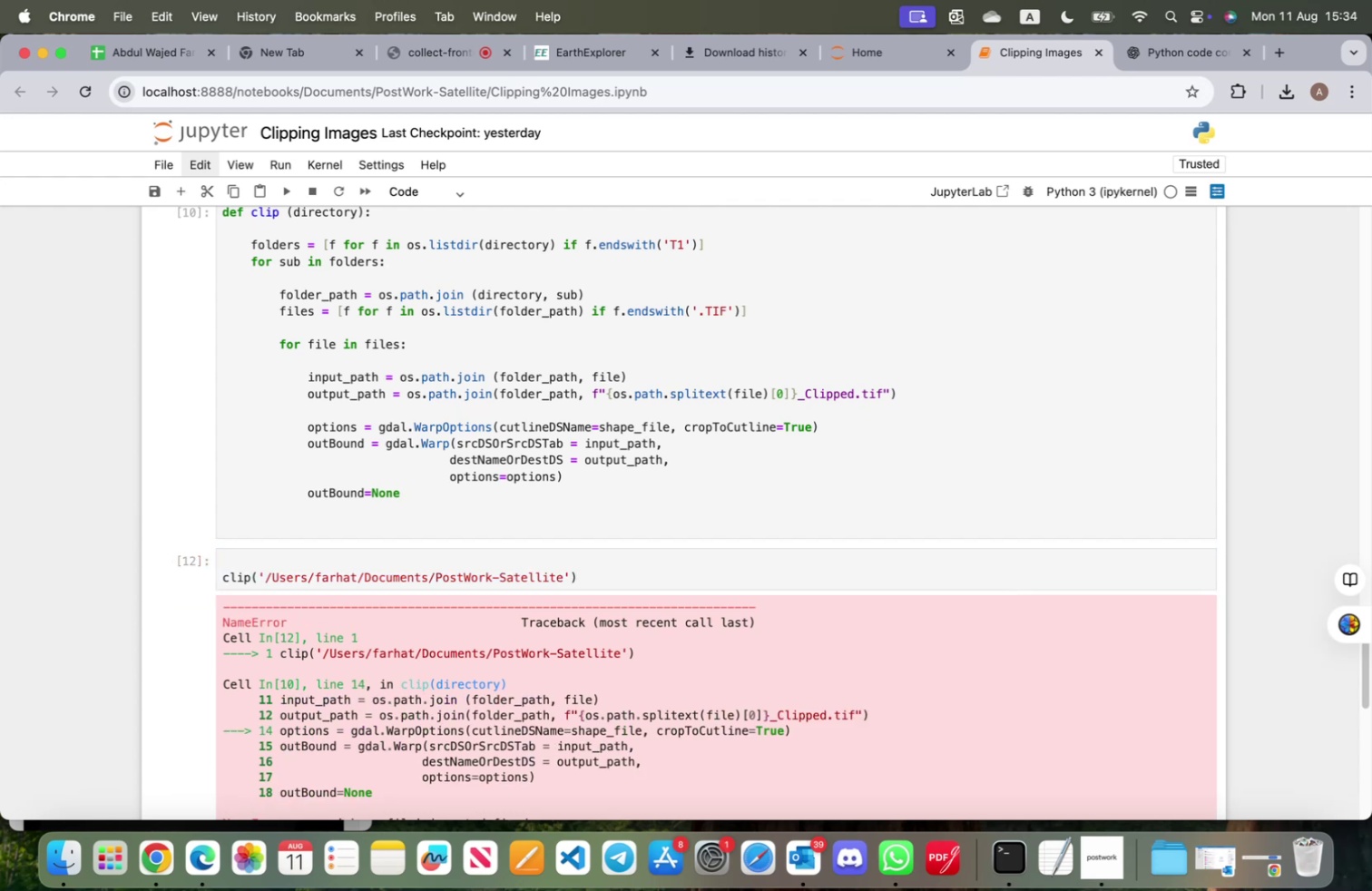 
scroll: coordinate [521, 720], scroll_direction: down, amount: 9.0
 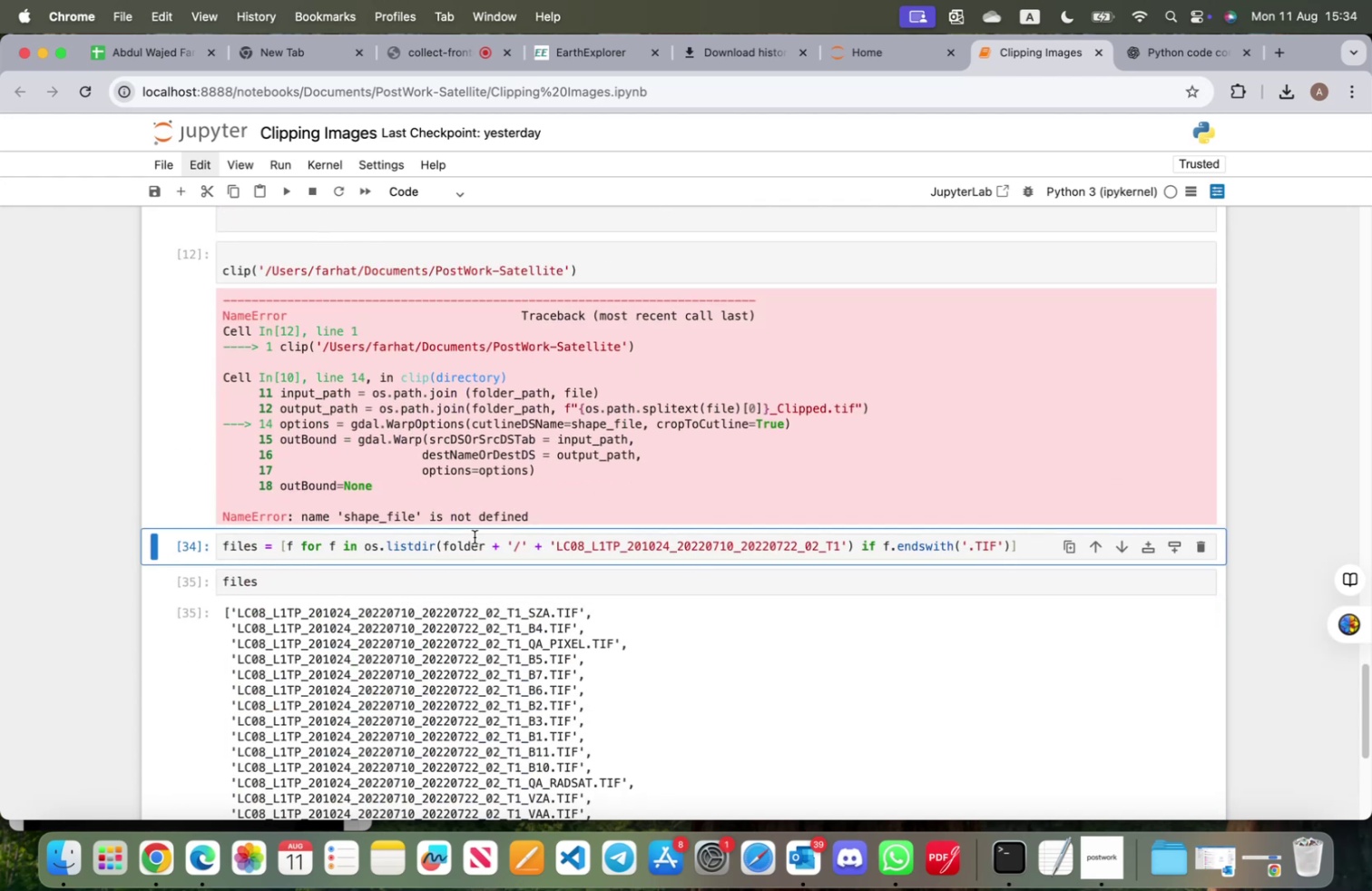 
scroll: coordinate [481, 568], scroll_direction: up, amount: 32.0
 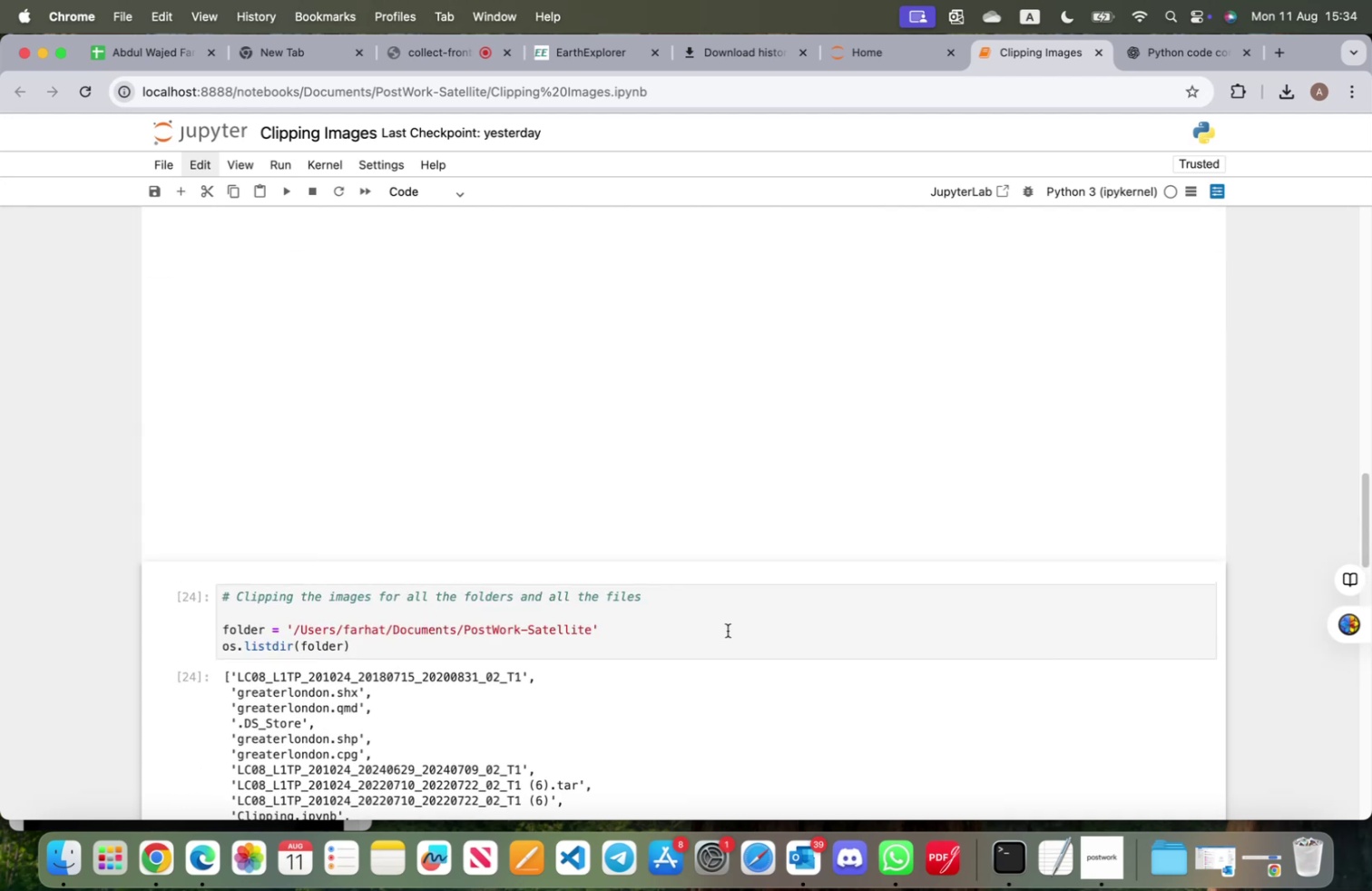 
left_click([728, 630])
 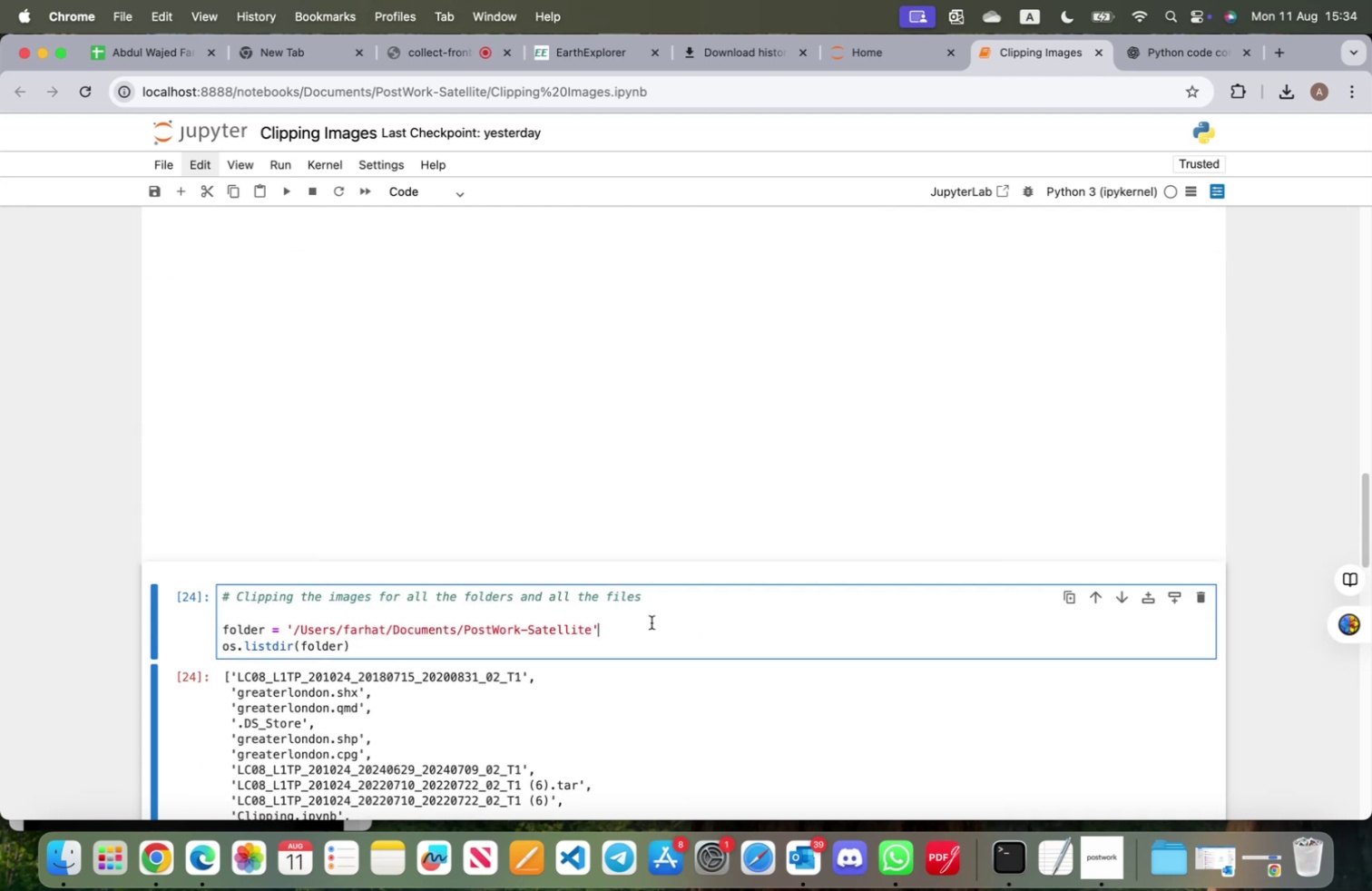 
scroll: coordinate [575, 616], scroll_direction: up, amount: 69.0
 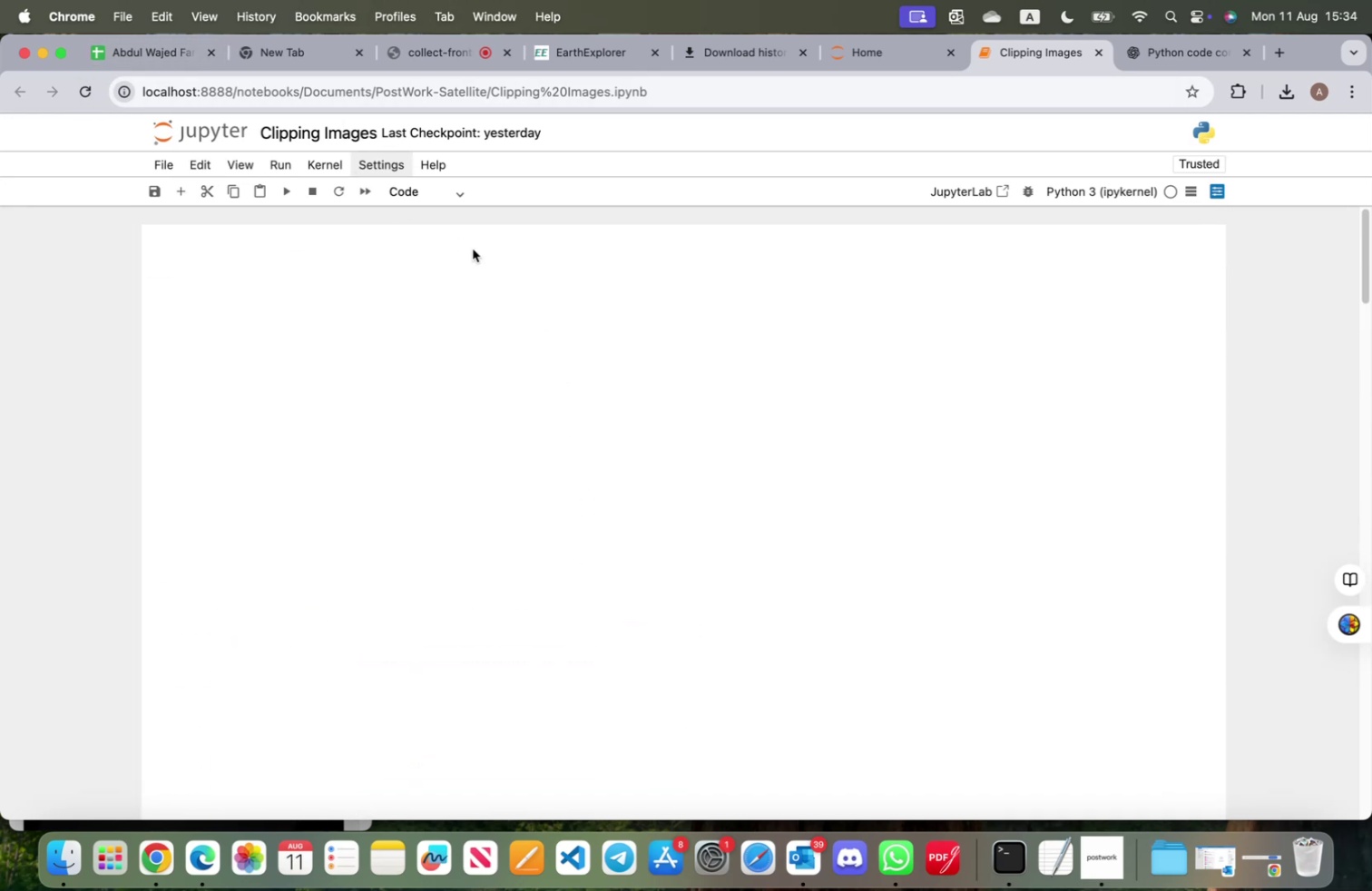 
wait(5.22)
 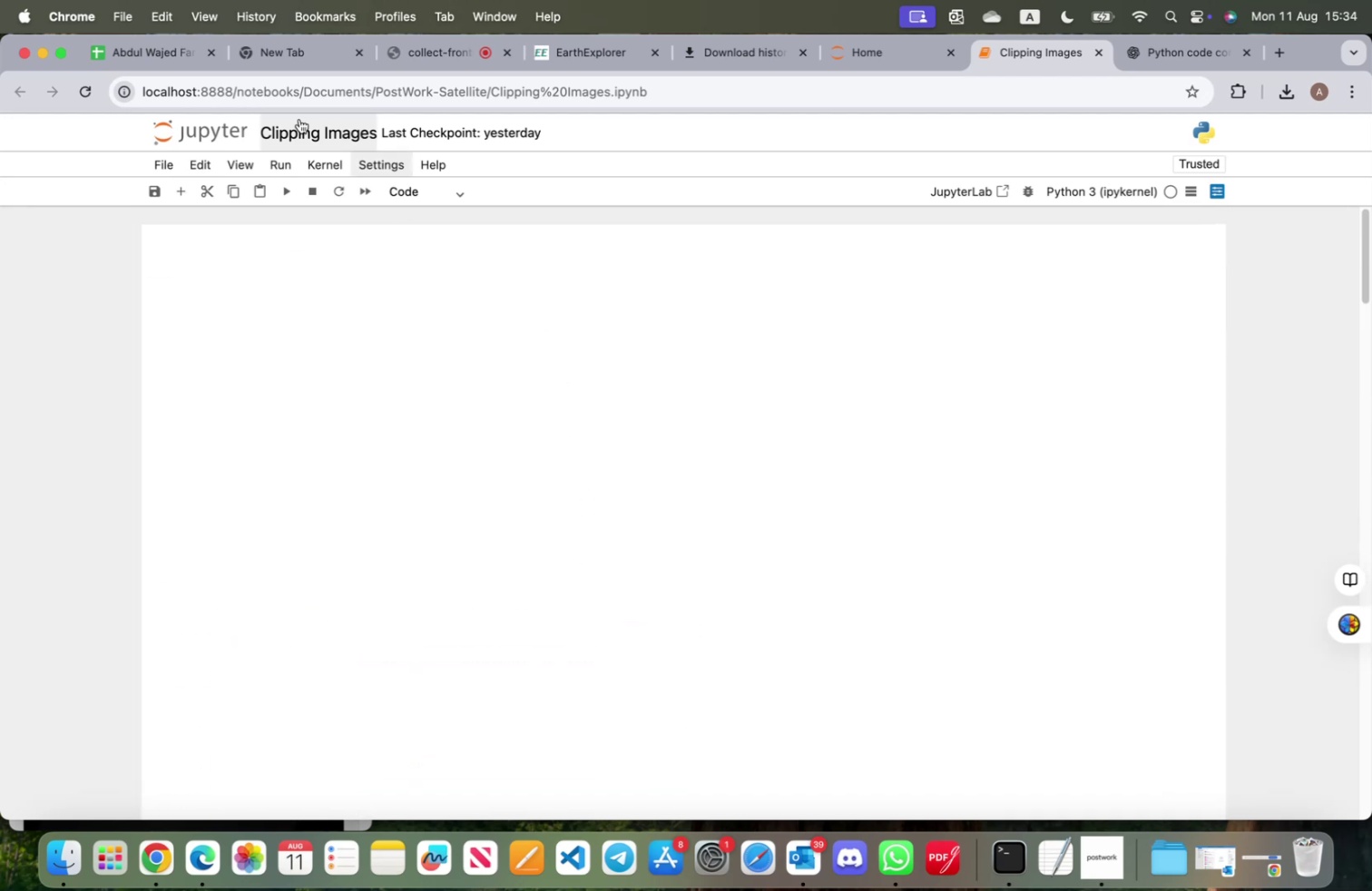 
key(Meta+S)
 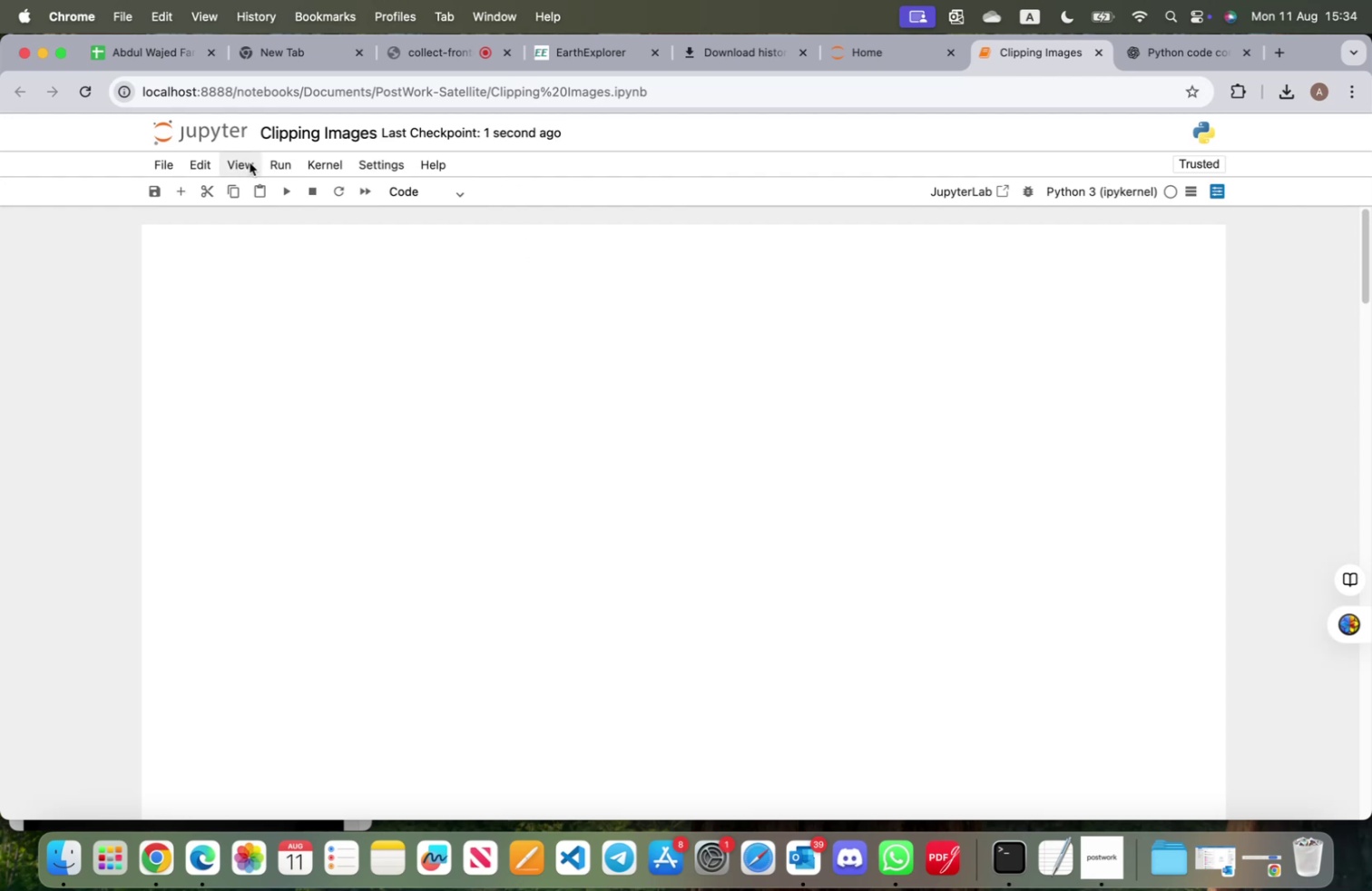 
left_click([75, 83])
 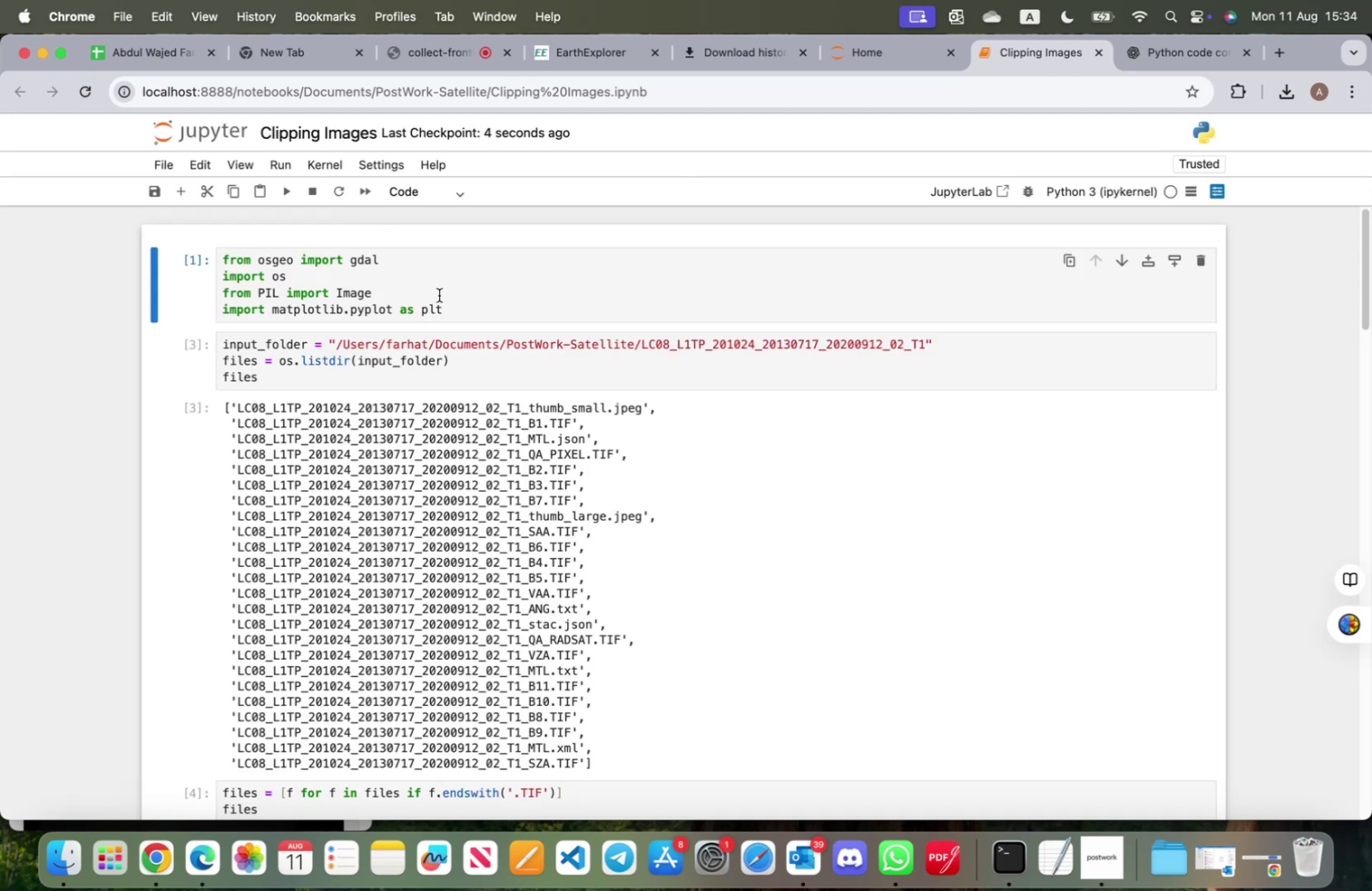 
left_click([474, 279])
 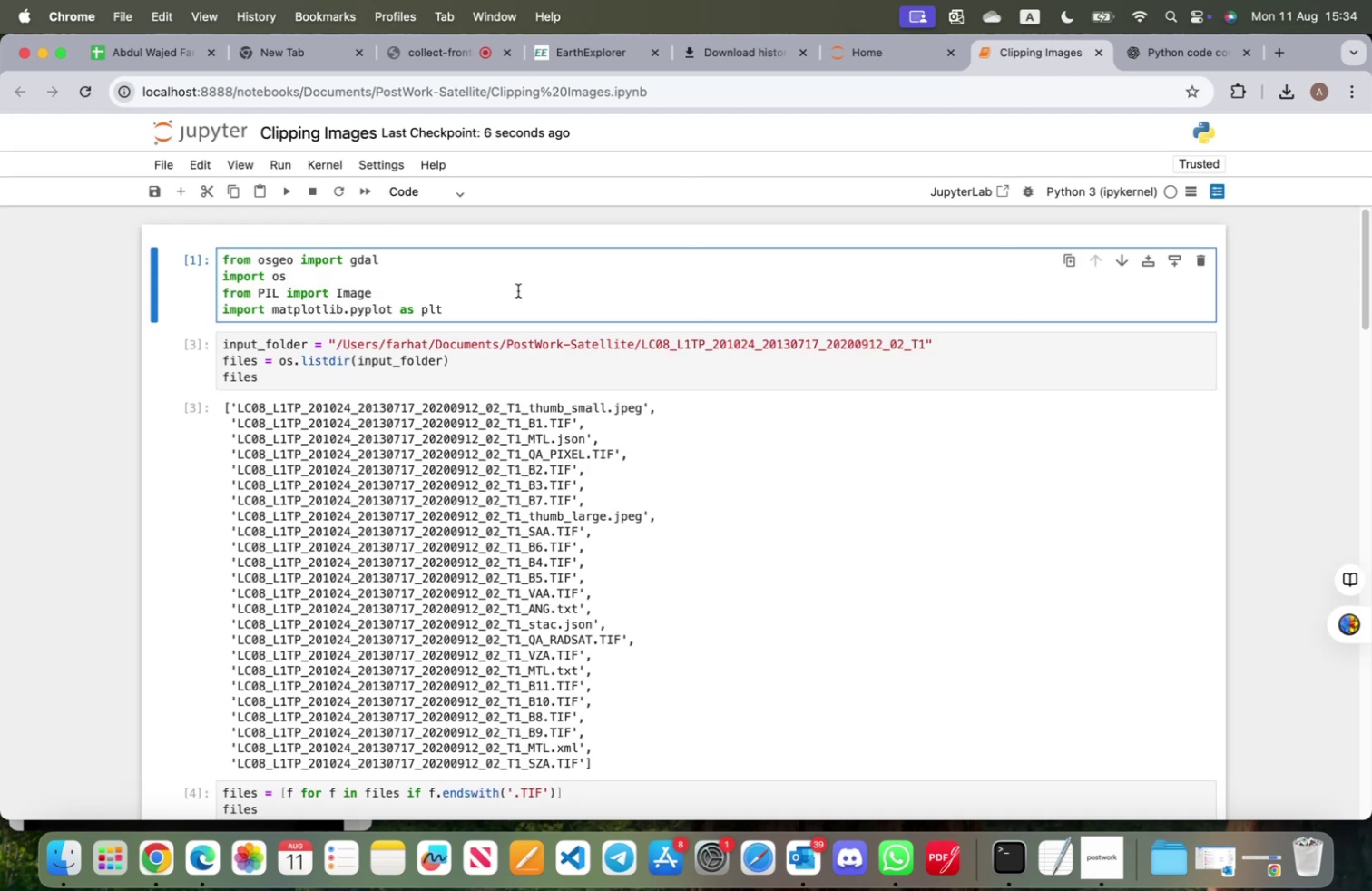 
key(Shift+ShiftRight)
 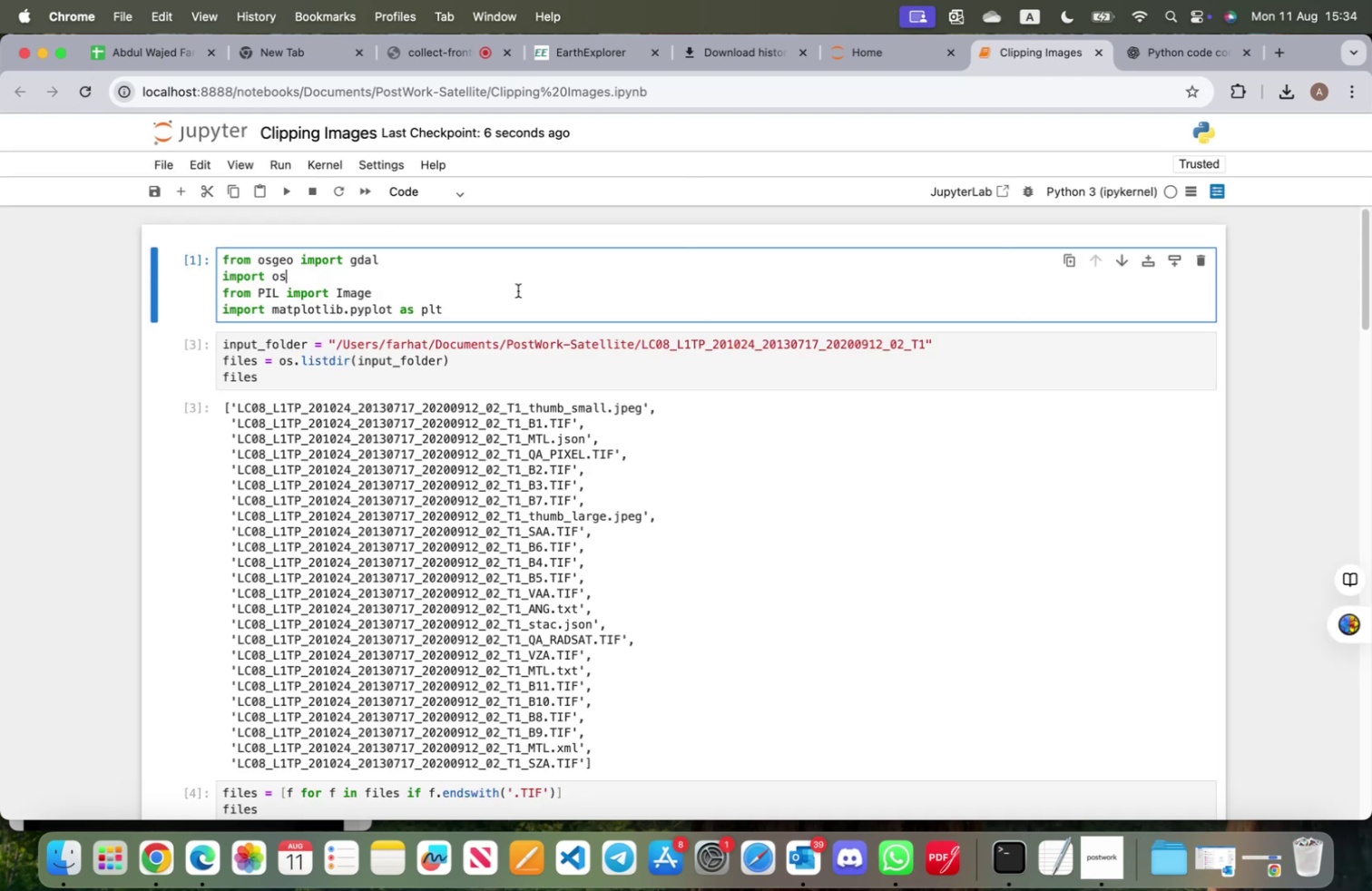 
key(Shift+Enter)
 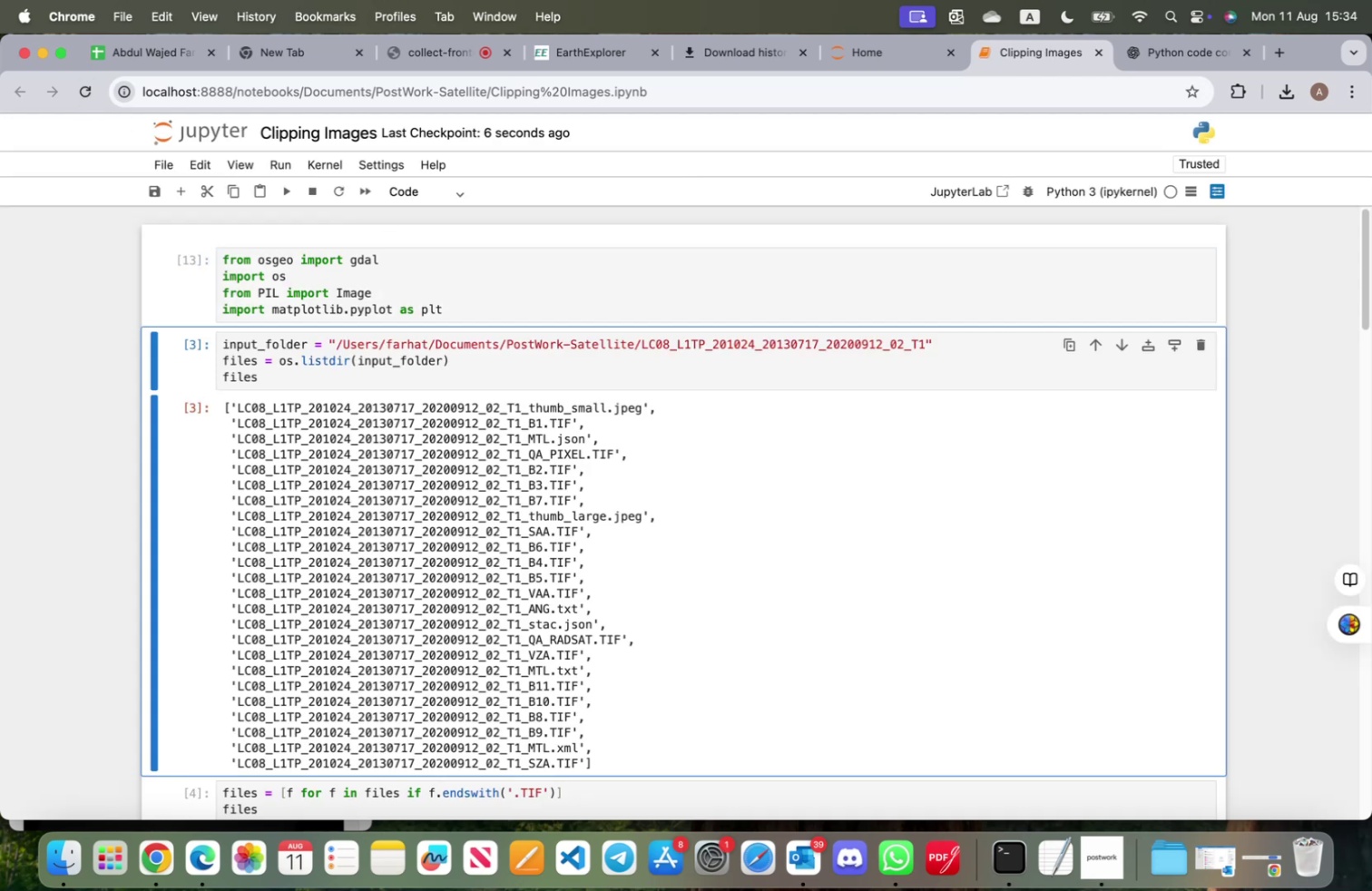 
key(Shift+ShiftRight)
 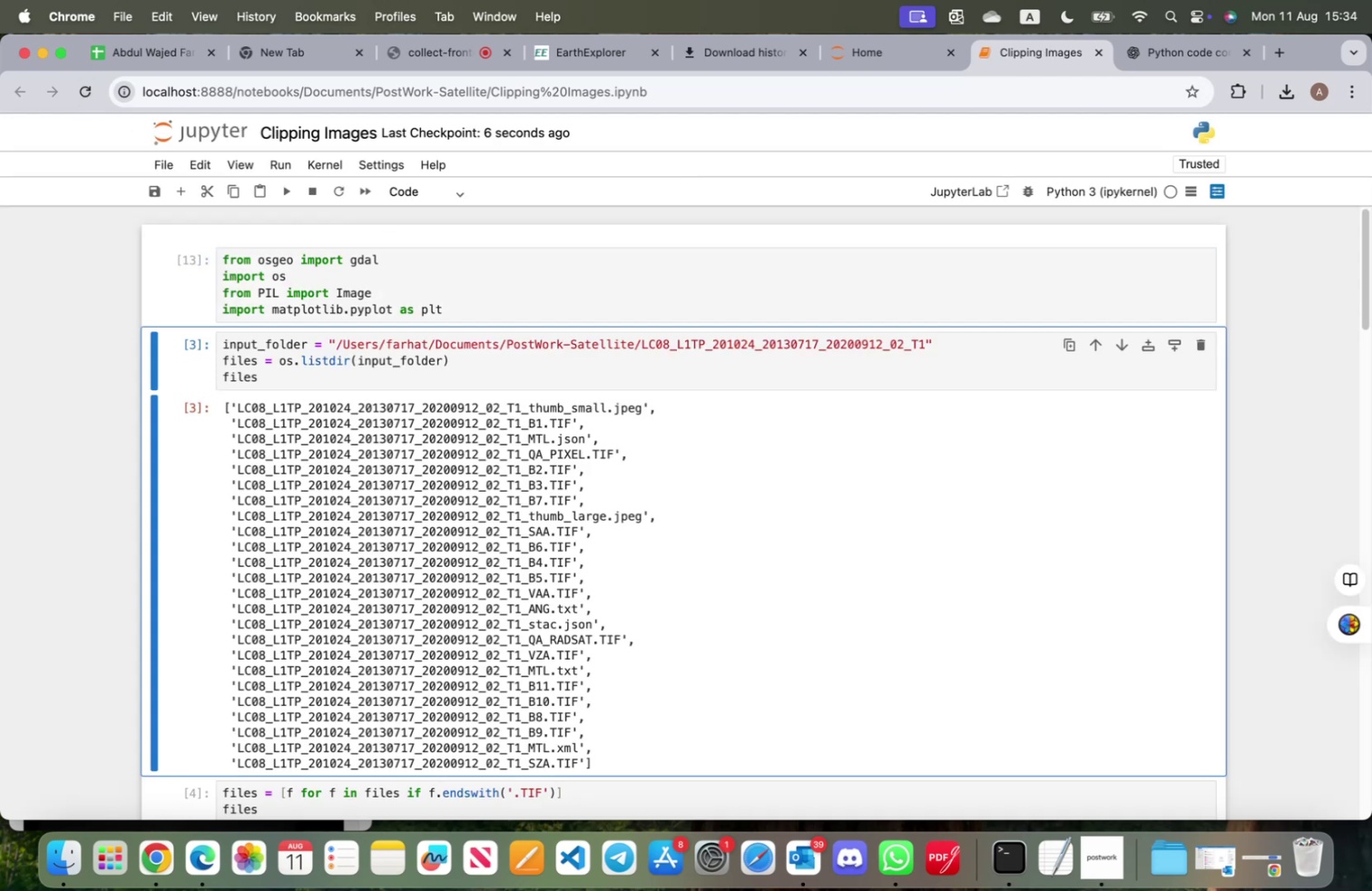 
key(Shift+Enter)
 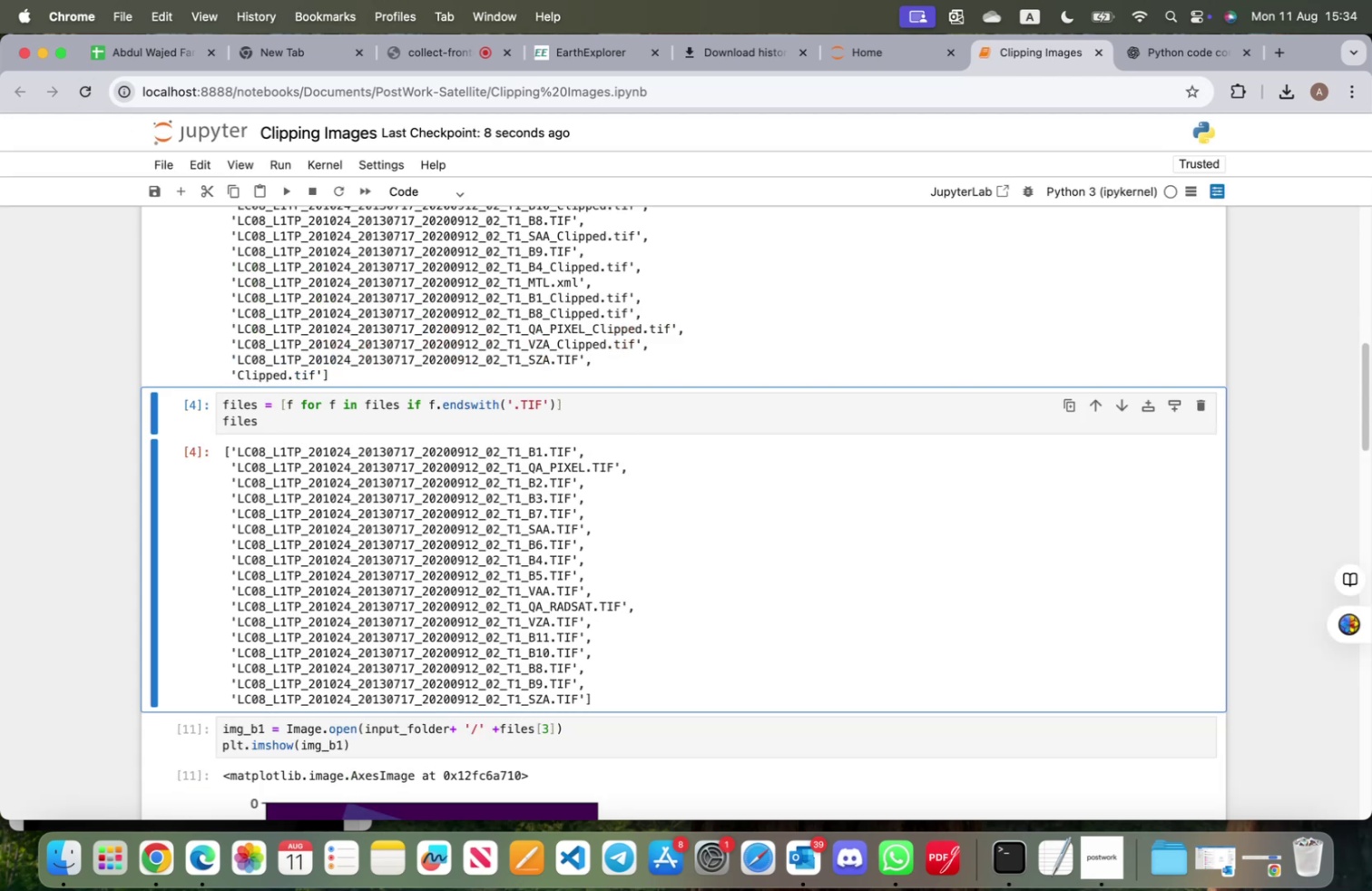 
key(Shift+ShiftRight)
 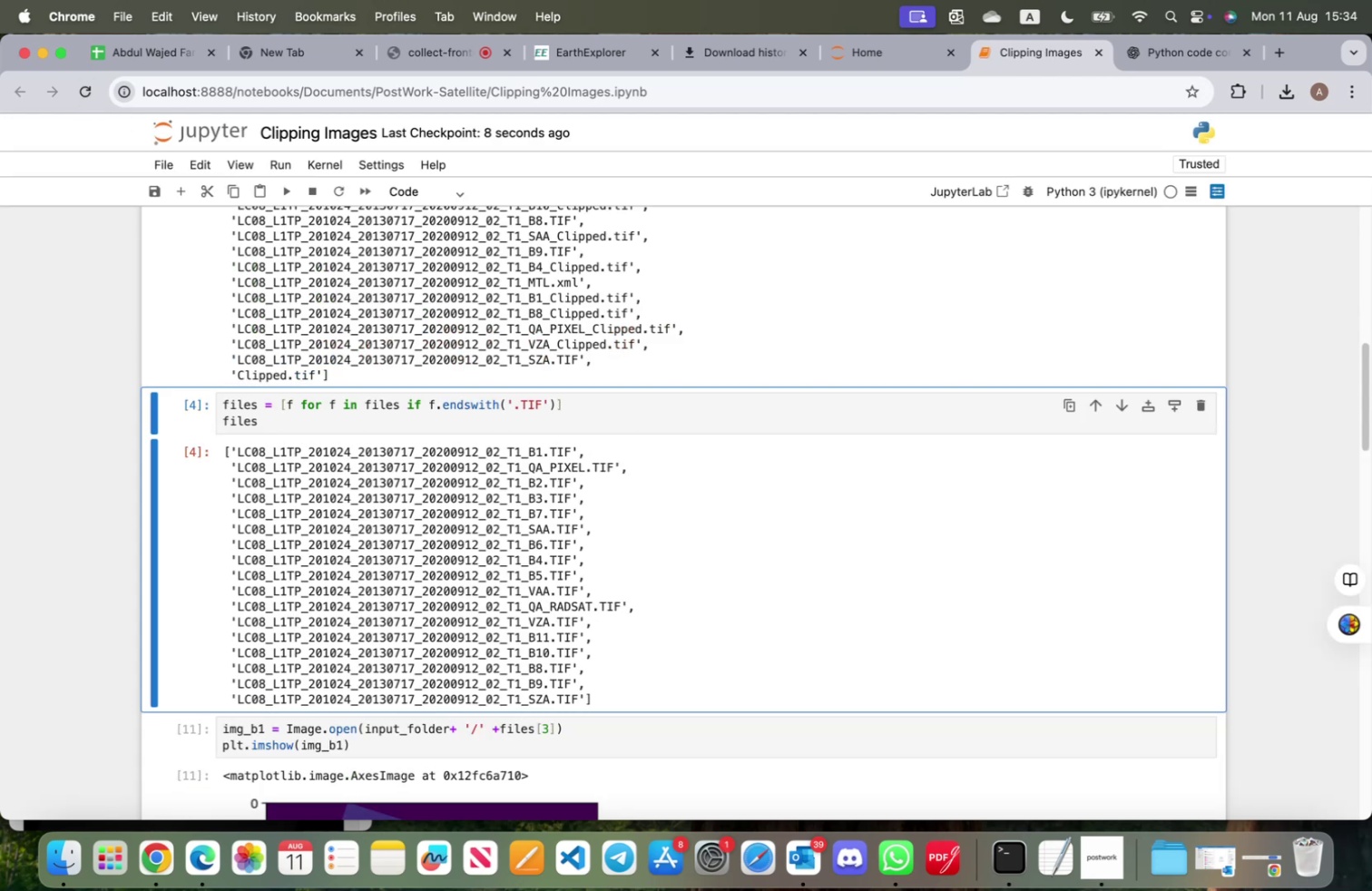 
key(Shift+Enter)
 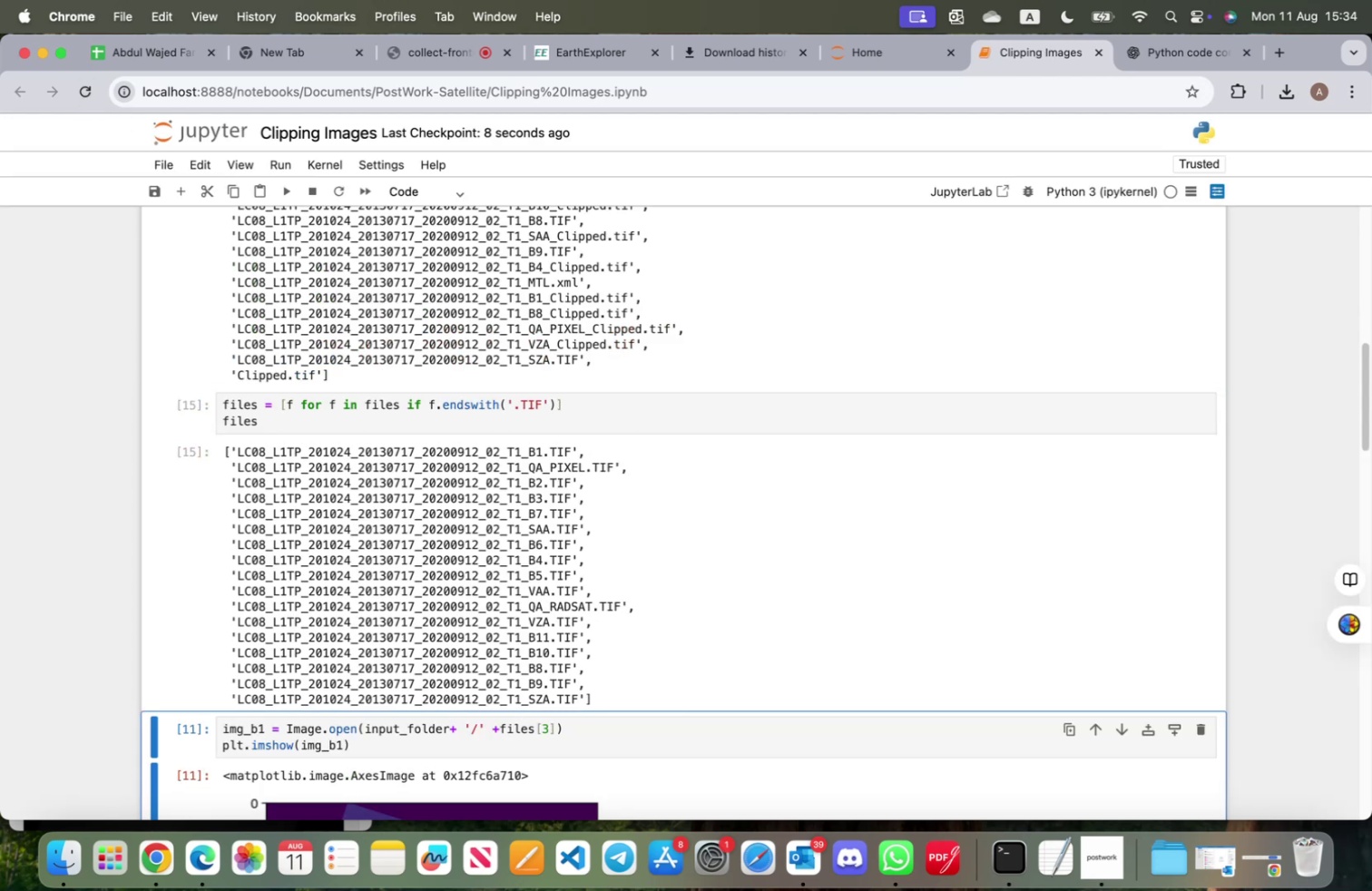 
key(Shift+ShiftRight)
 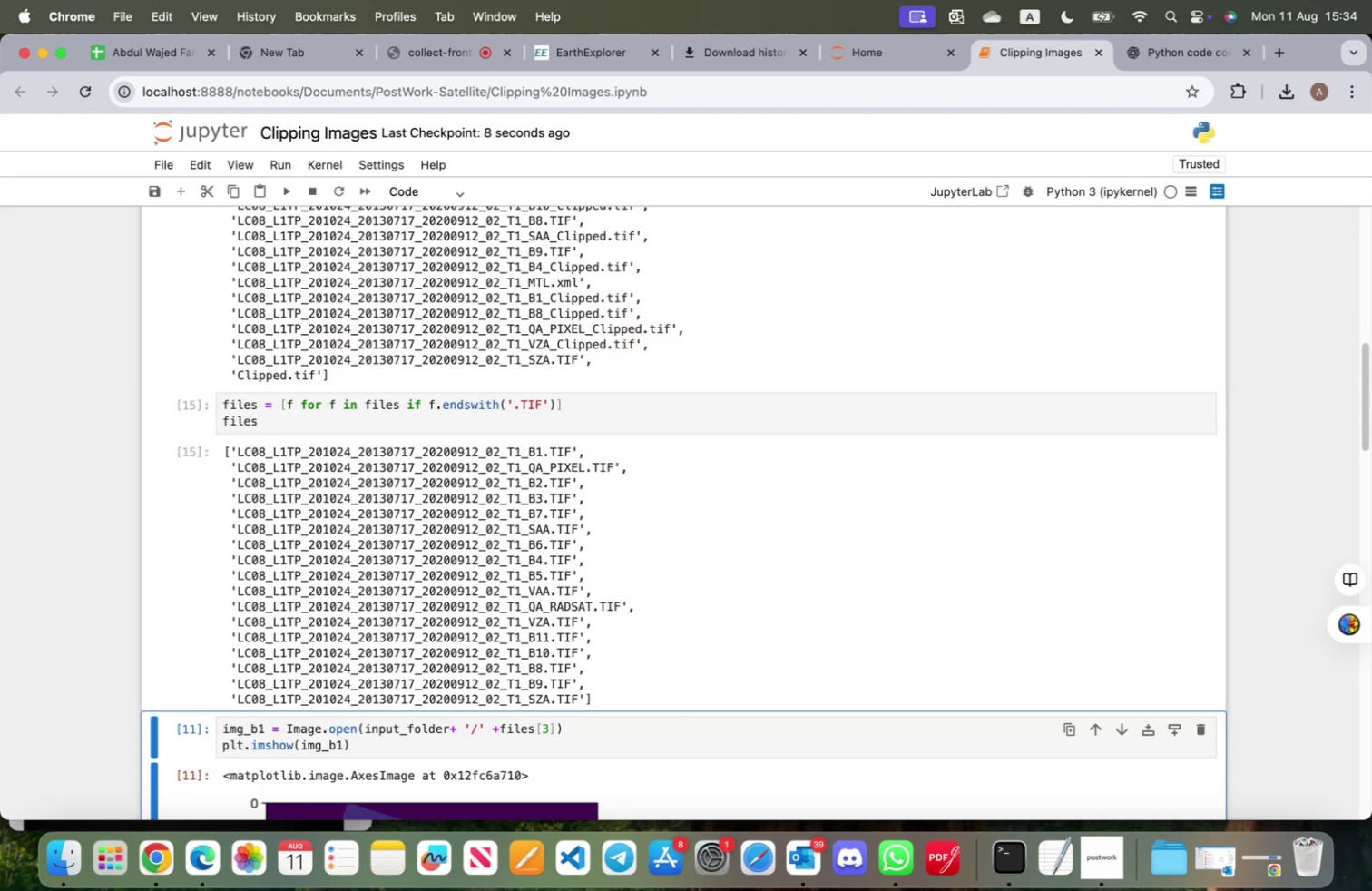 
key(Shift+Enter)
 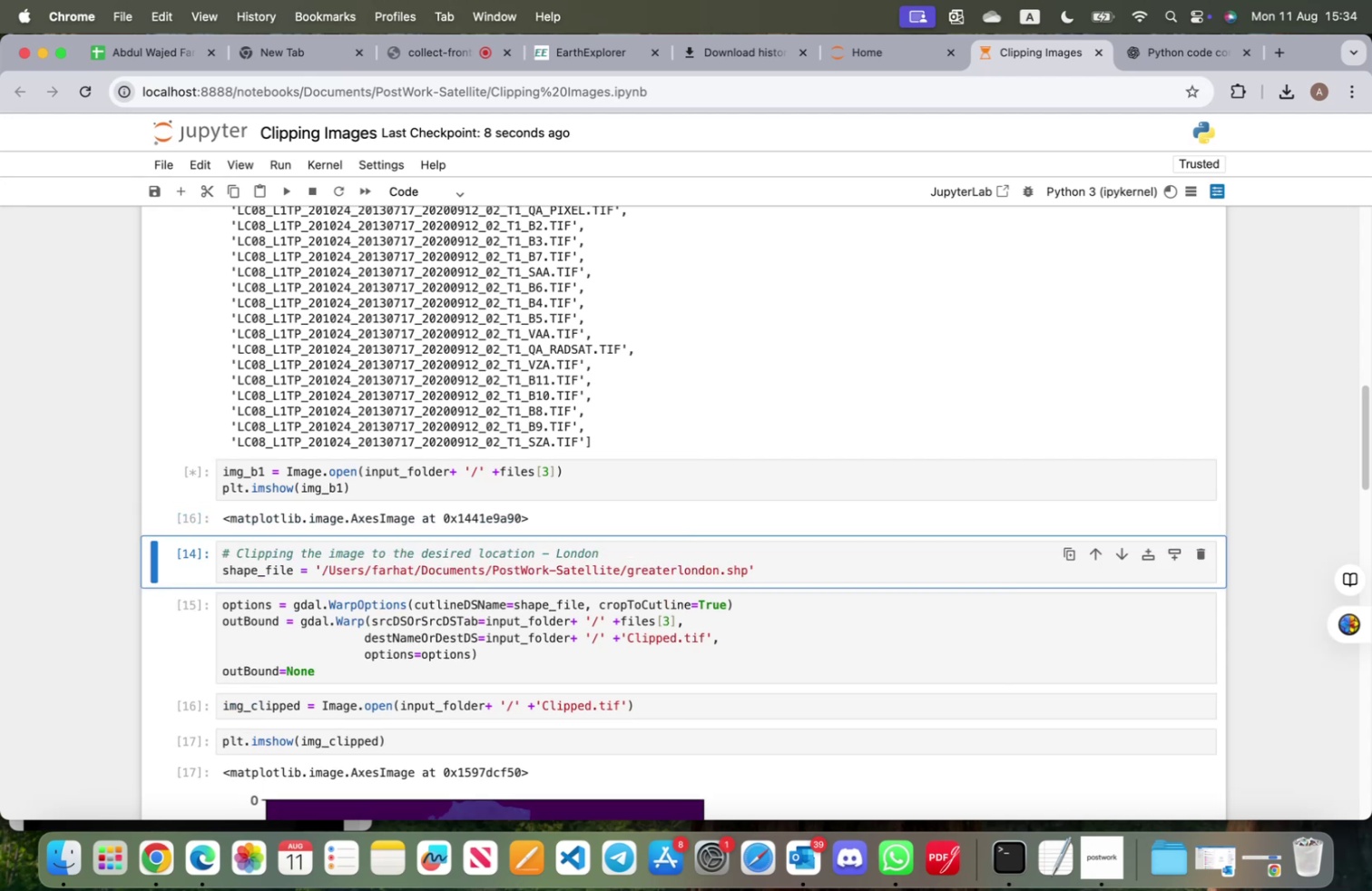 
key(Shift+ShiftRight)
 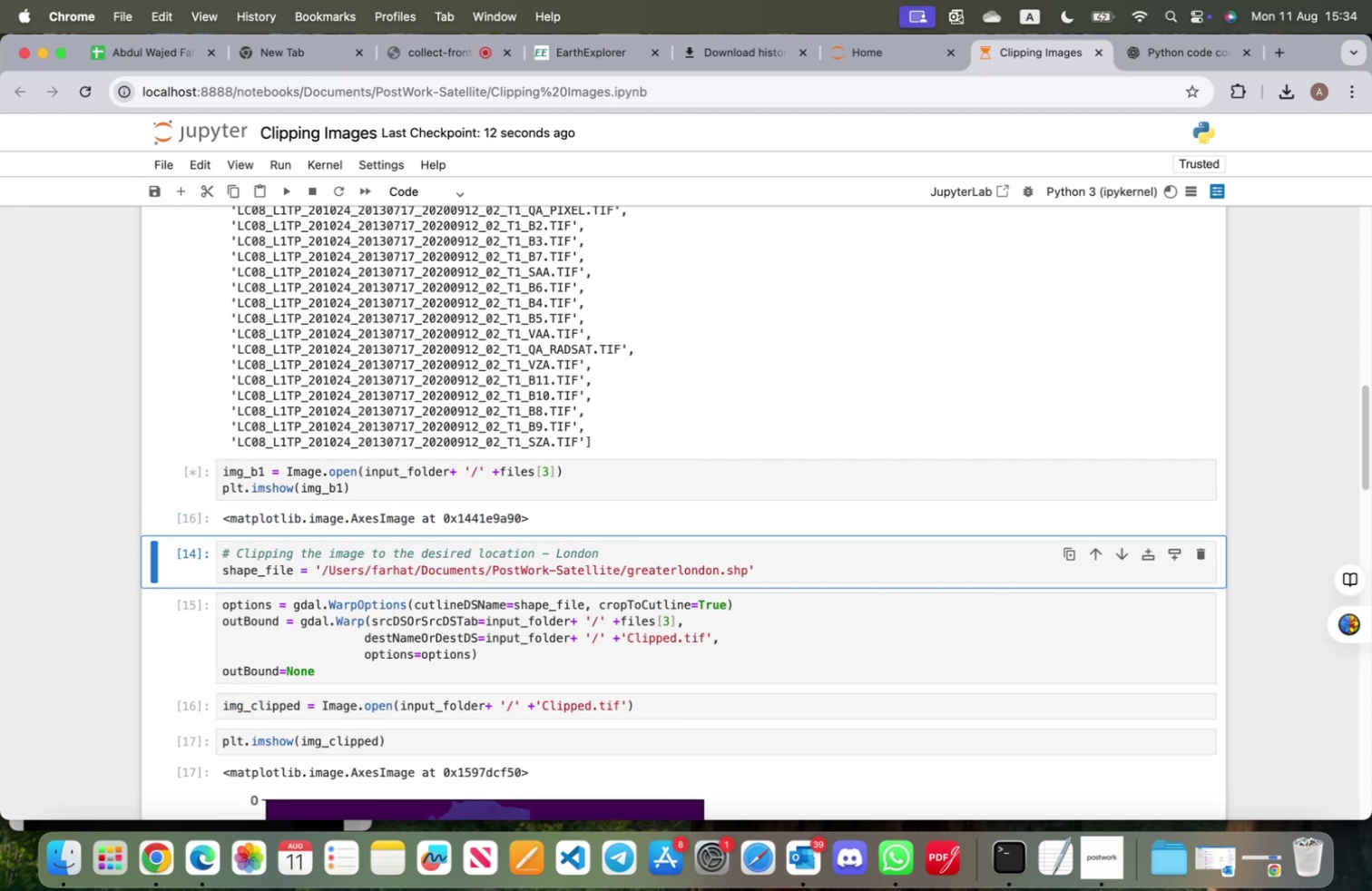 
hold_key(key=ShiftRight, duration=0.32)
 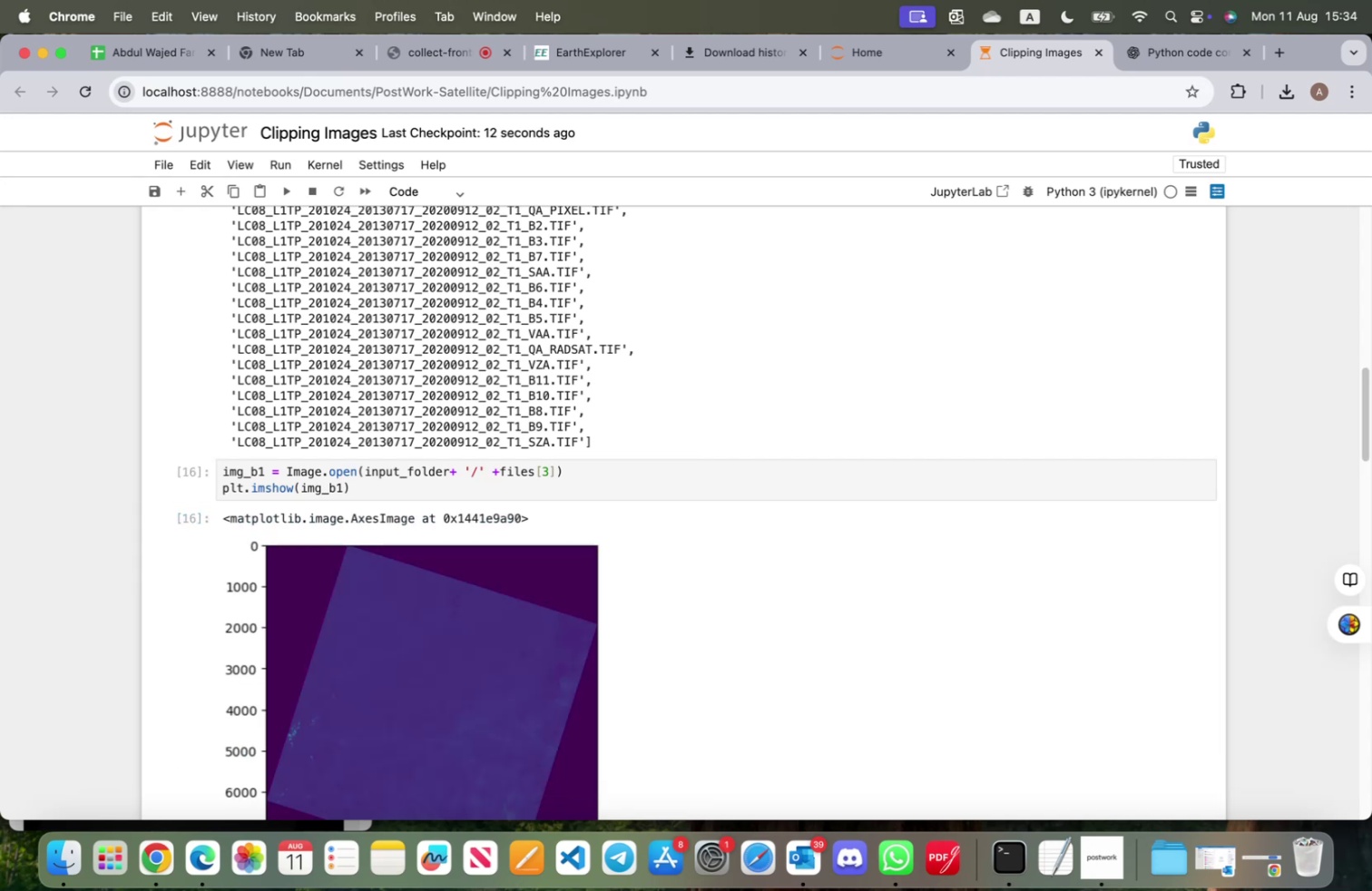 
hold_key(key=ShiftRight, duration=0.51)
 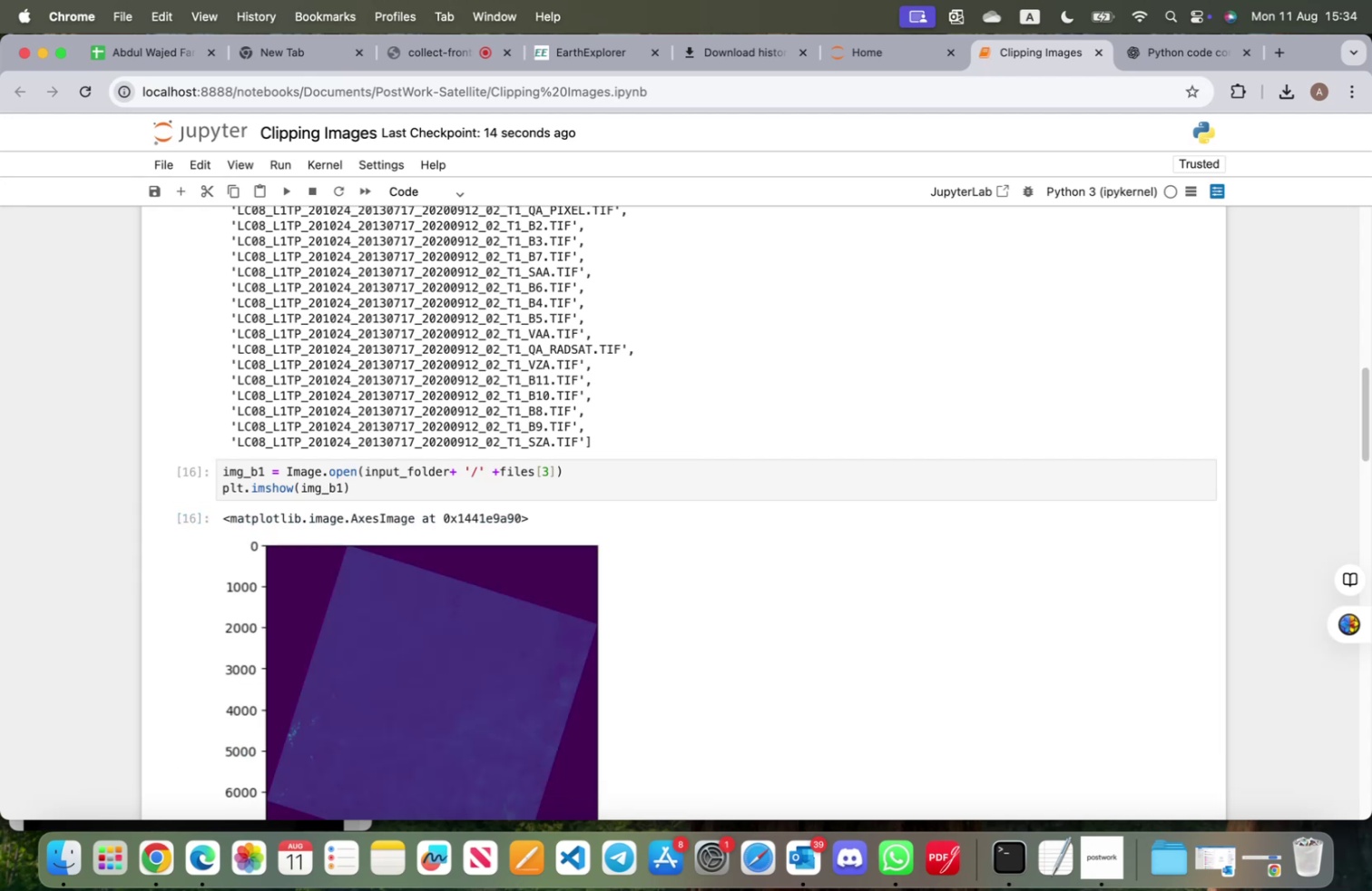 
key(Enter)
 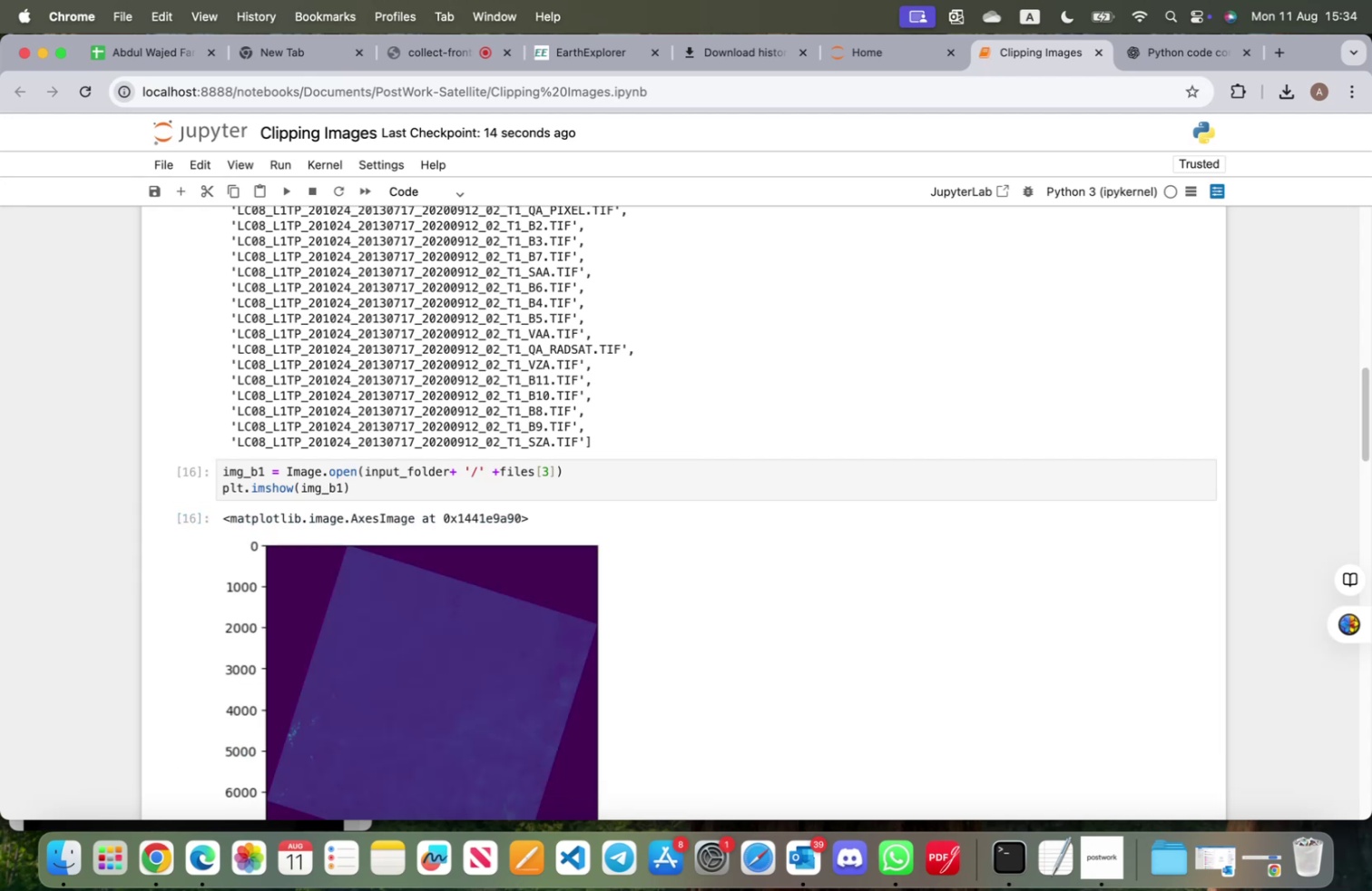 
scroll: coordinate [668, 469], scroll_direction: down, amount: 16.0
 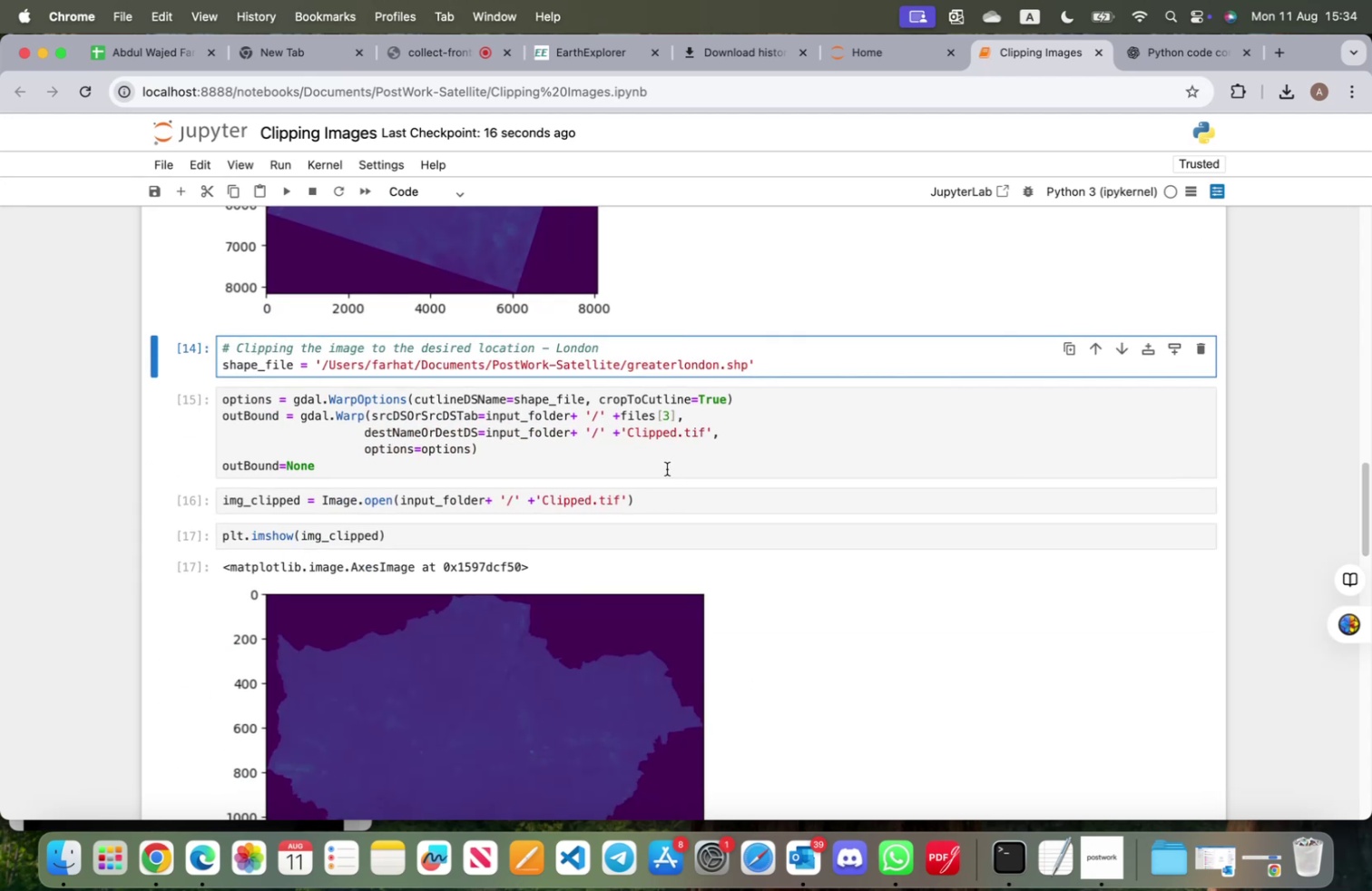 
key(Shift+ShiftRight)
 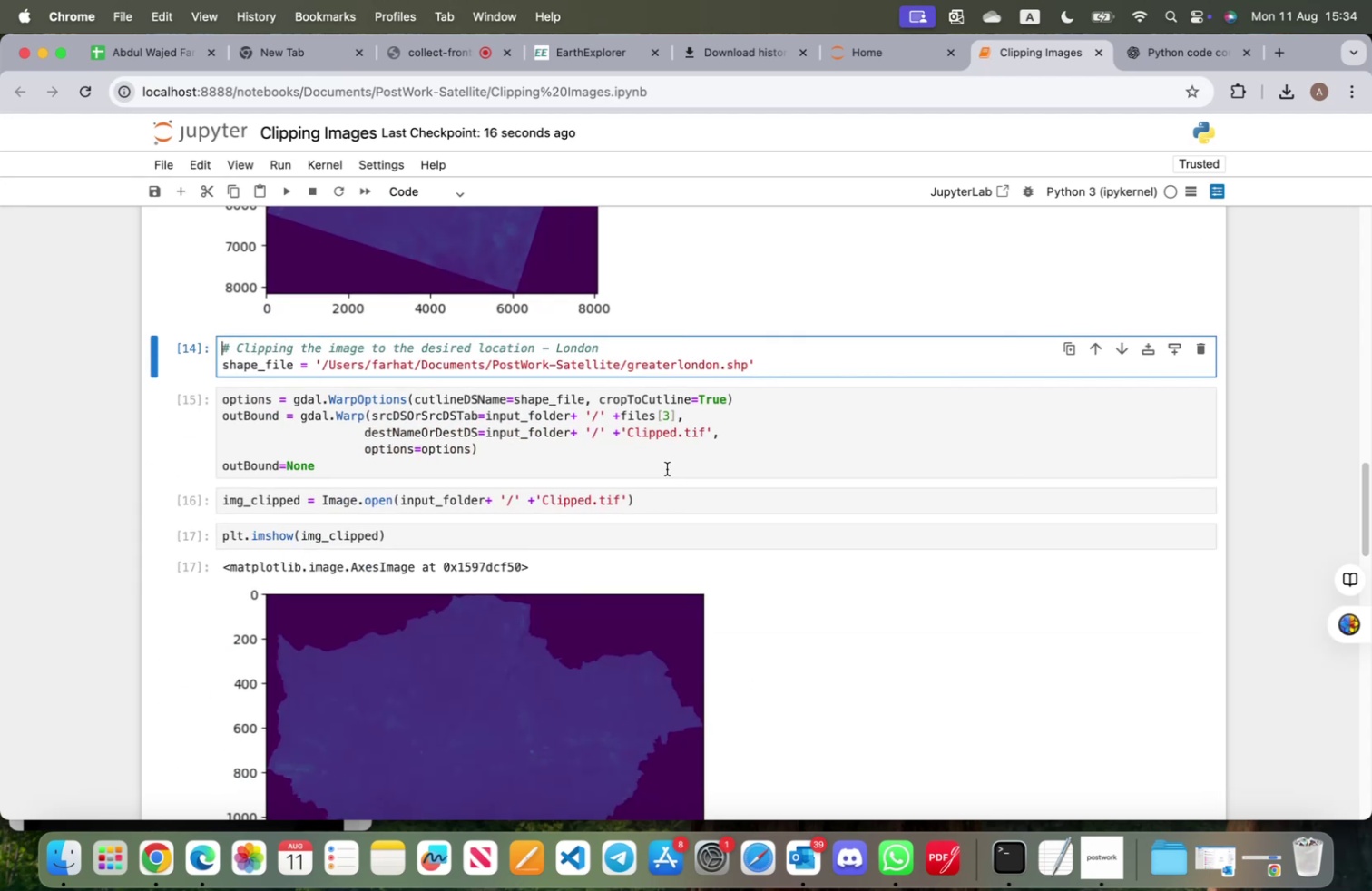 
key(Shift+Enter)
 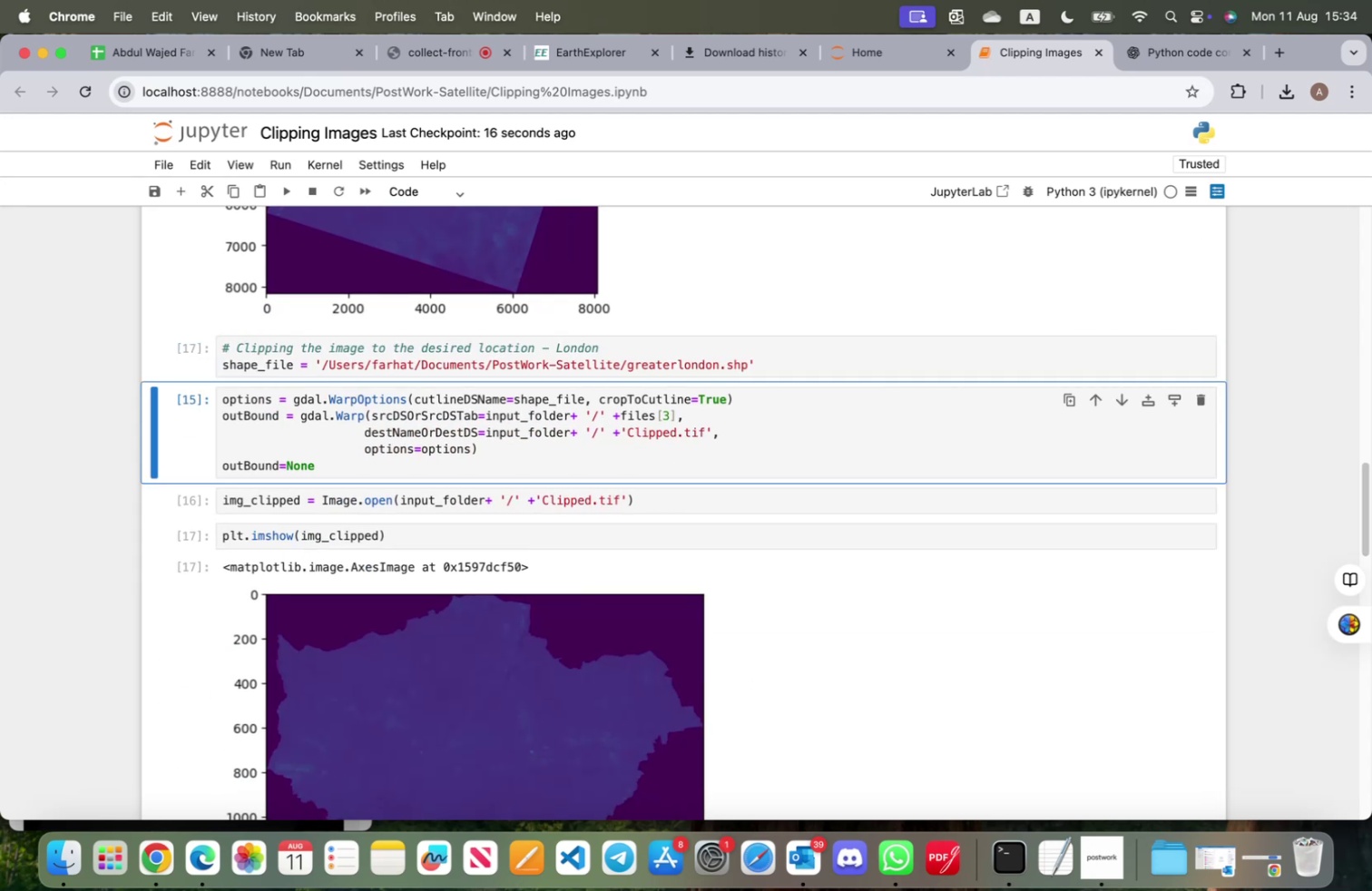 
key(Shift+ShiftRight)
 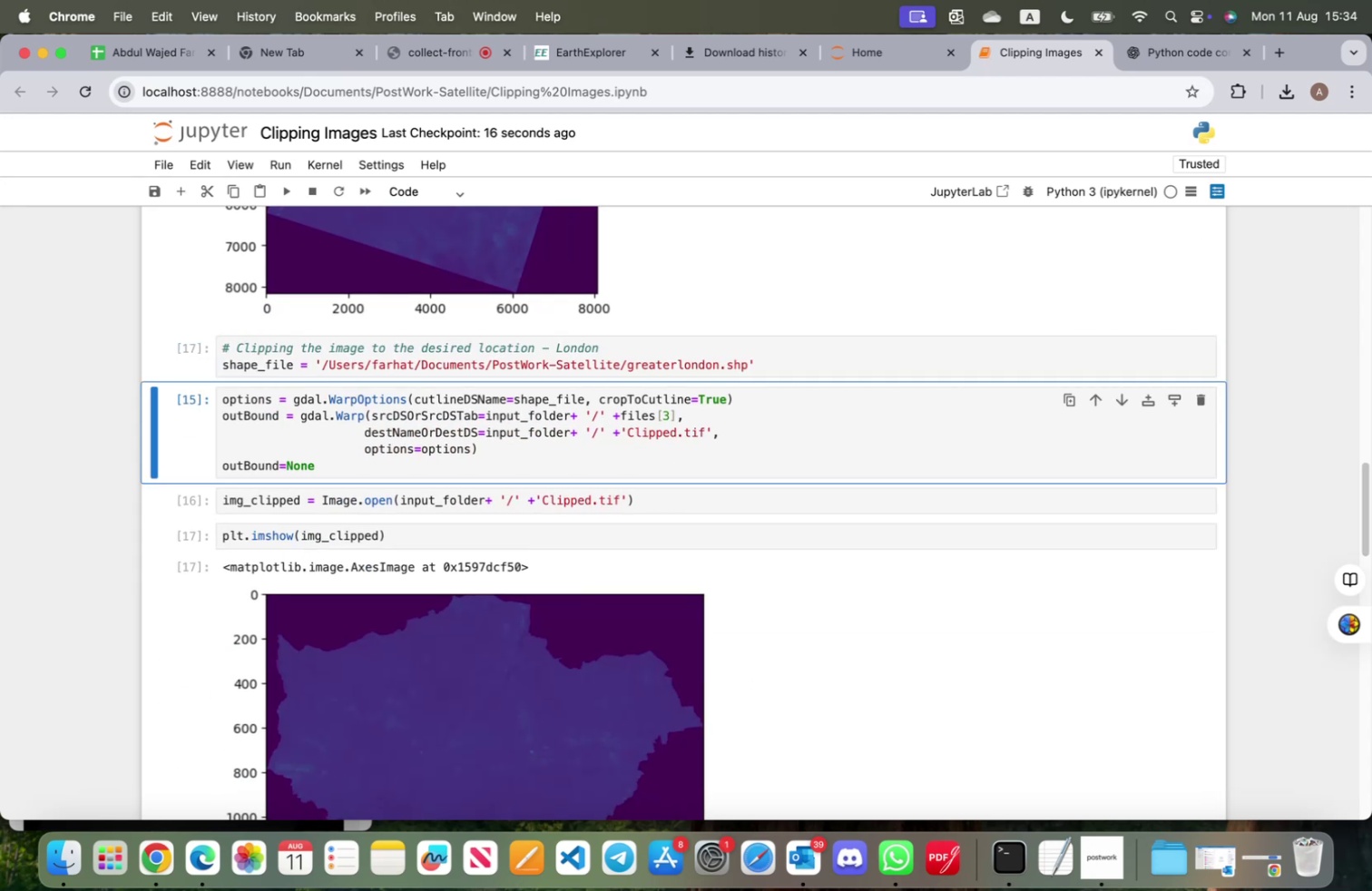 
key(Shift+Enter)
 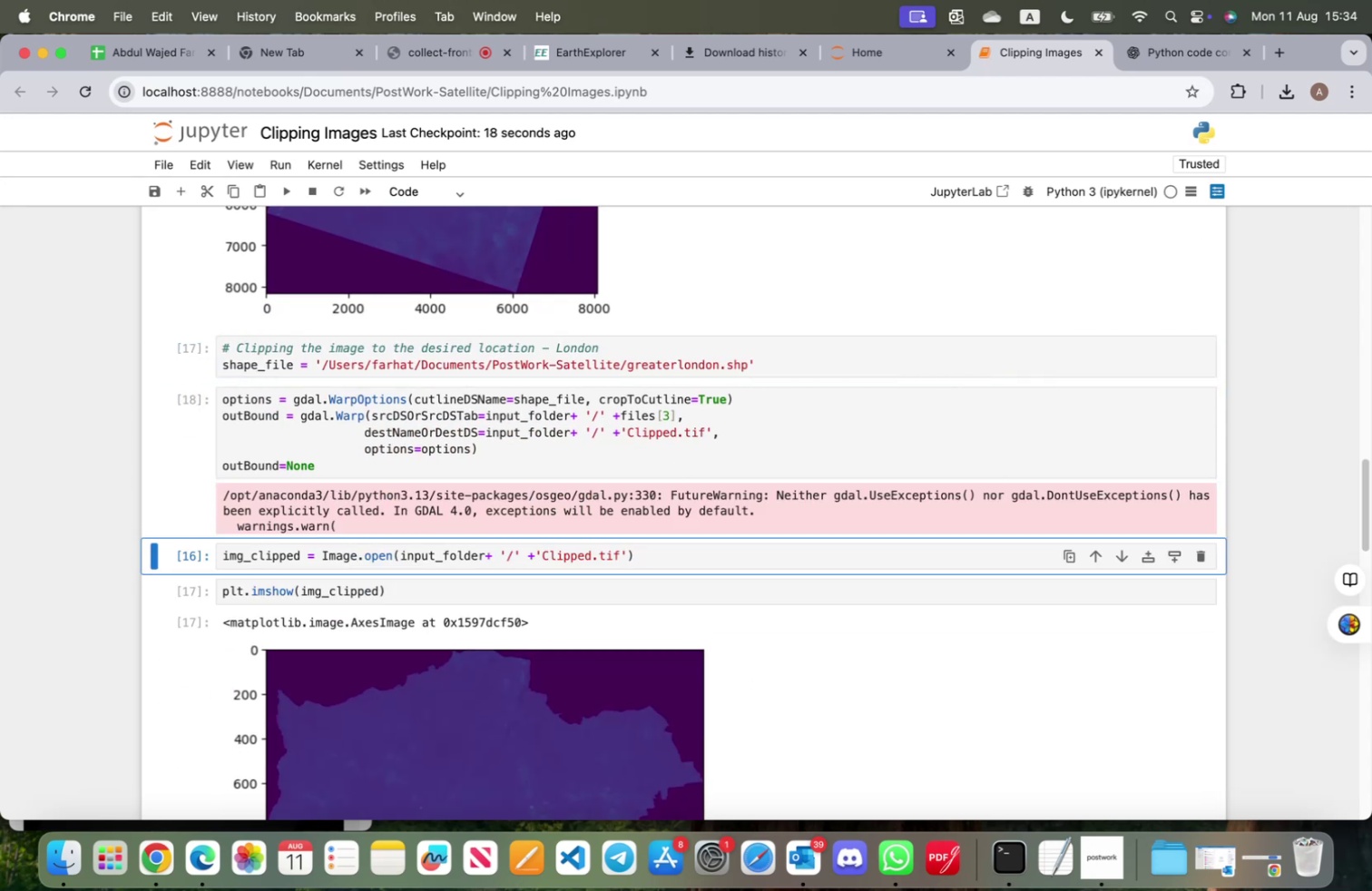 
key(Shift+ShiftRight)
 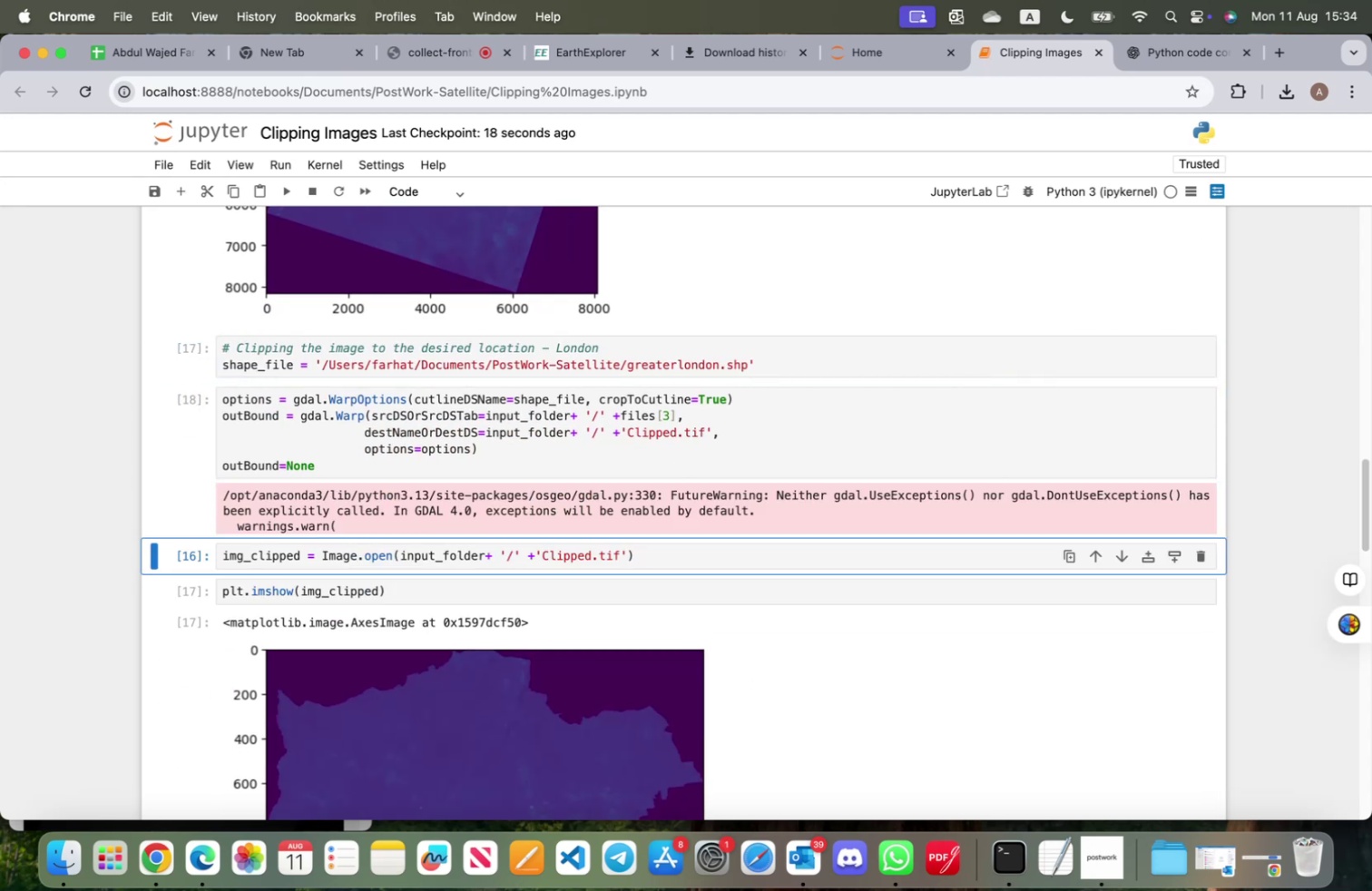 
key(Shift+Enter)
 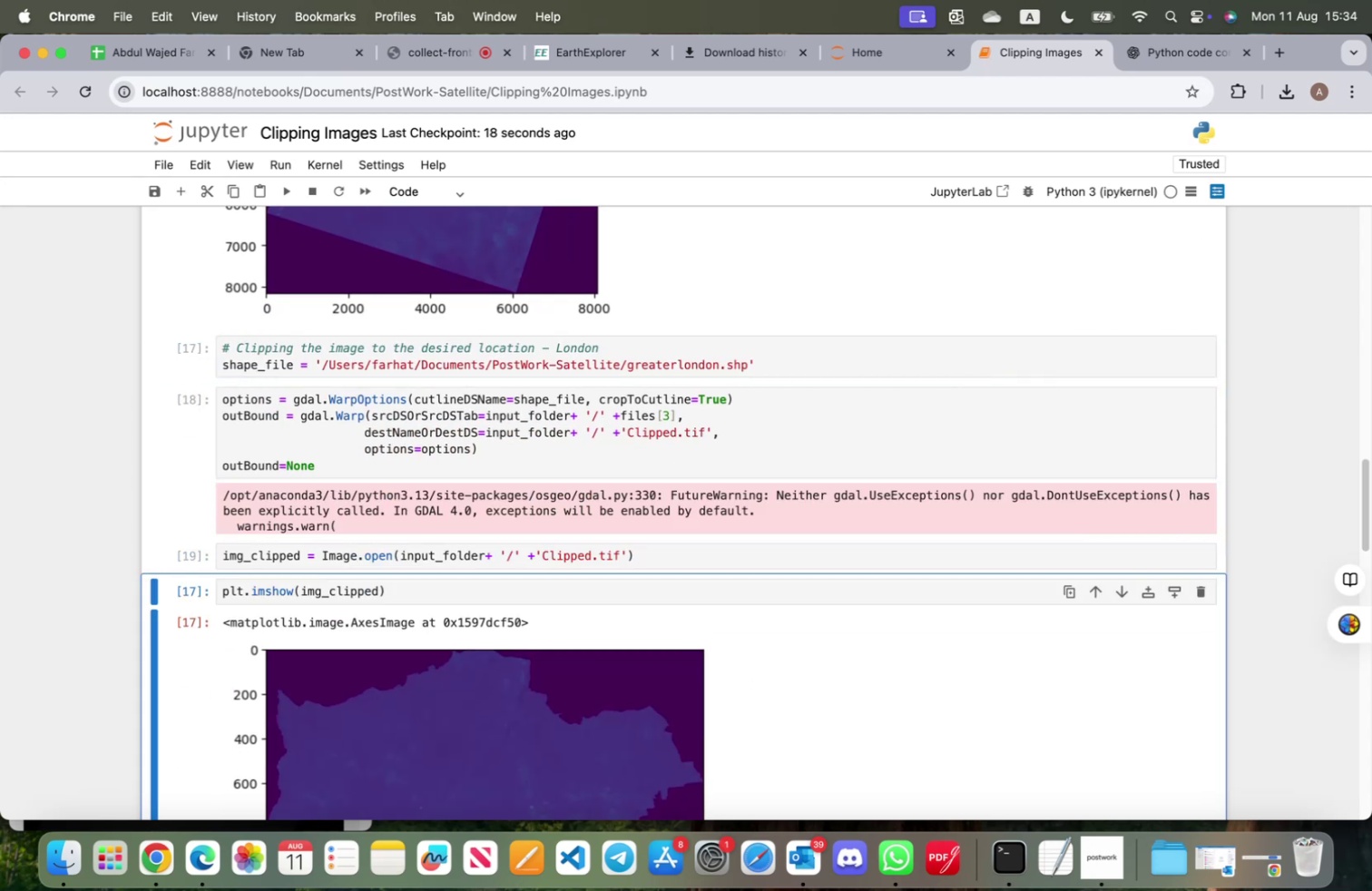 
key(Shift+ShiftRight)
 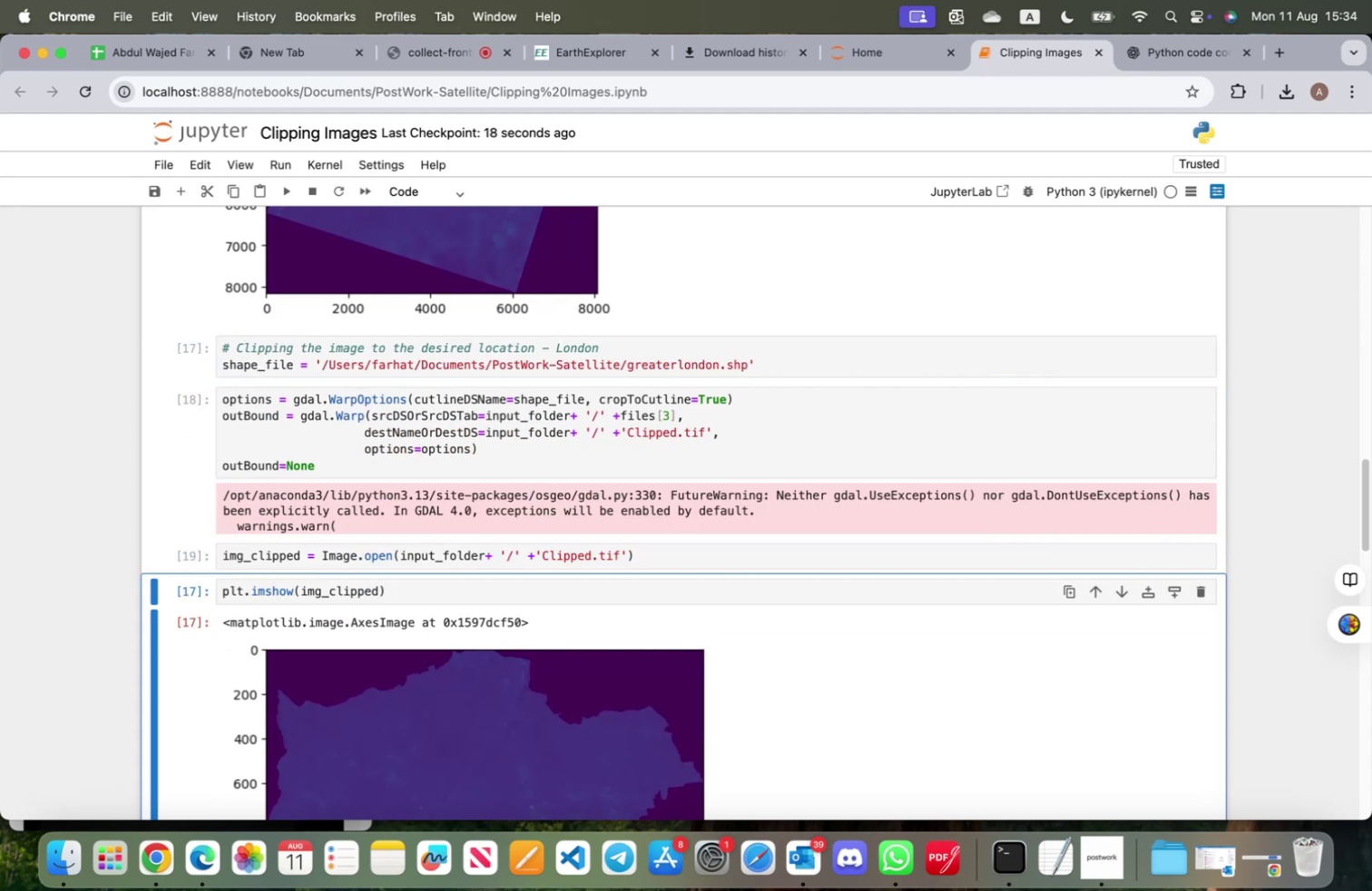 
key(Shift+Enter)
 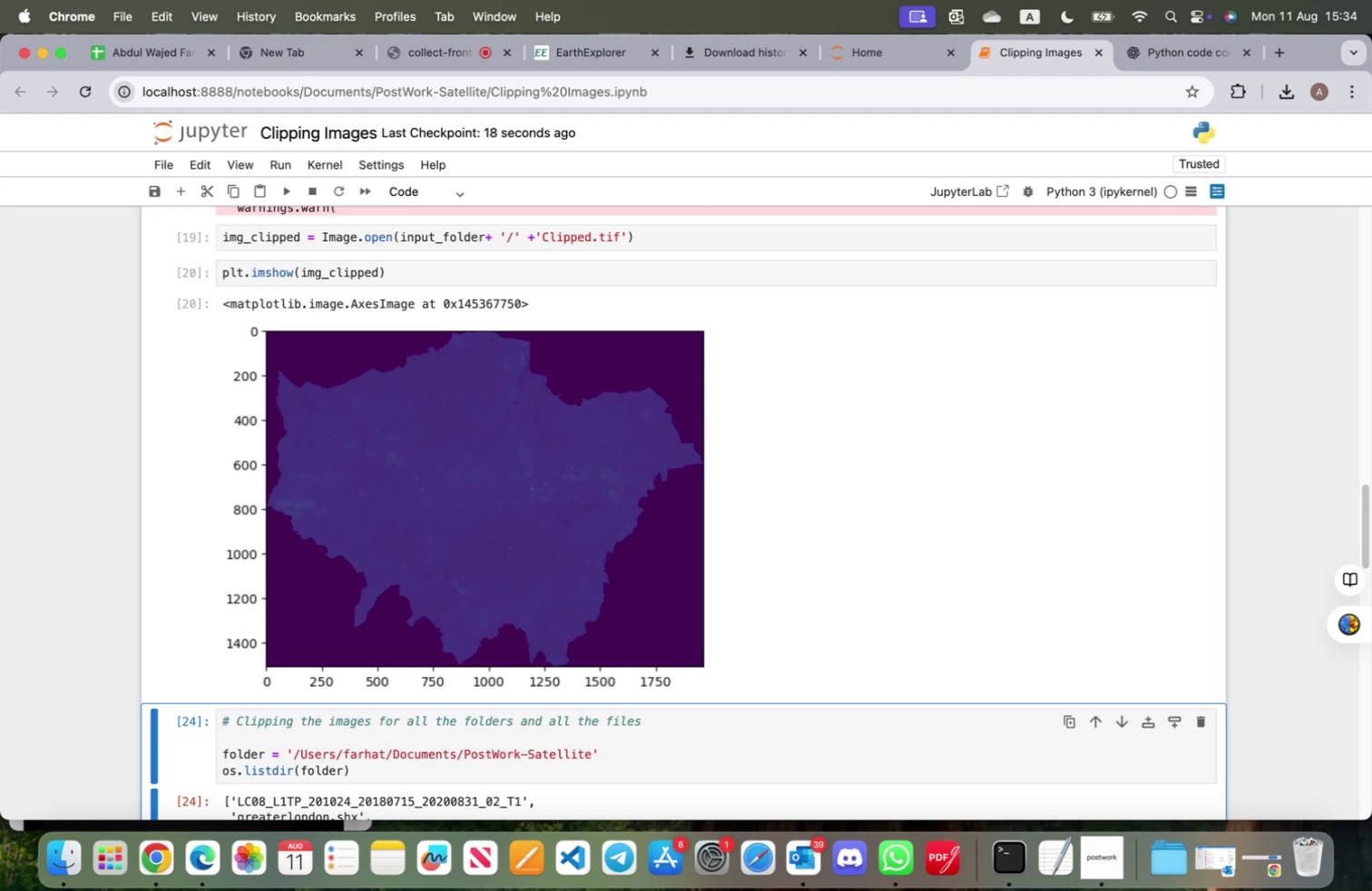 
key(Shift+ShiftRight)
 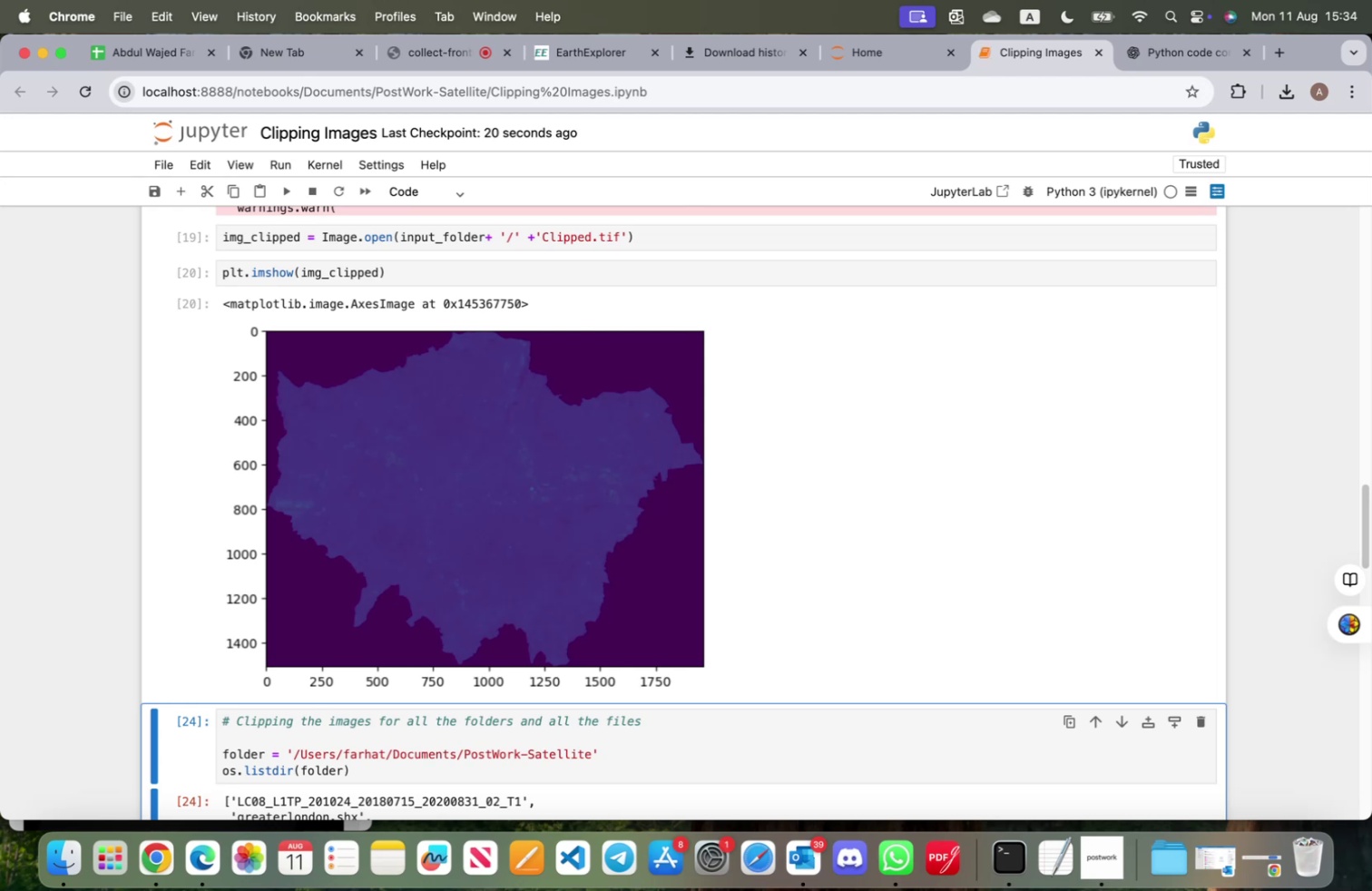 
key(Shift+Enter)
 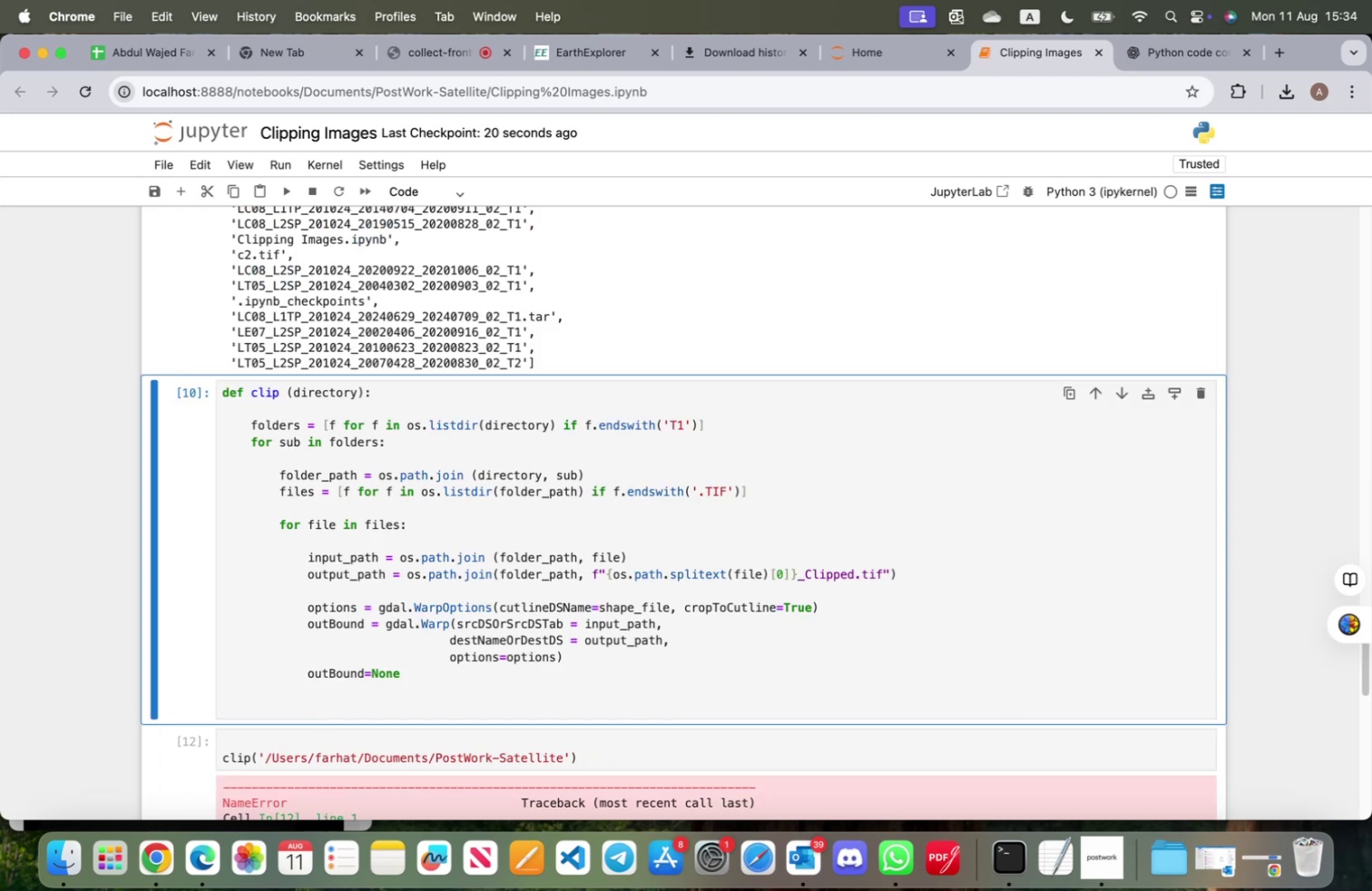 
key(Shift+ShiftRight)
 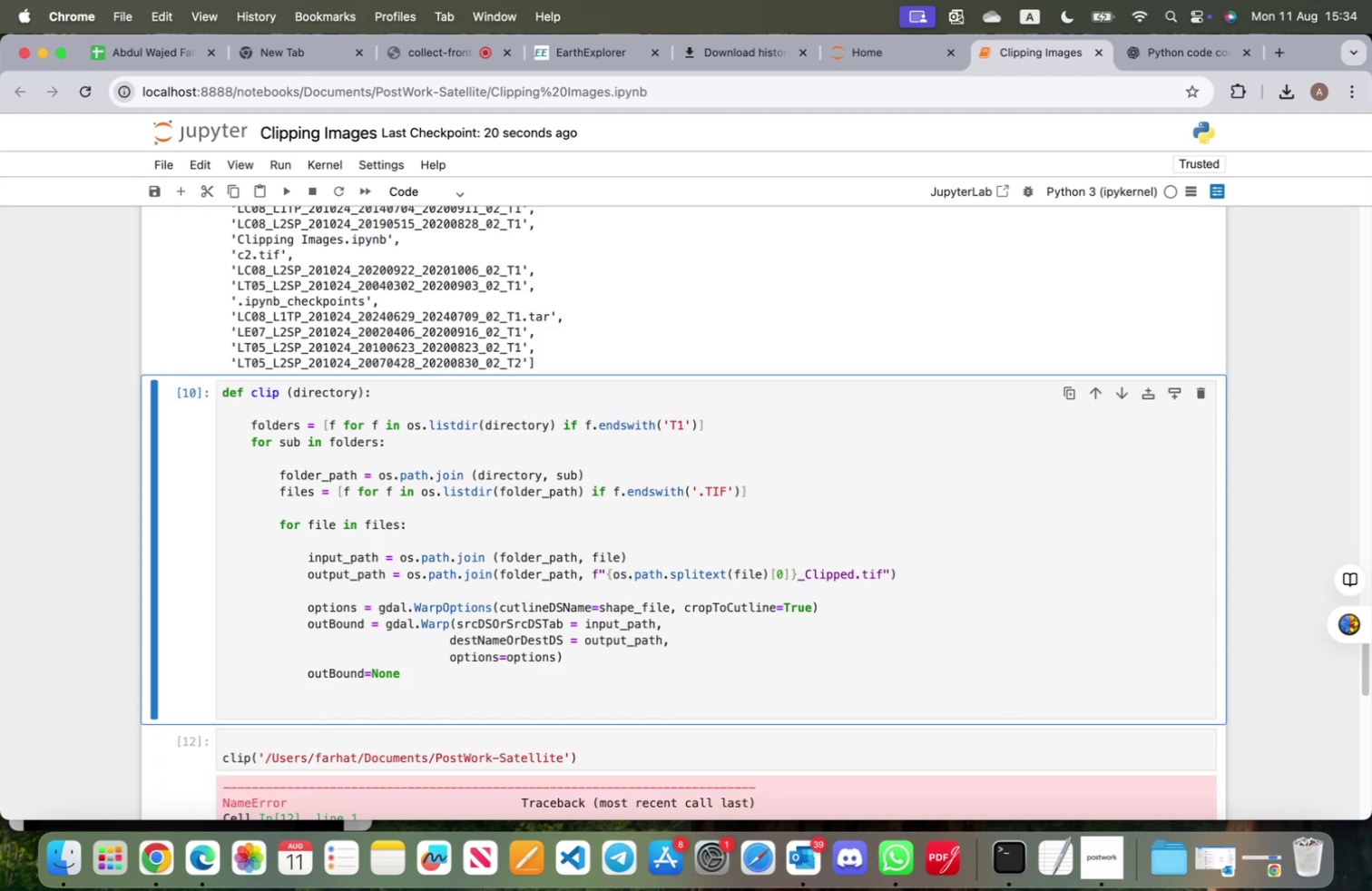 
key(Shift+Enter)
 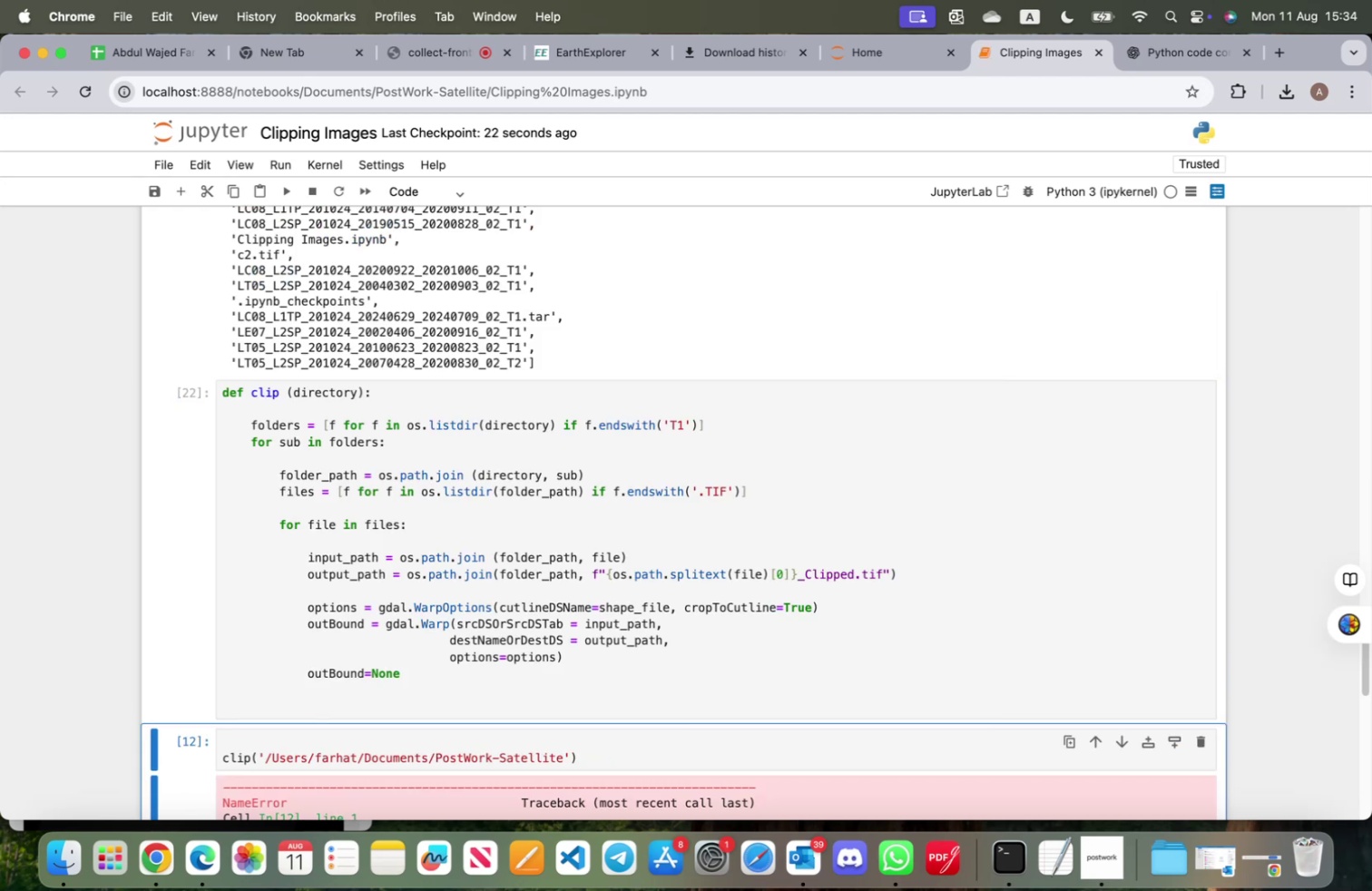 
key(Shift+ShiftRight)
 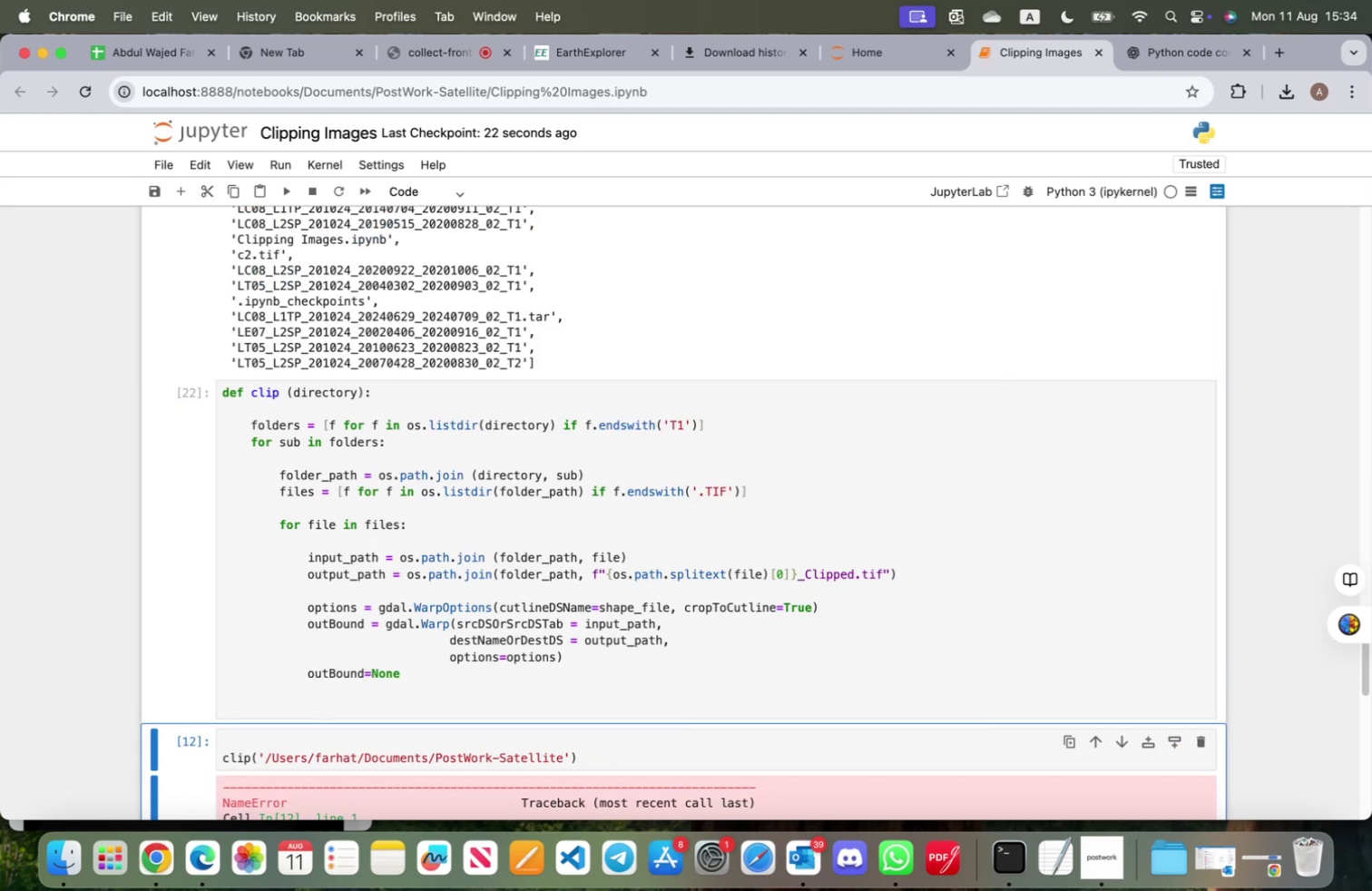 
key(Shift+Enter)
 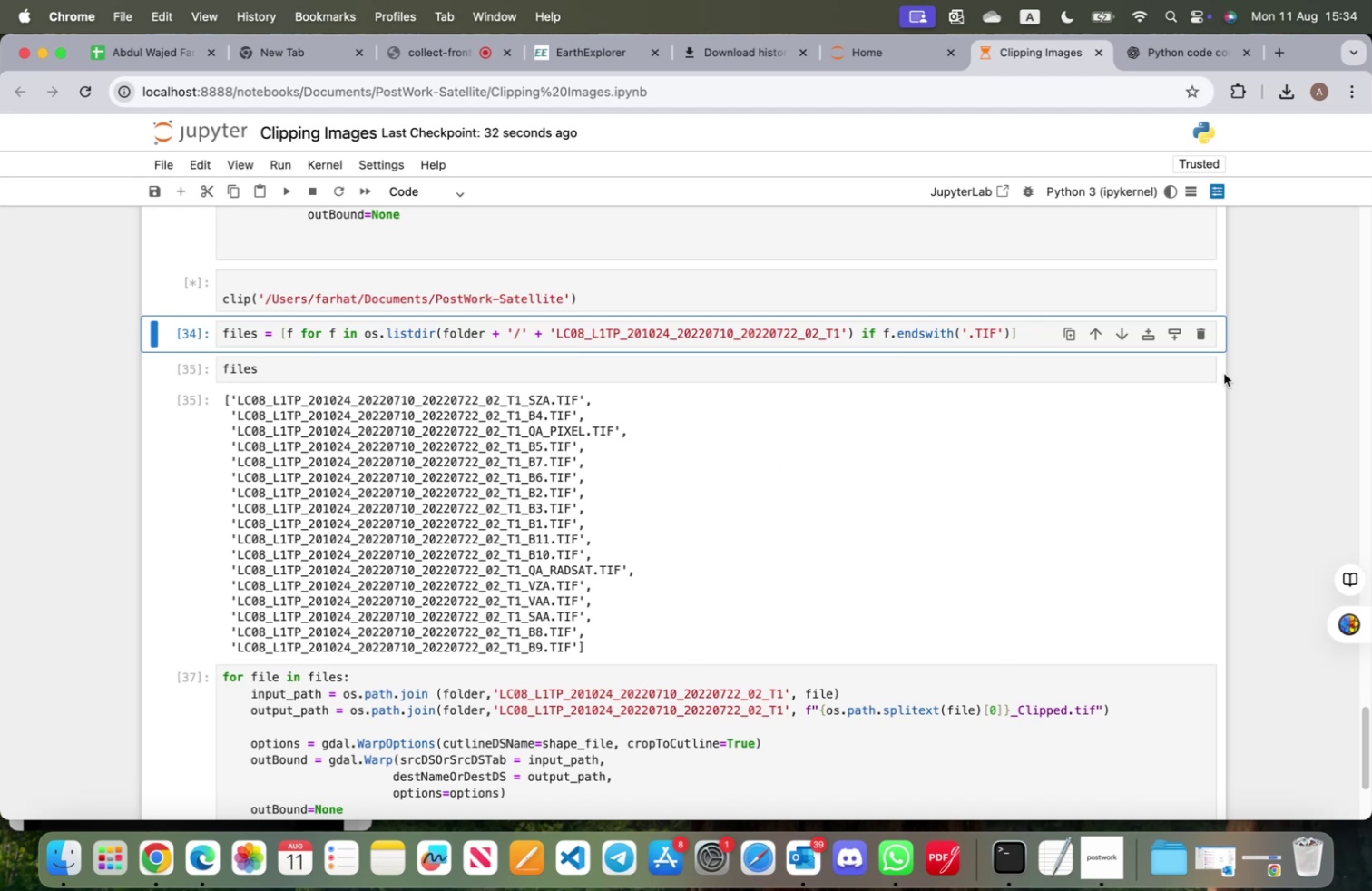 
wait(16.24)
 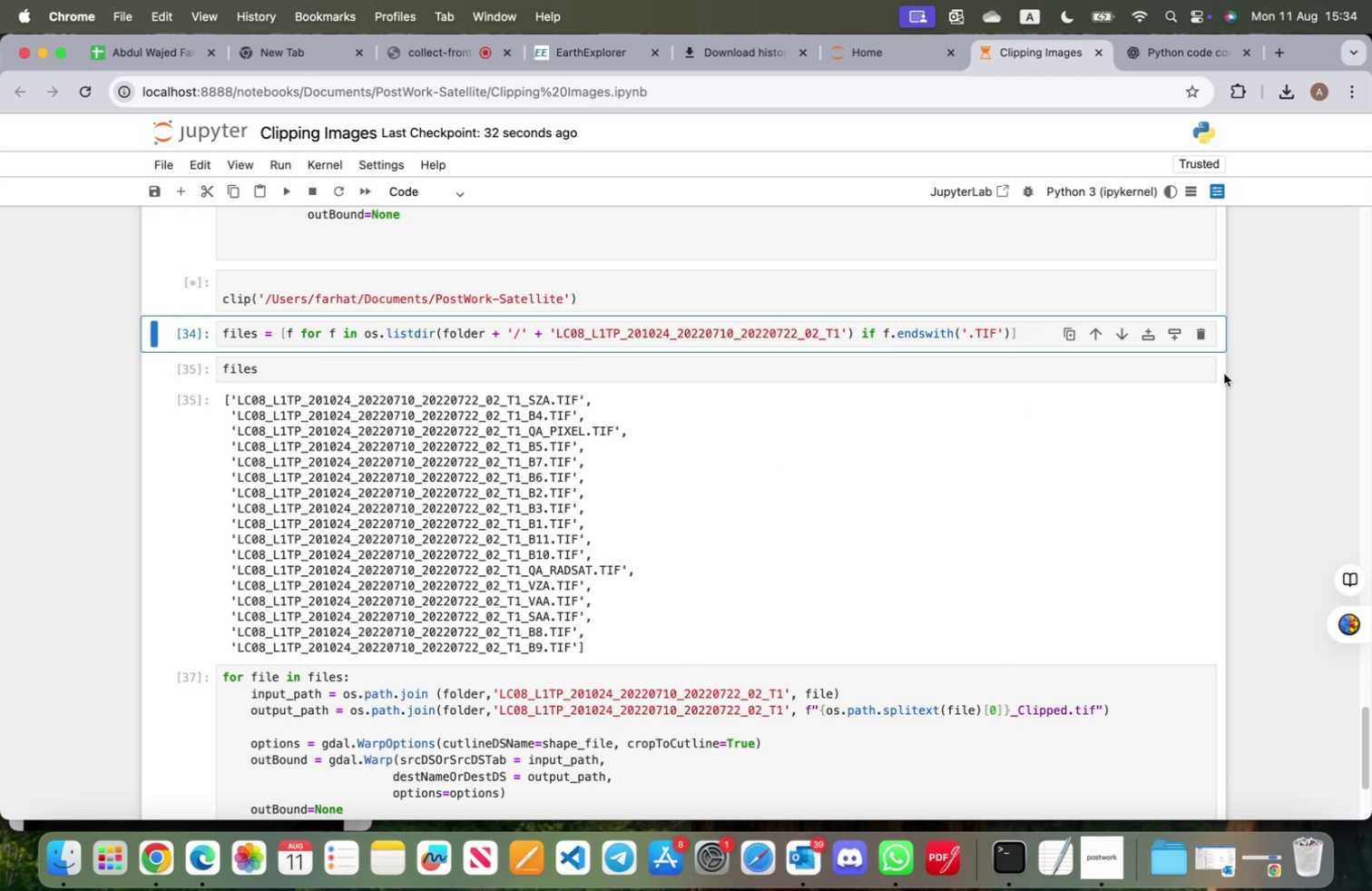 
left_click([1199, 338])
 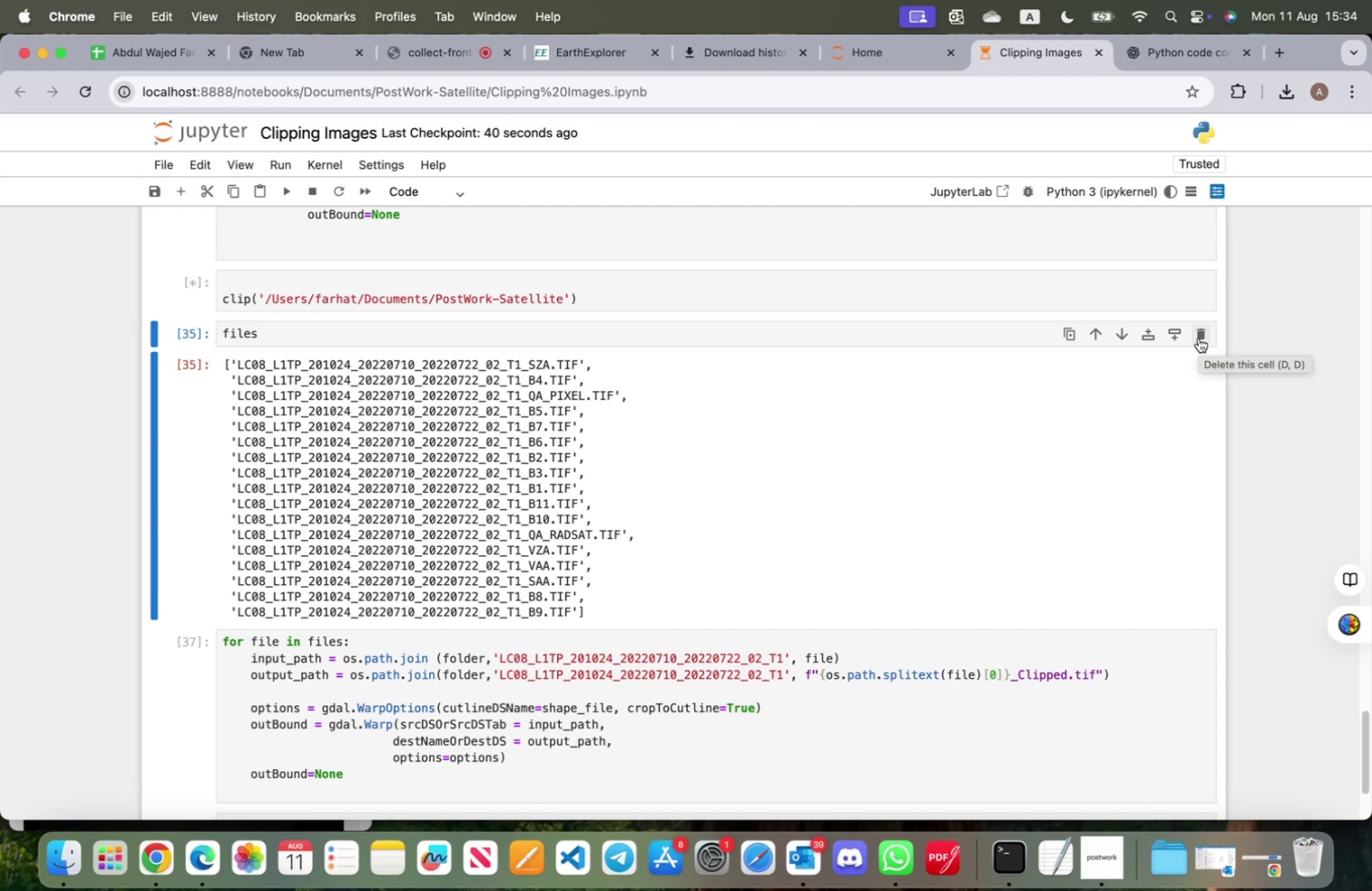 
left_click([1199, 338])
 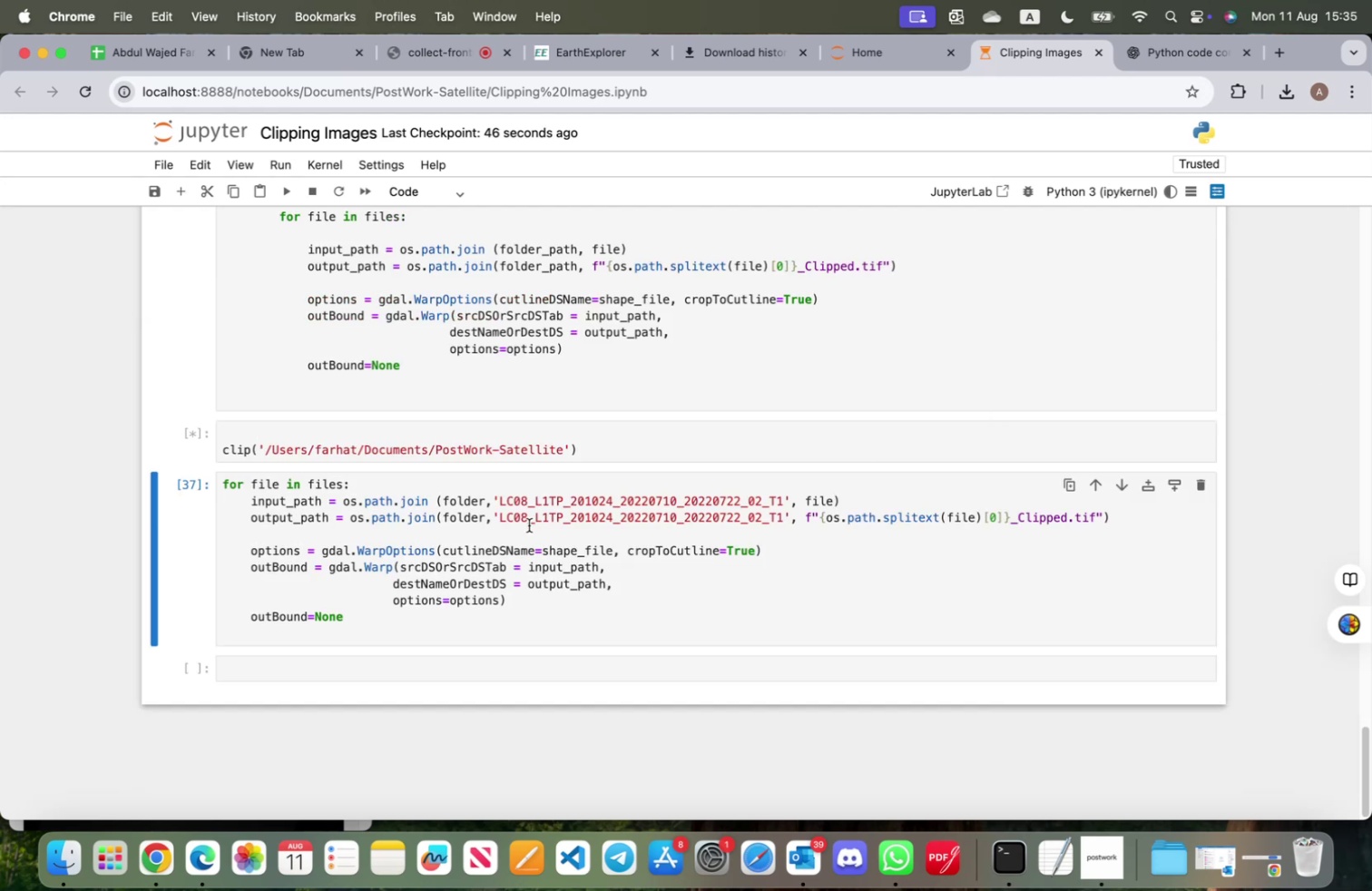 
wait(5.14)
 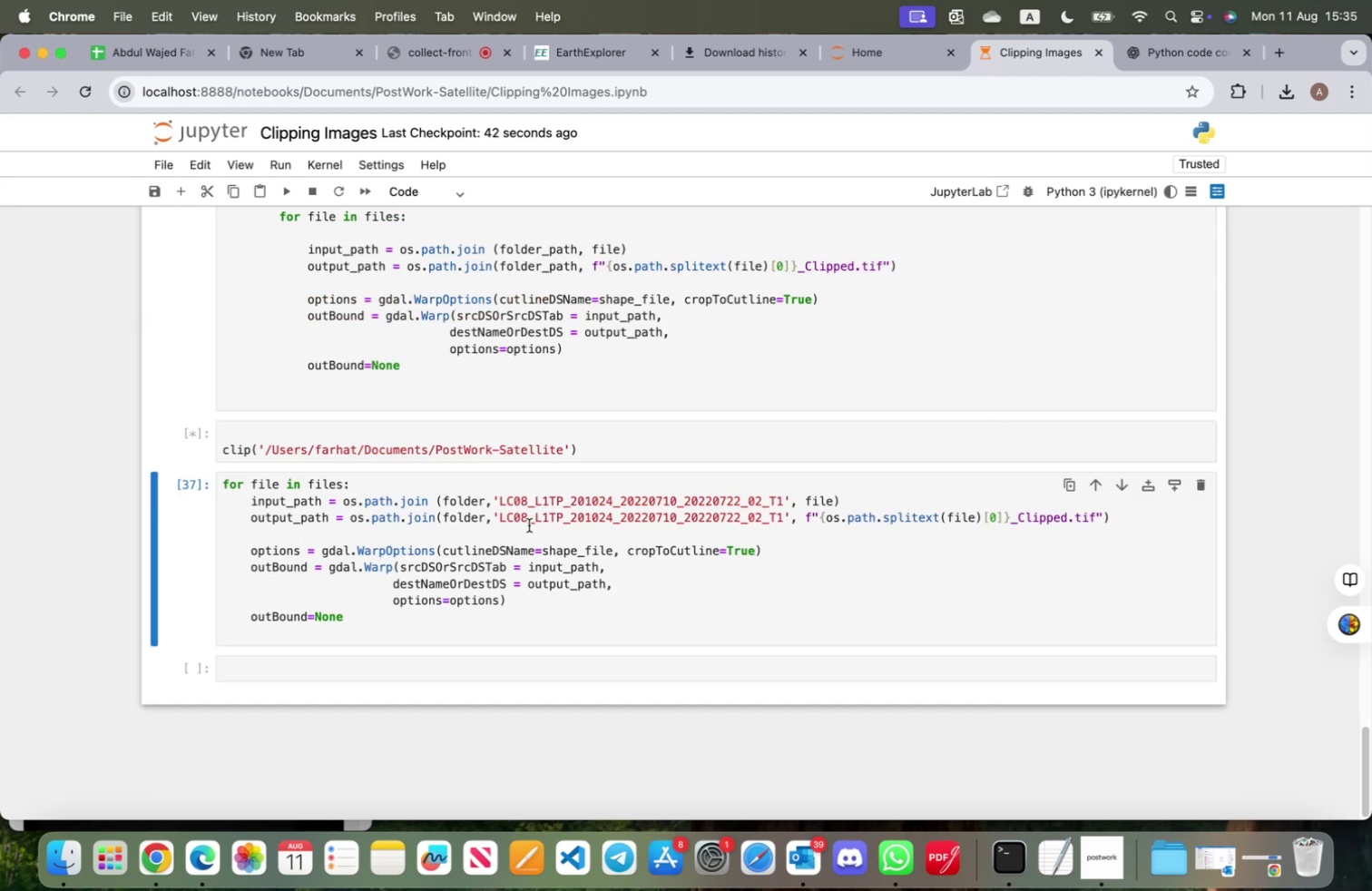 
scroll: coordinate [316, 451], scroll_direction: up, amount: 30.0
 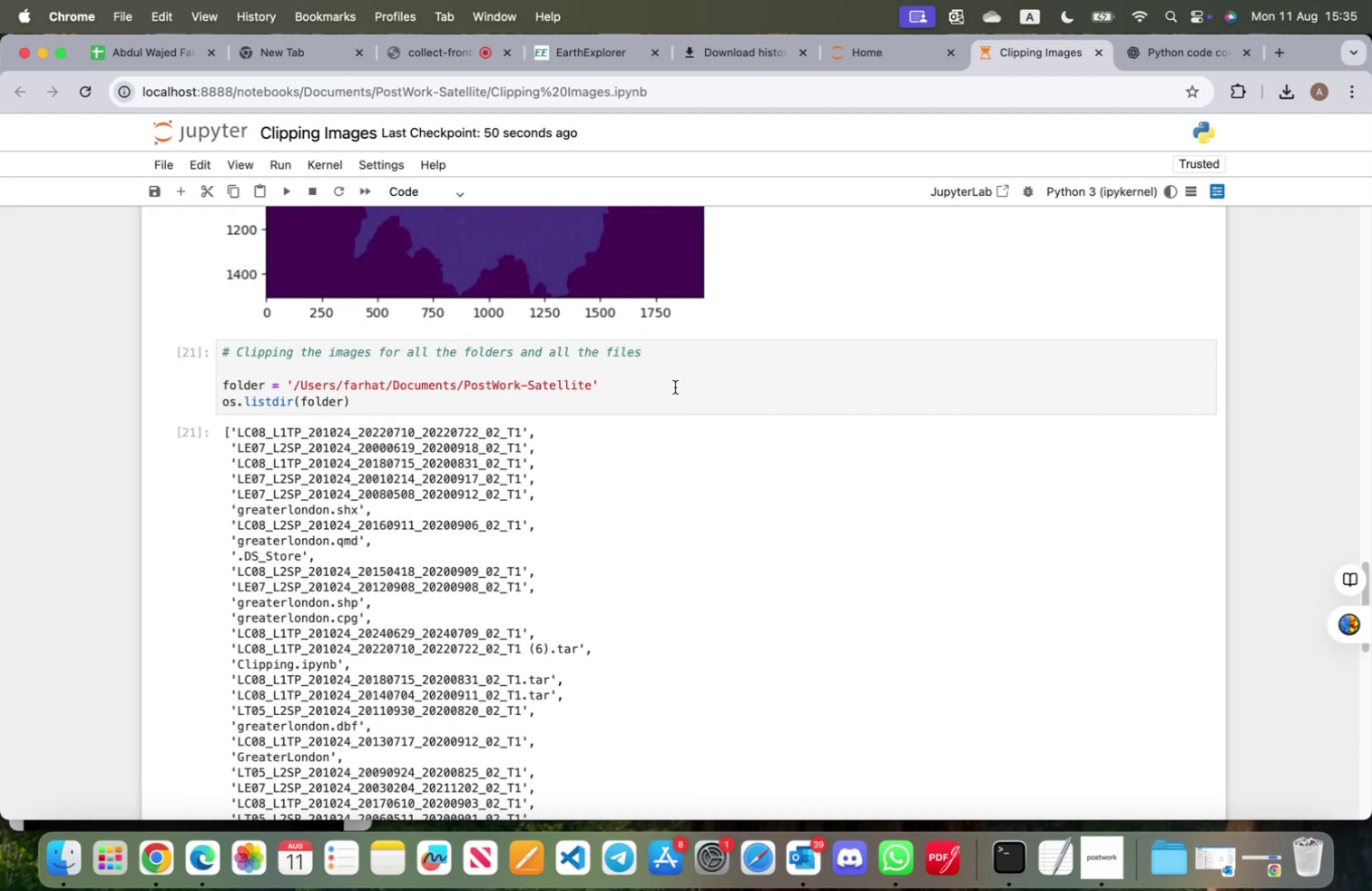 
left_click([720, 370])
 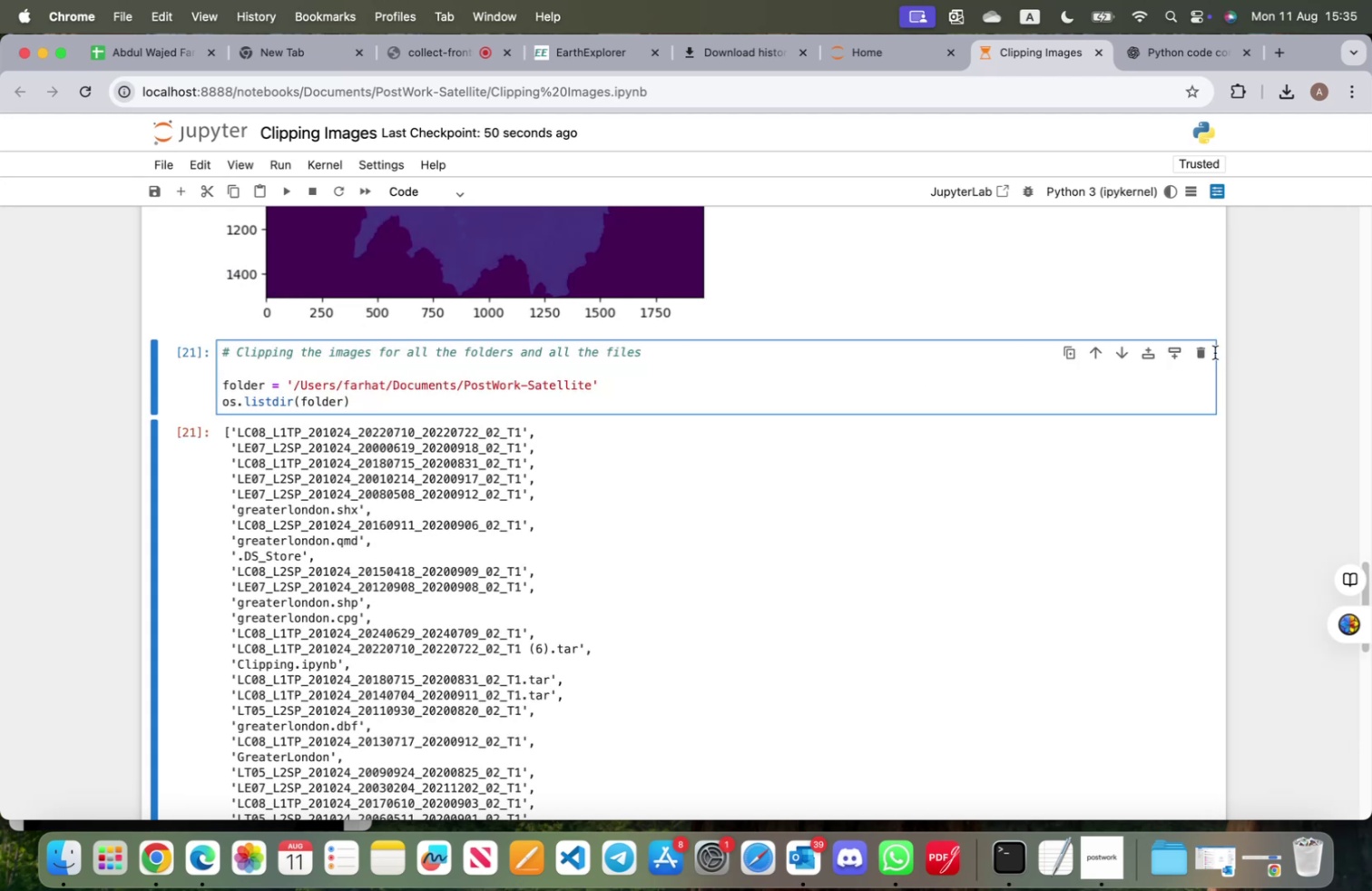 
left_click([1203, 352])
 